 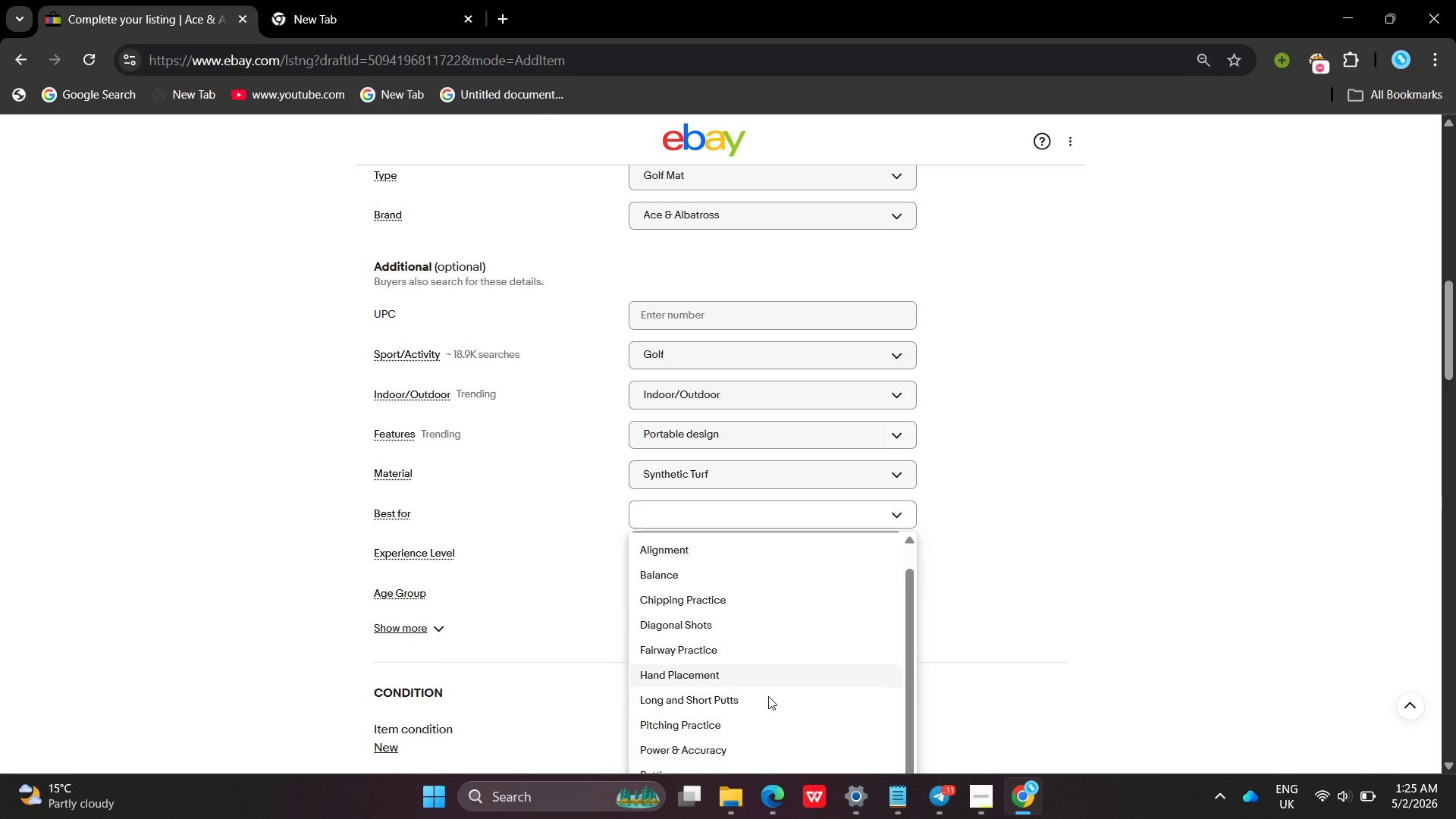 
left_click([764, 690])
 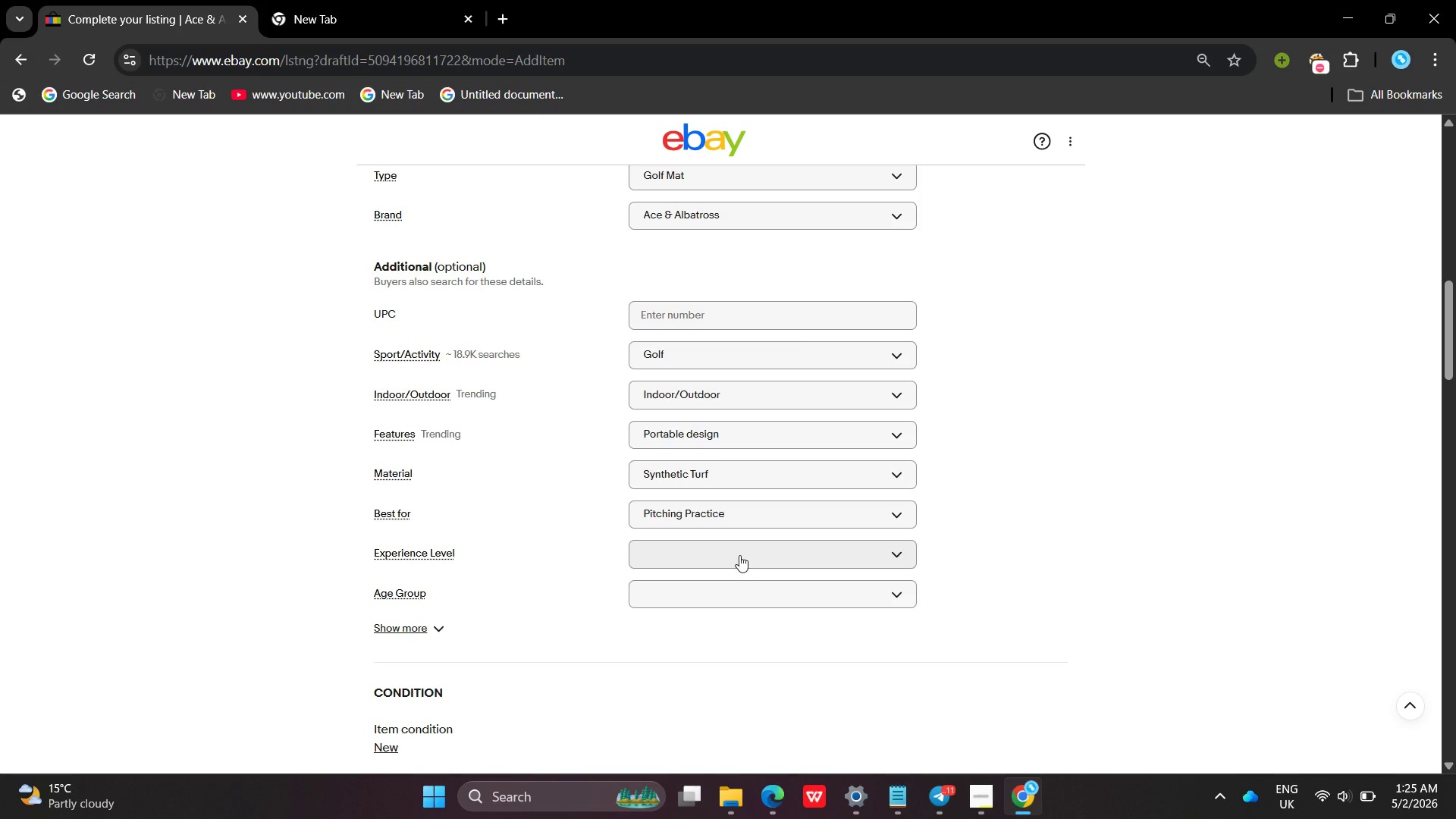 
left_click([739, 555])
 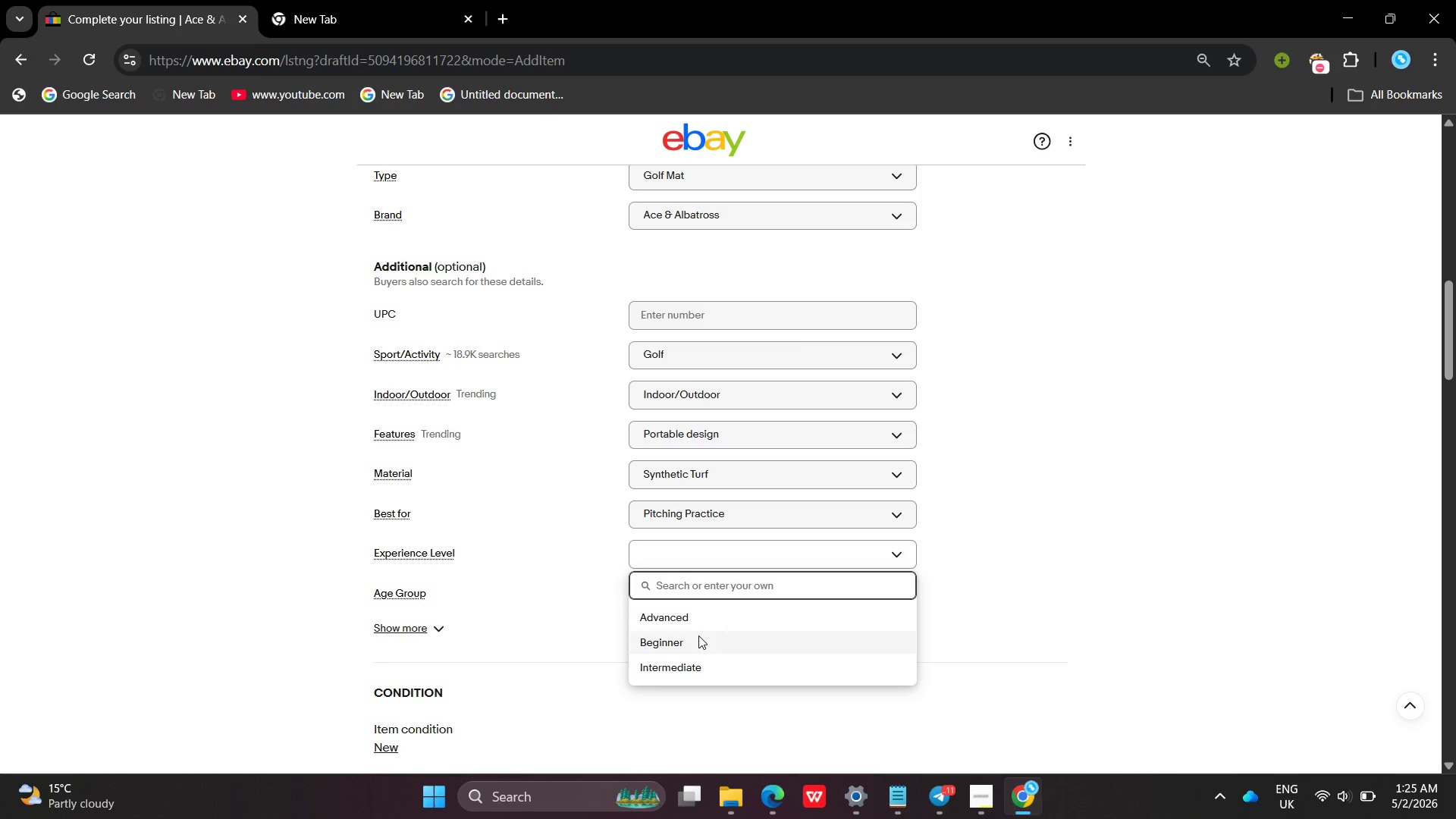 
left_click([698, 635])
 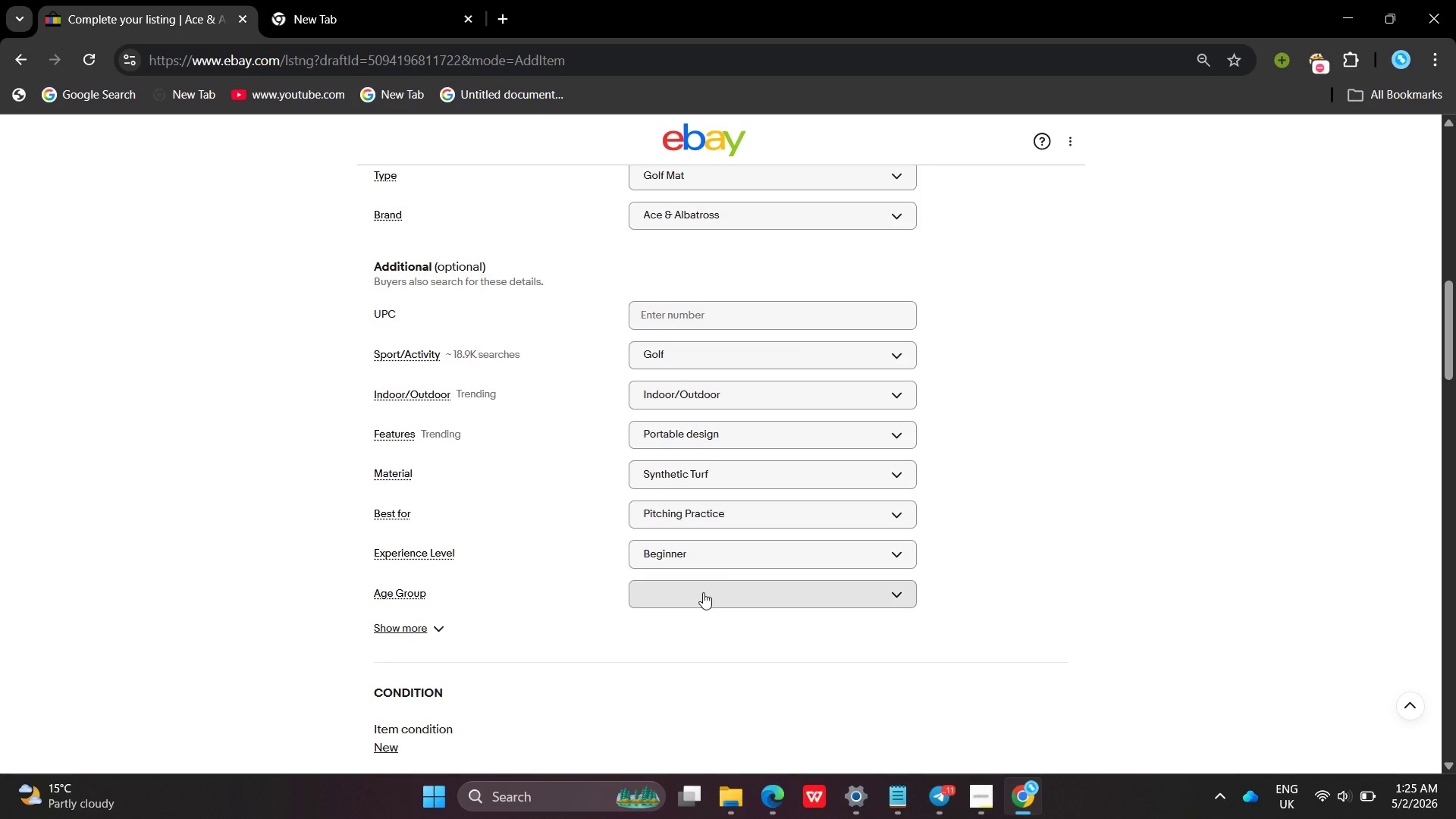 
left_click([703, 592])
 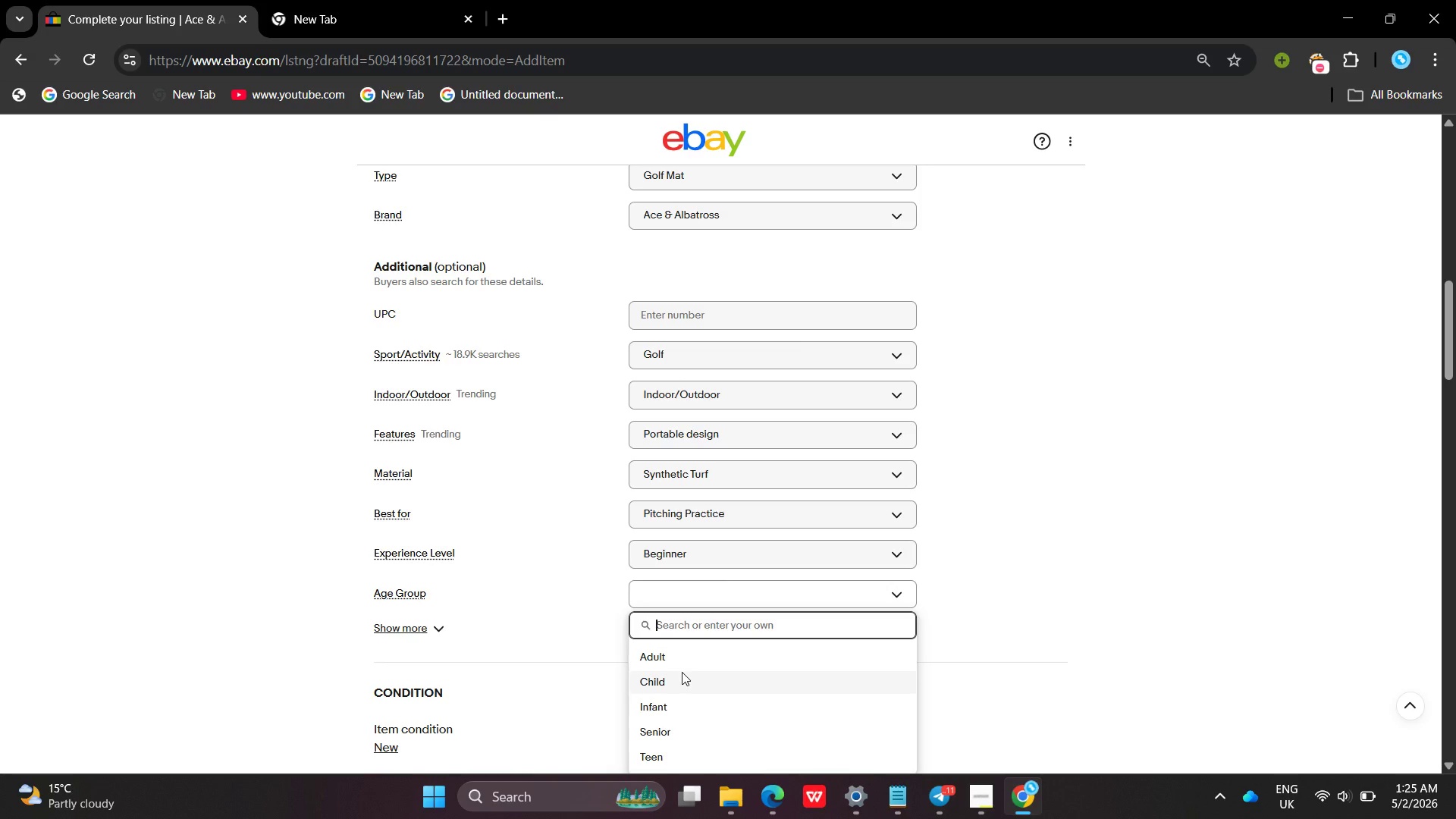 
left_click([680, 668])
 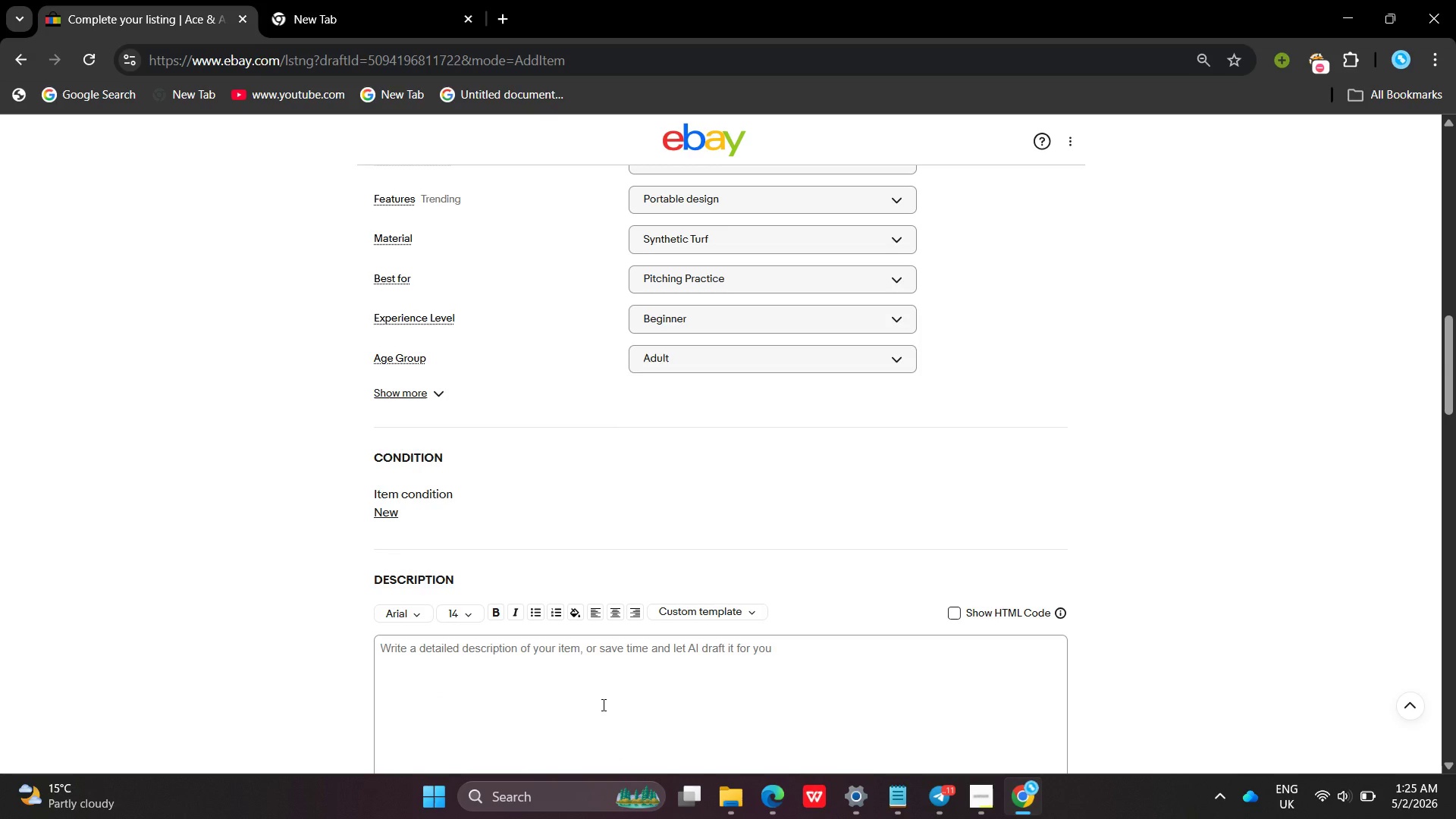 
key(Shift+ShiftLeft)
 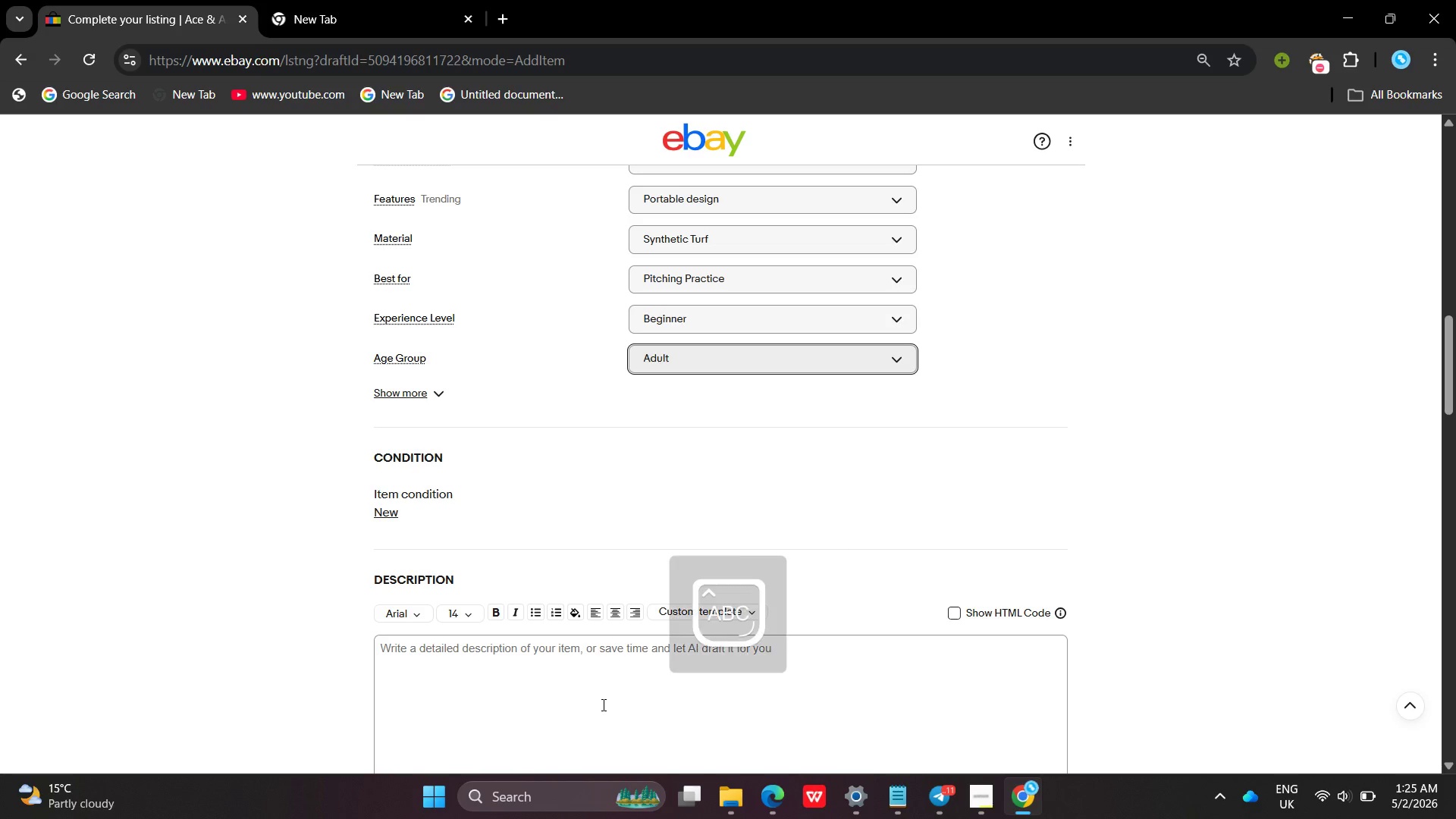 
key(CapsLock)
 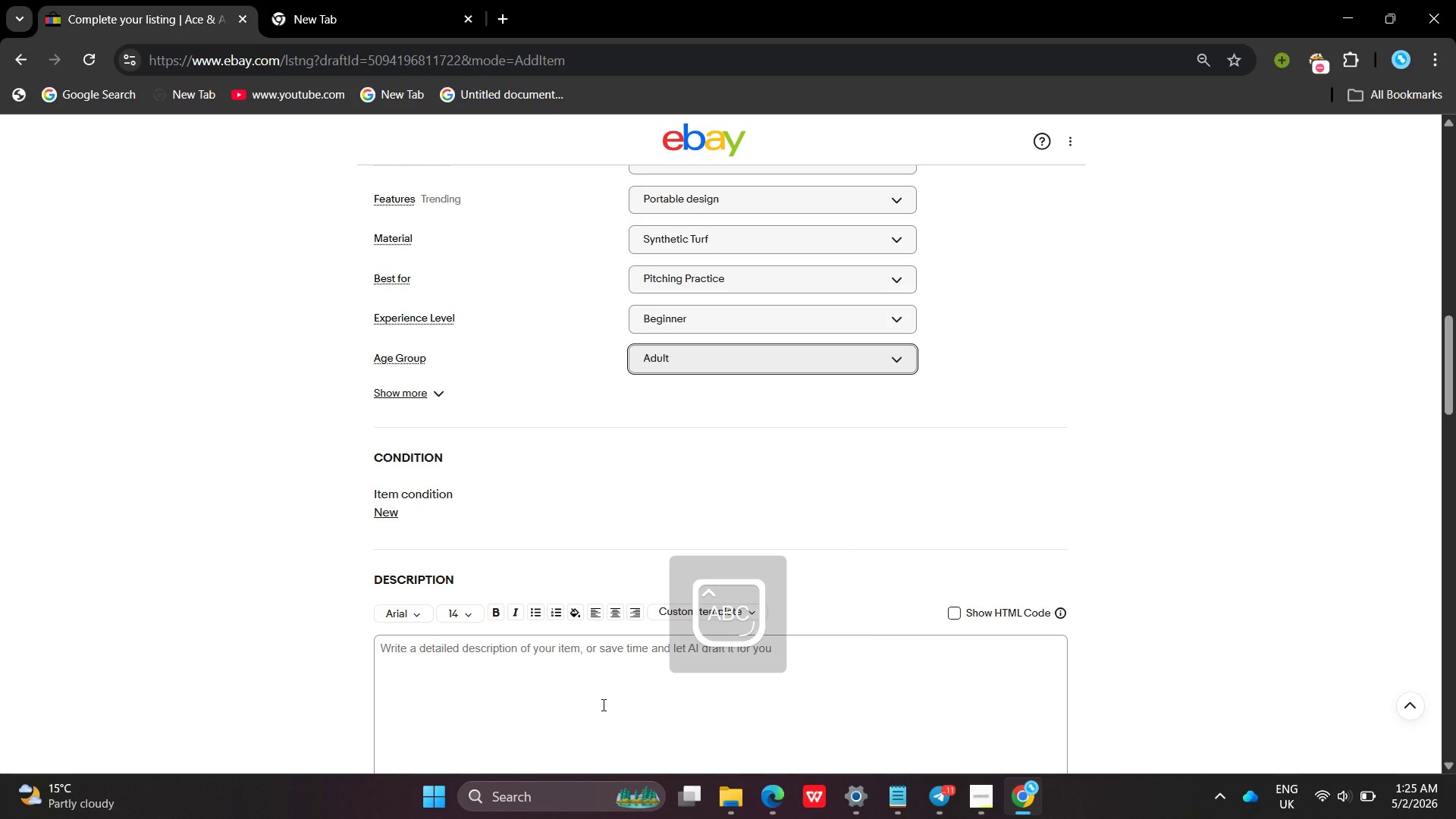 
key(T)
 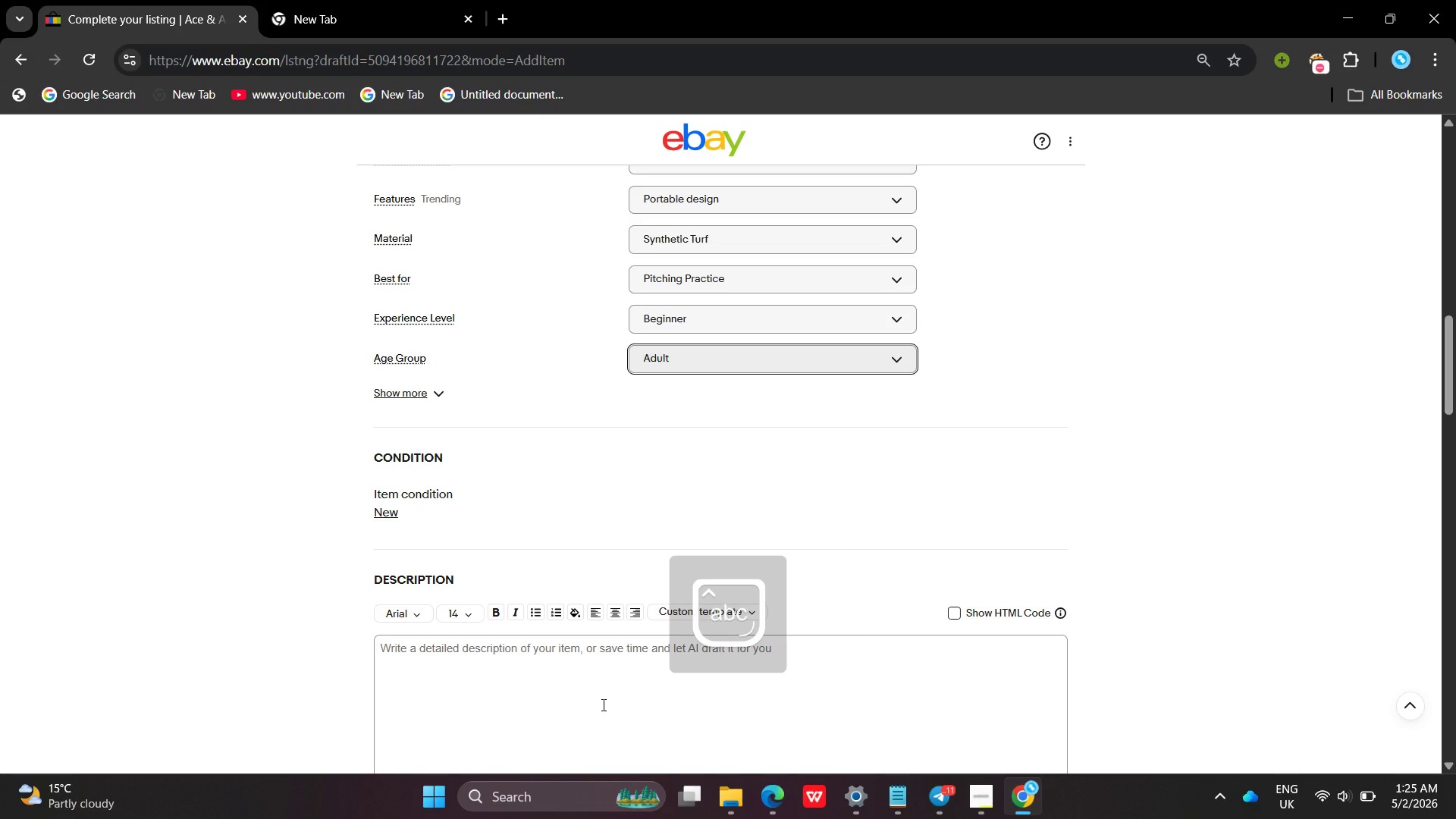 
key(CapsLock)
 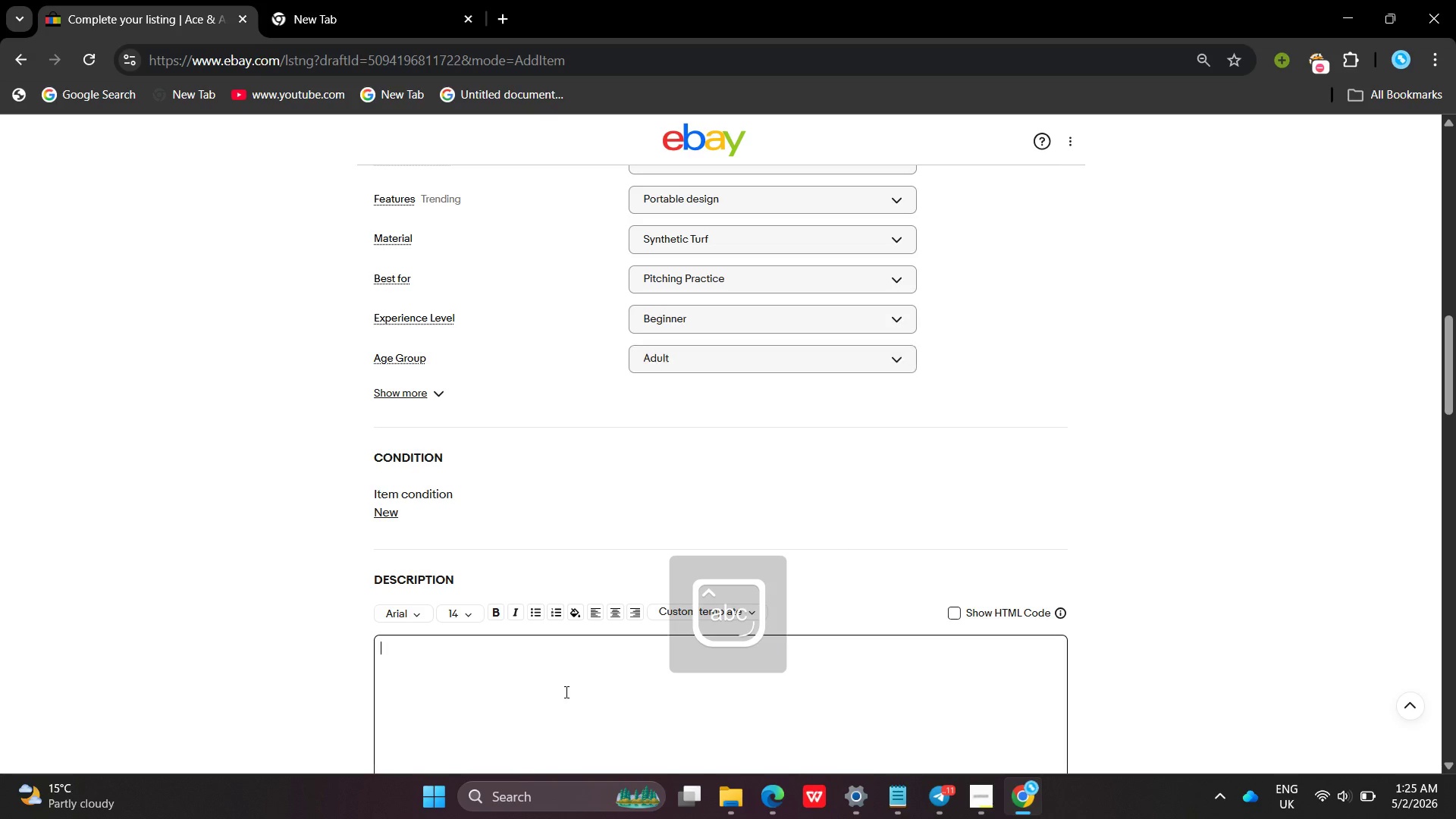 
left_click([565, 692])
 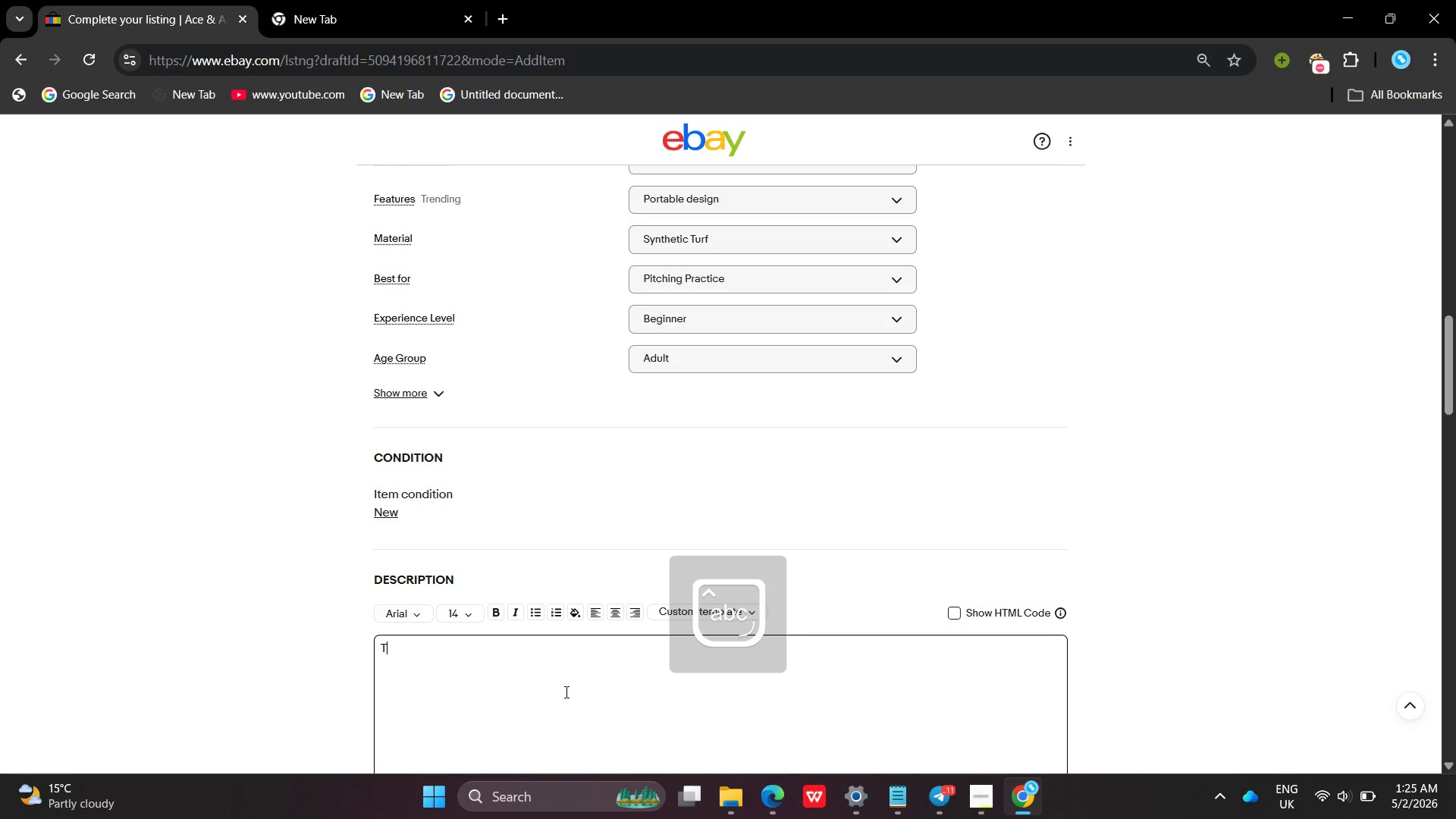 
type(Train on realstic turf with this compa)
 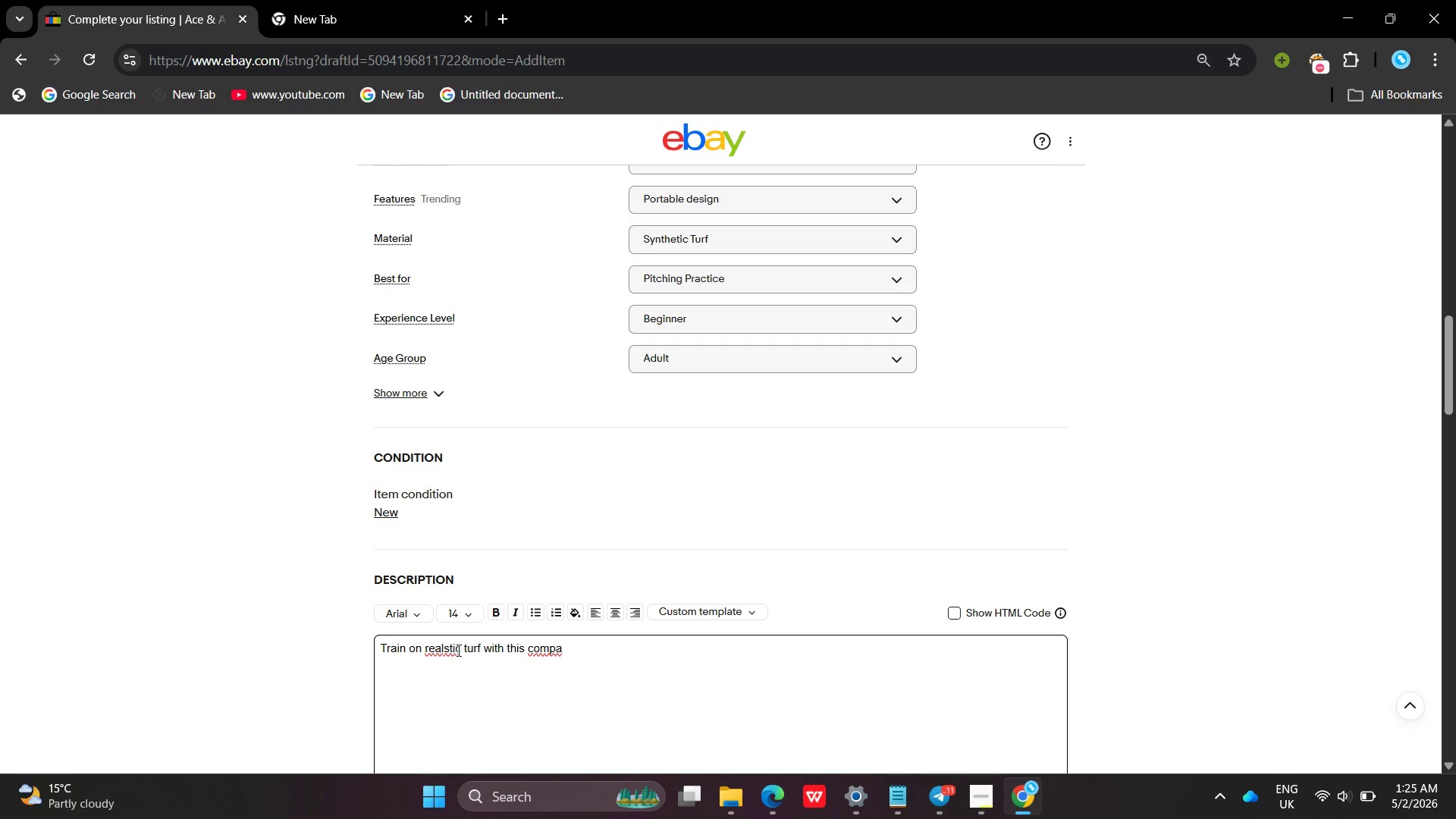 
left_click([463, 650])
 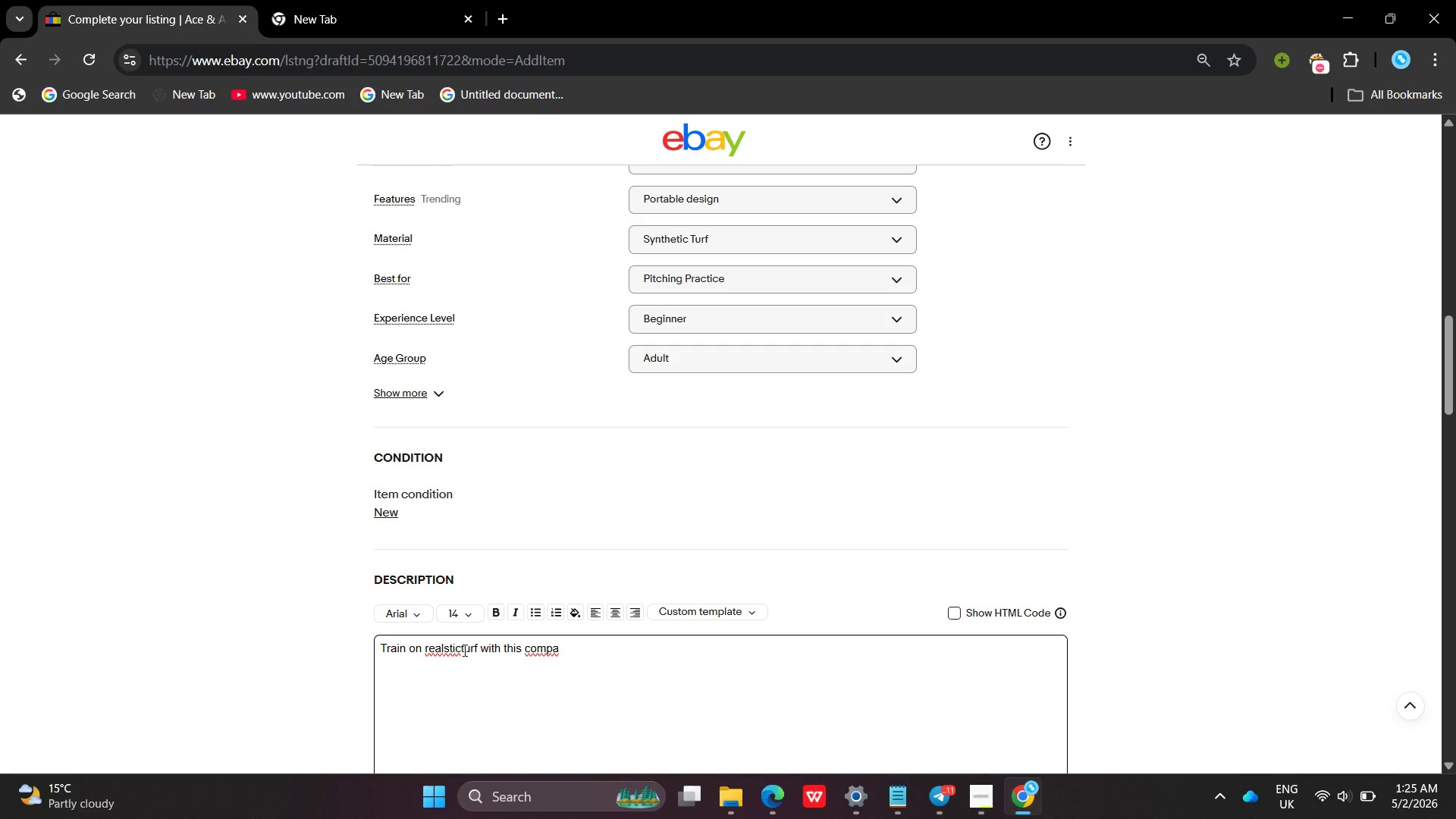 
key(Backspace)
key(Backspace)
key(Backspace)
key(Backspace)
key(Backspace)
type(istic )
 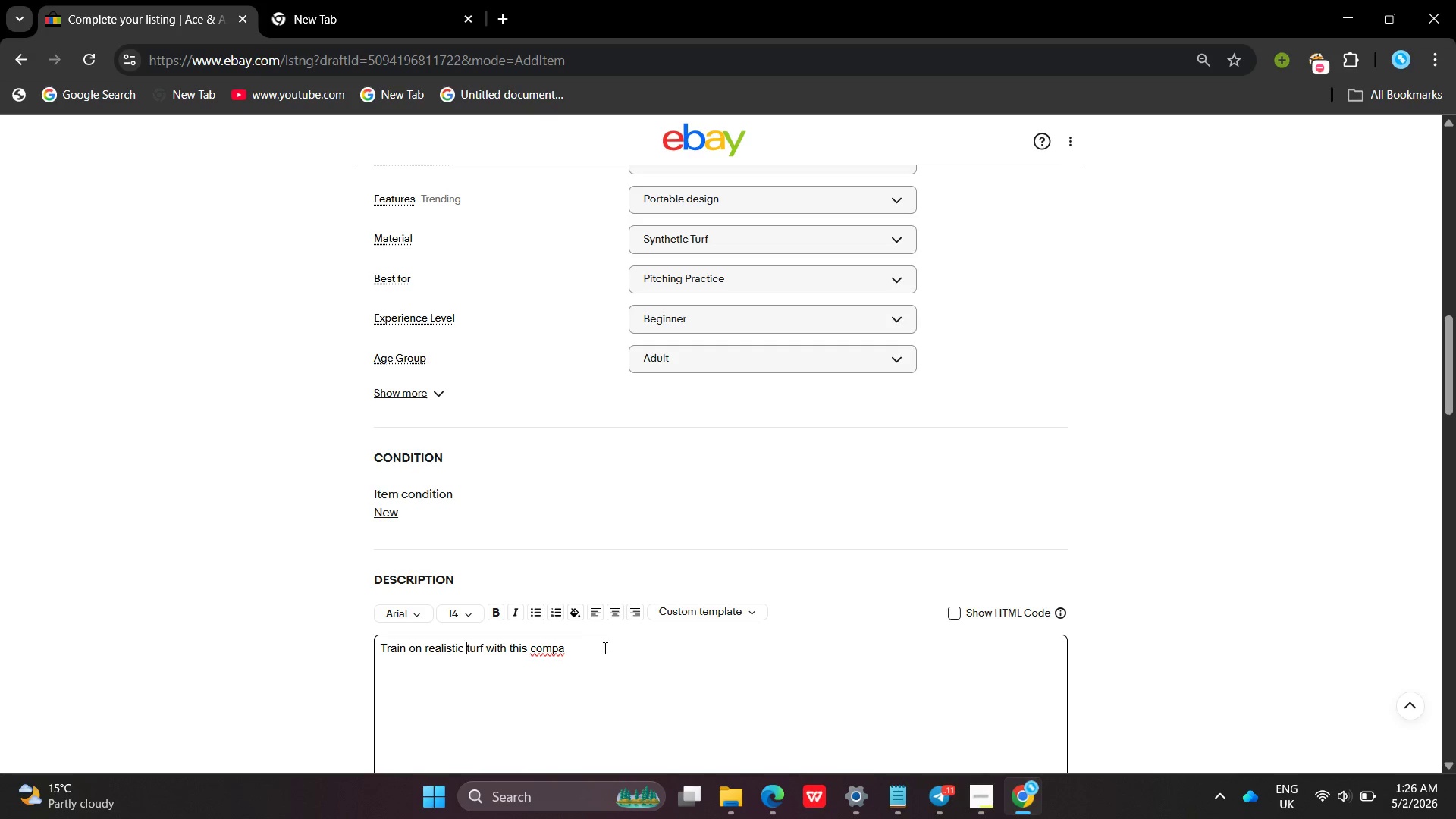 
left_click([604, 648])
 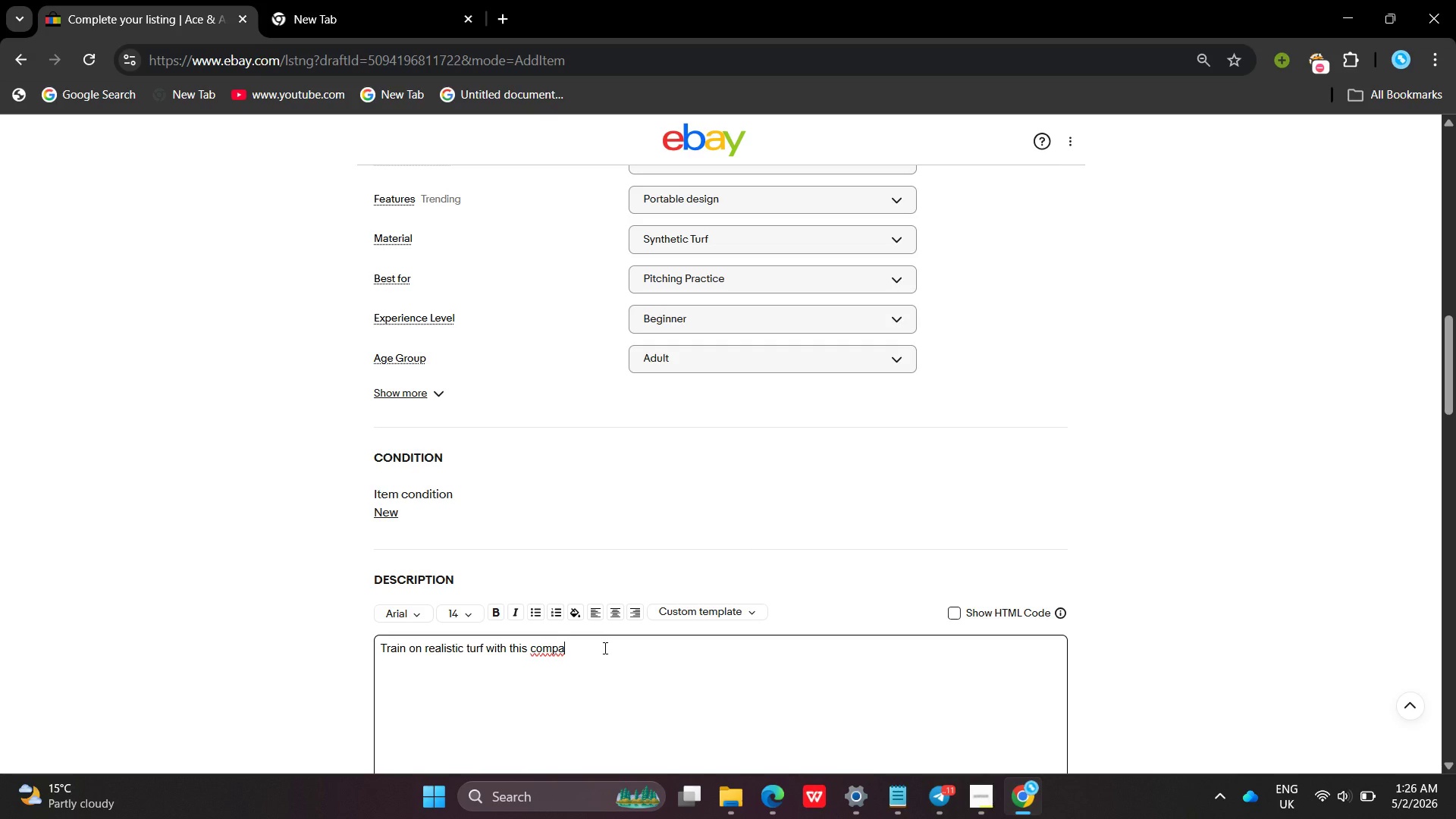 
type(ct golf [Mute][Mute]hitting mat builf o)
key(Backspace)
type(f)
key(Backspace)
key(Backspace)
key(Backspace)
type(t for pratcie anywh)
key(Backspace)
key(Backspace)
key(Backspace)
key(Backspace)
key(Backspace)
key(Backspace)
key(Backspace)
key(Backspace)
key(Backspace)
key(Backspace)
type(ctice anywhere )
 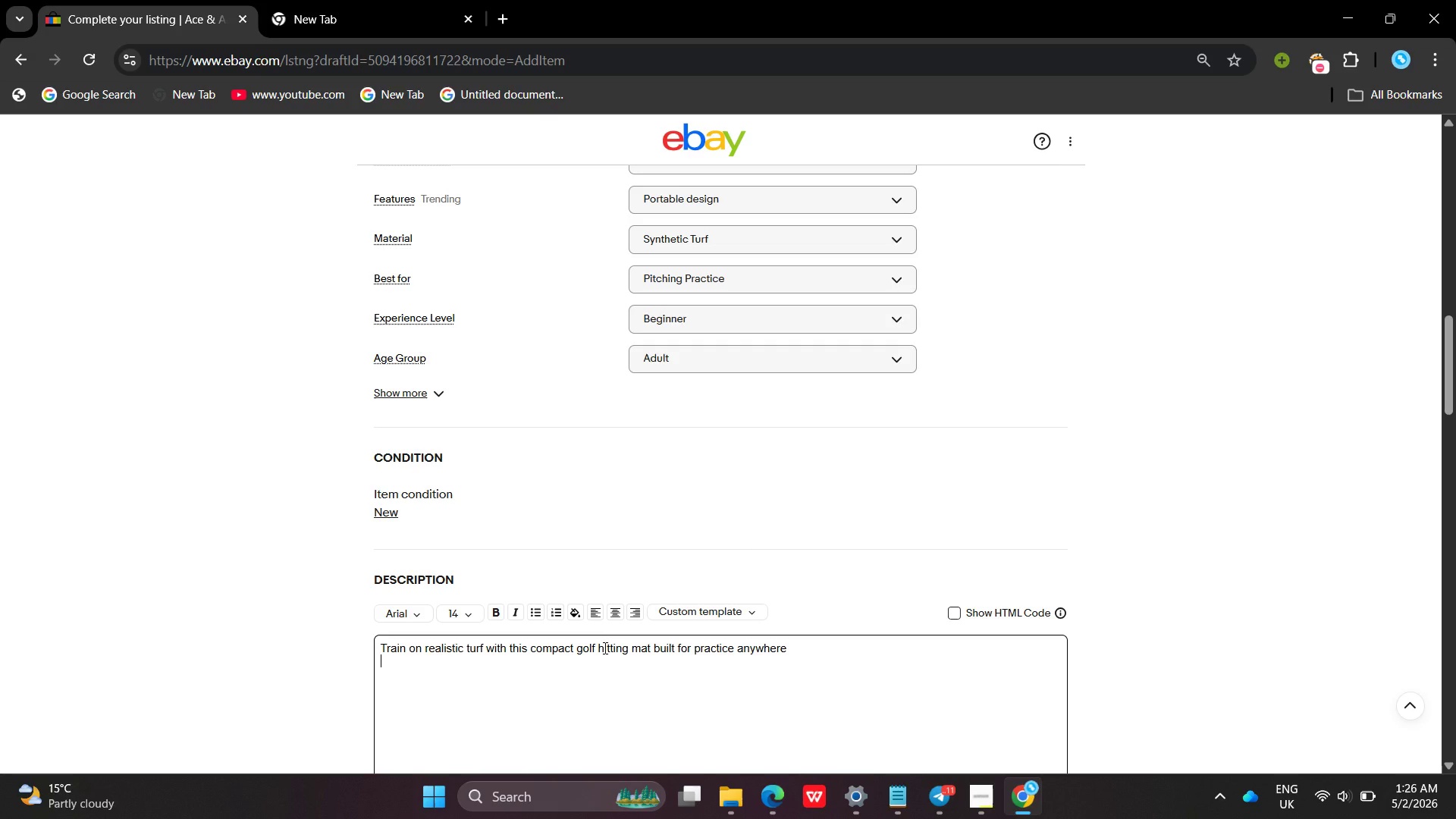 
key(Enter)
 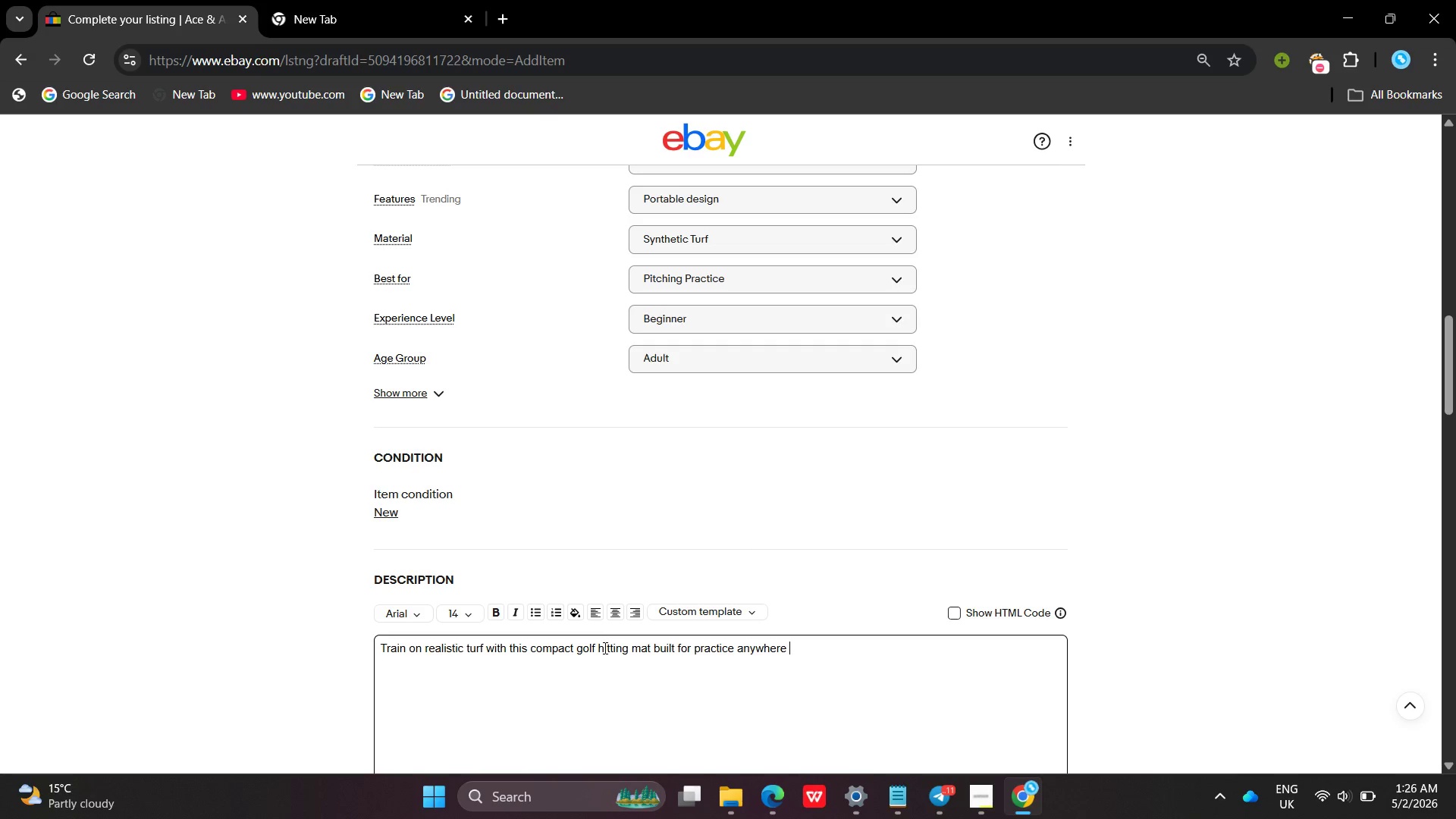 
key(Backspace)
 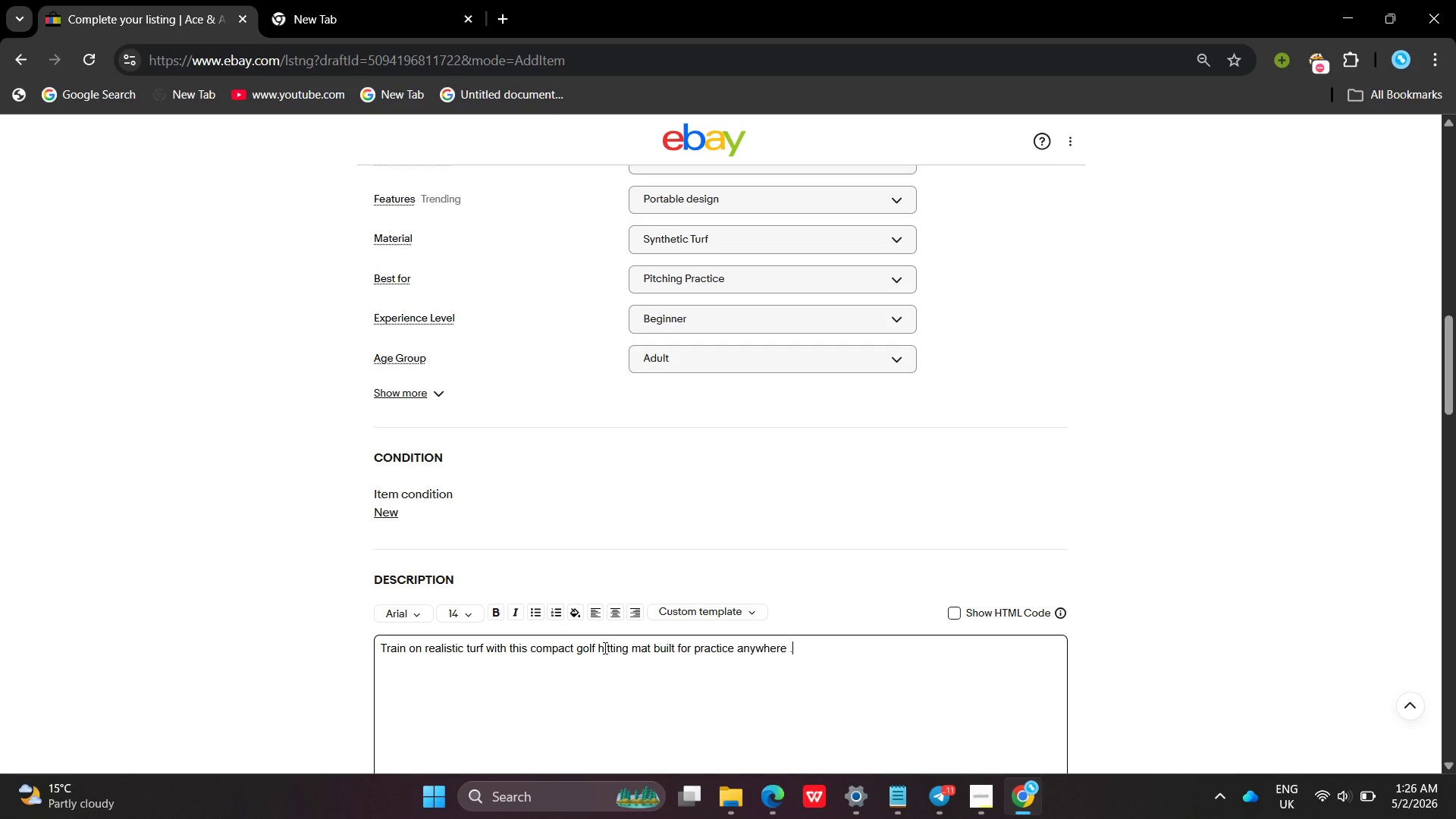 
key(Period)
 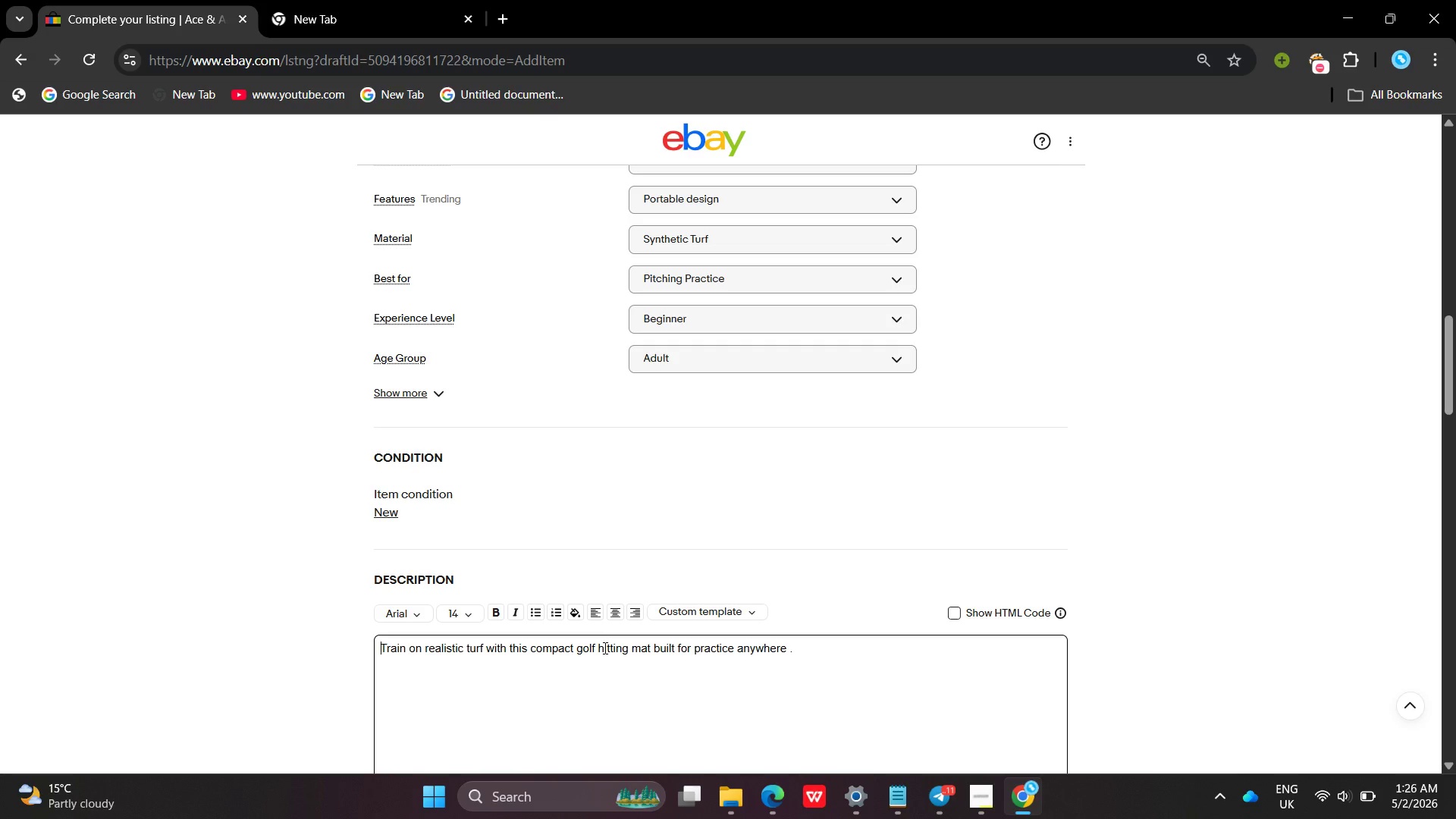 
key(Home)
 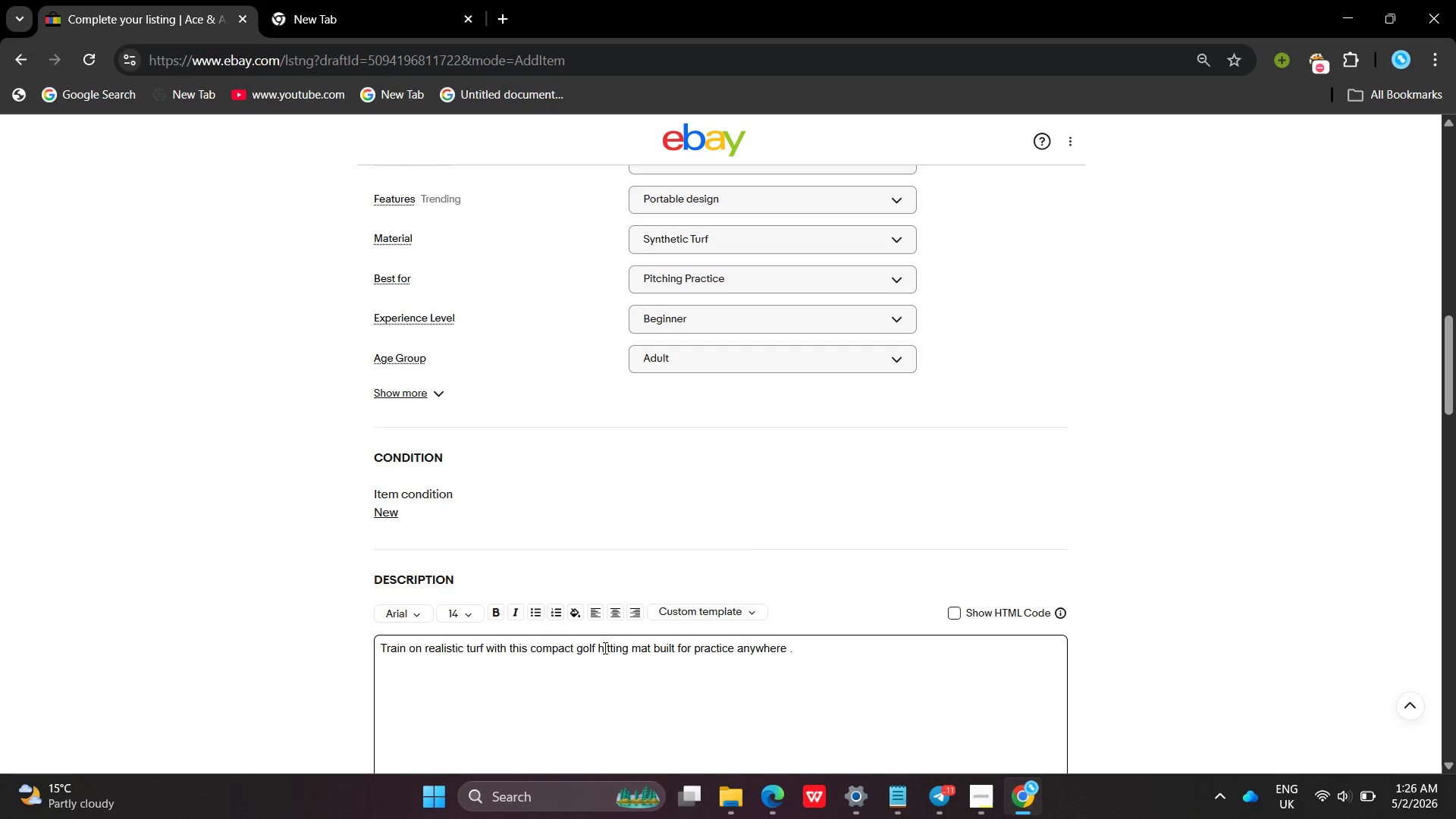 
wait(17.33)
 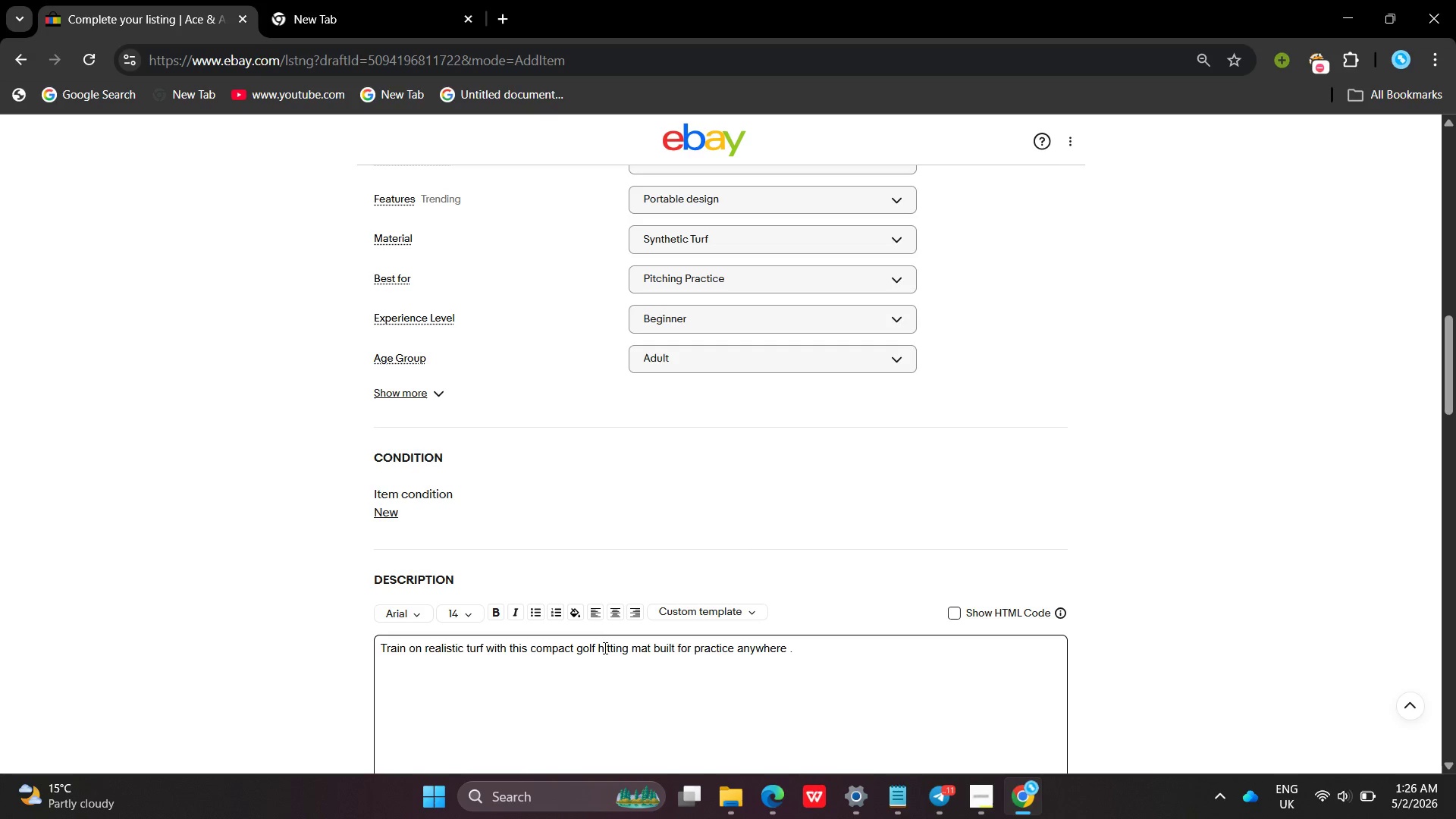 
left_click([936, 669])
 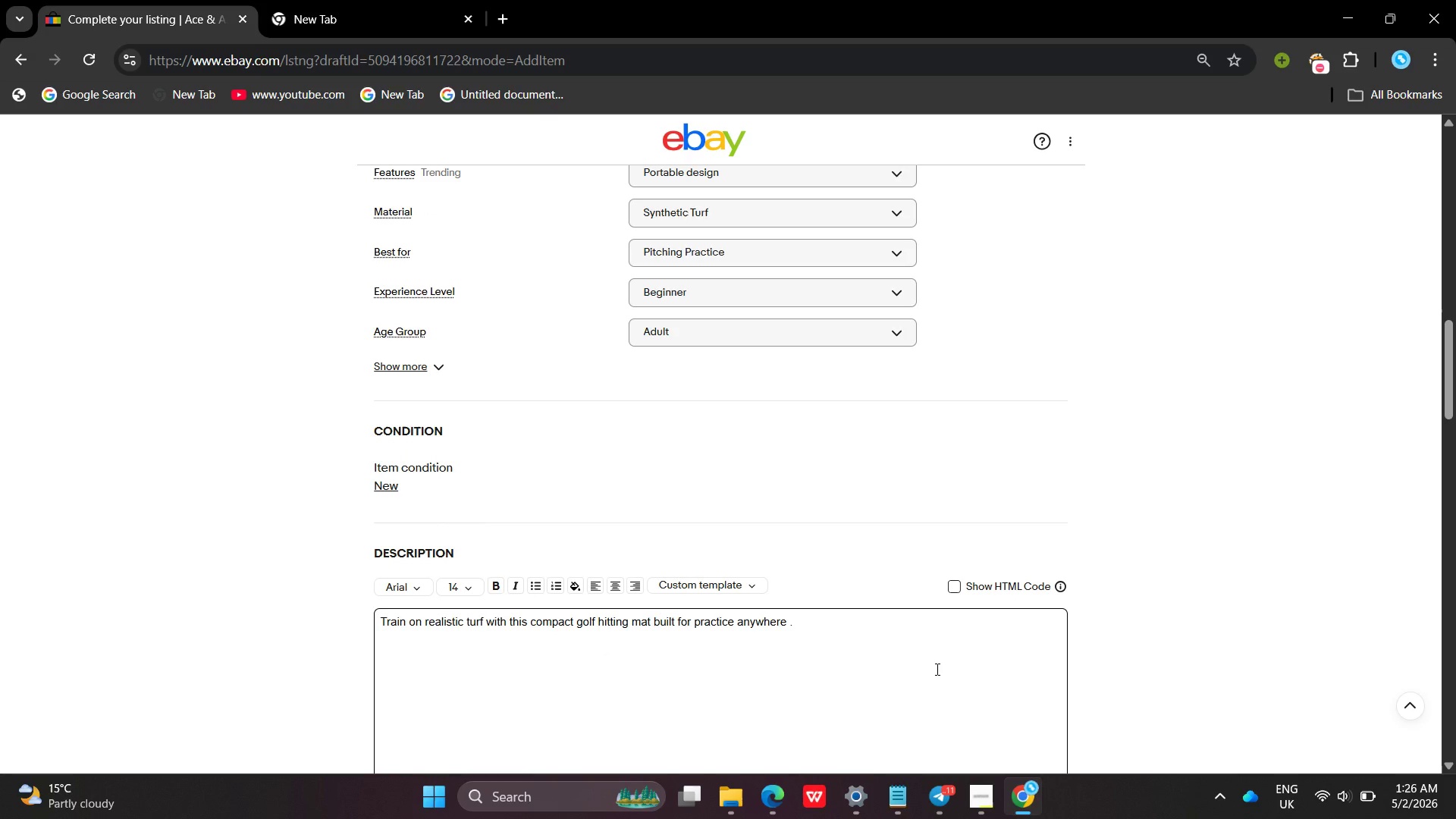 
left_click([936, 669])
 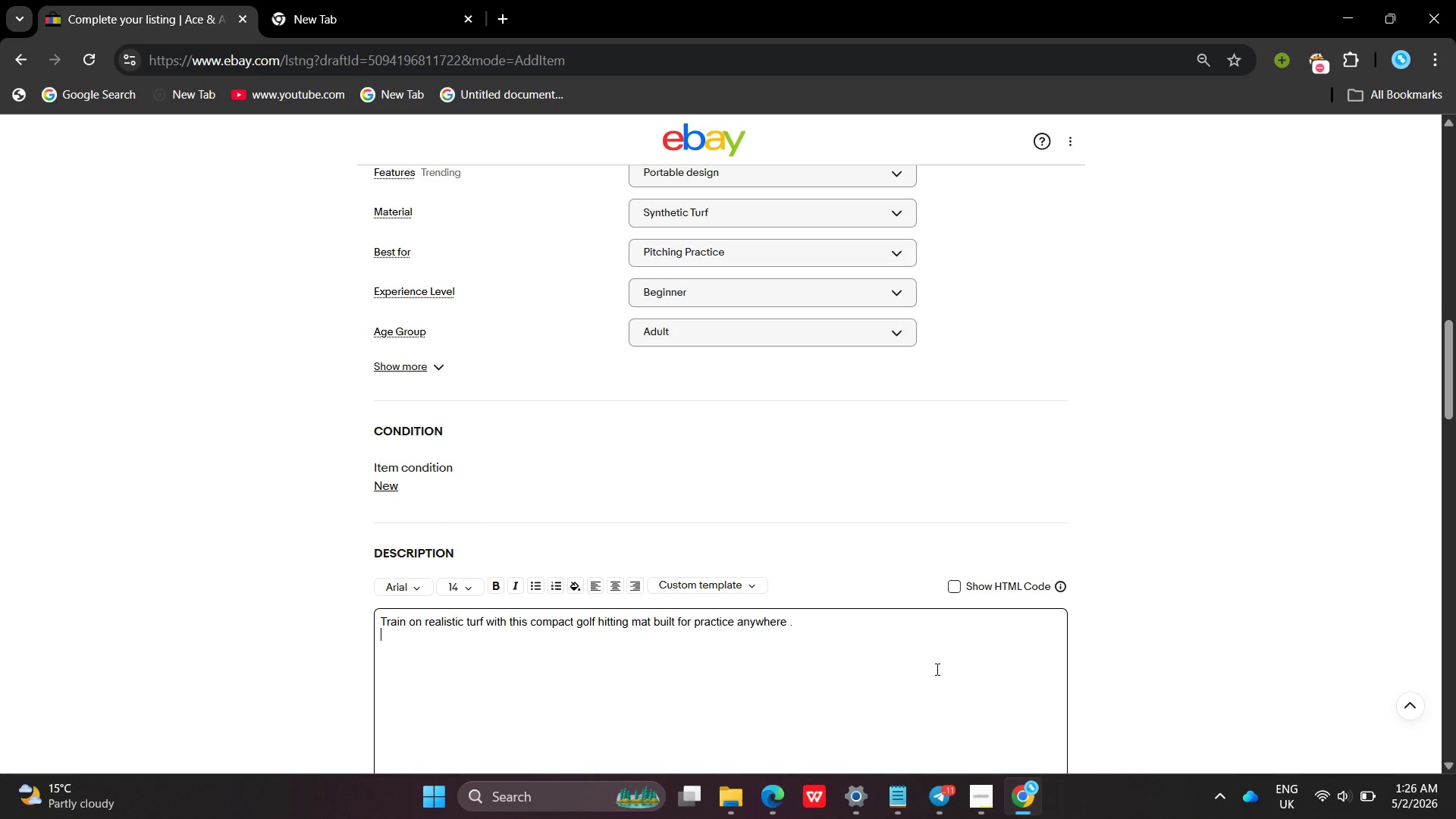 
key(Enter)
 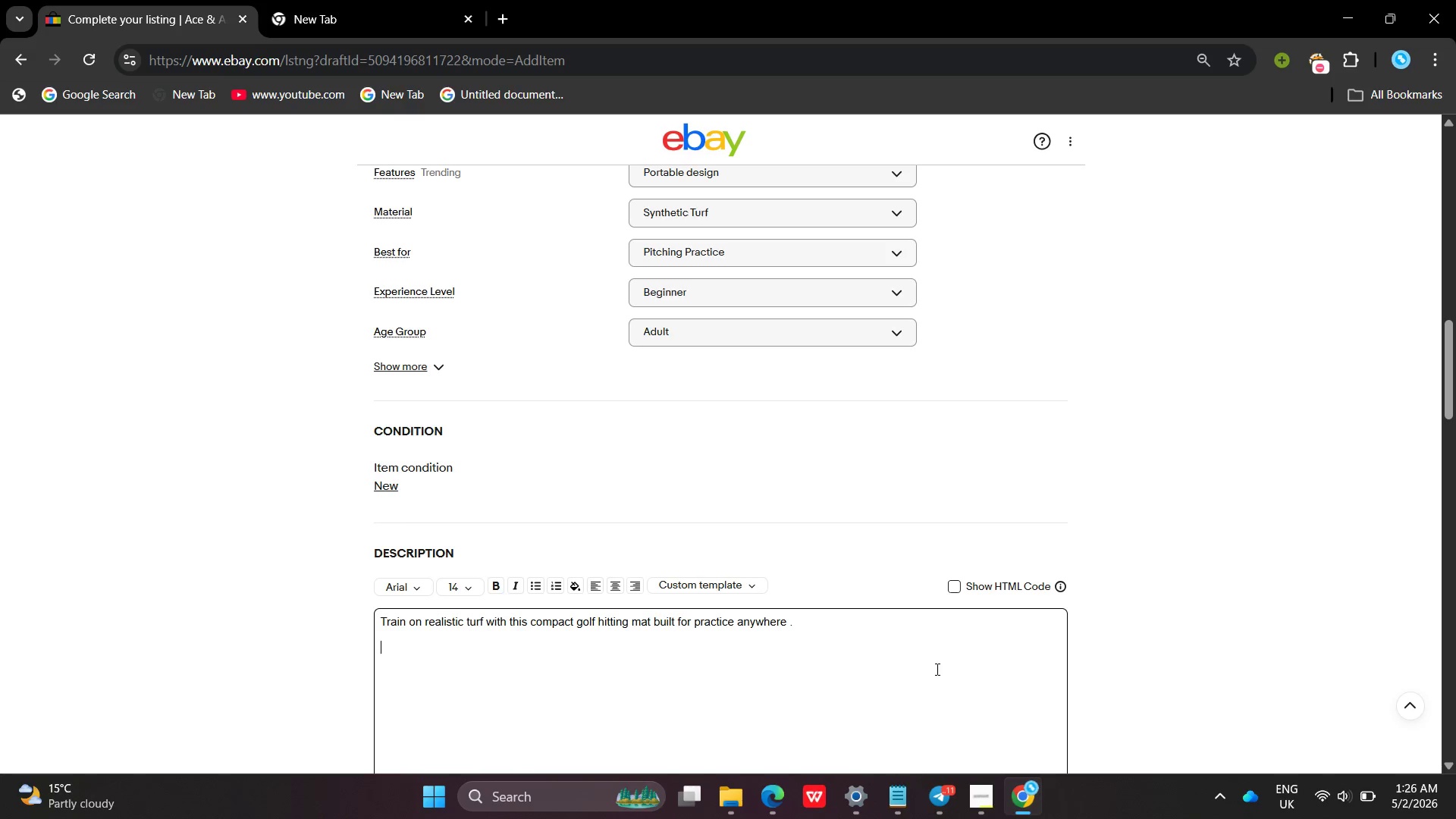 
key(Enter)
 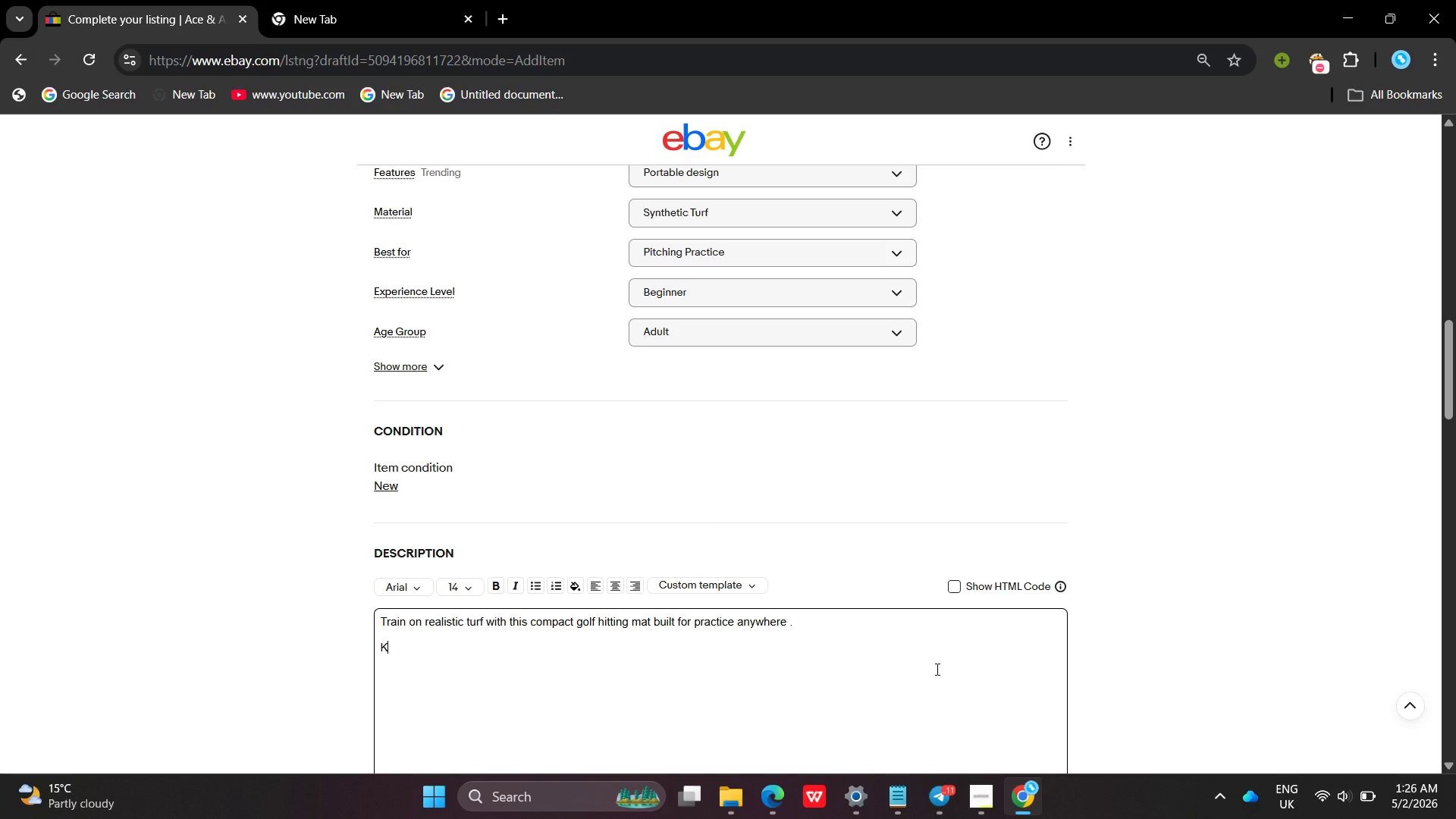 
type(Key Benefits )
 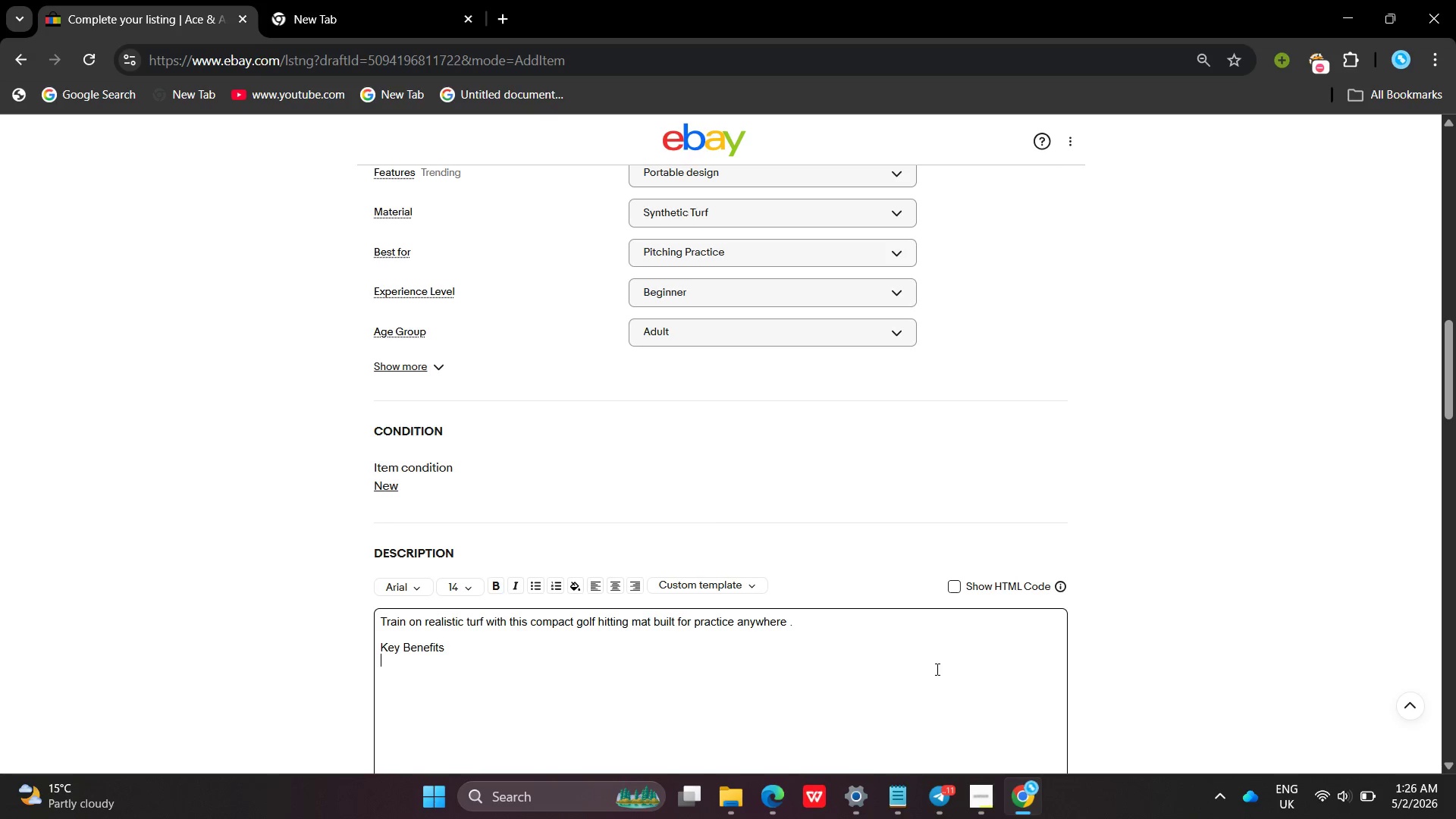 
key(Enter)
 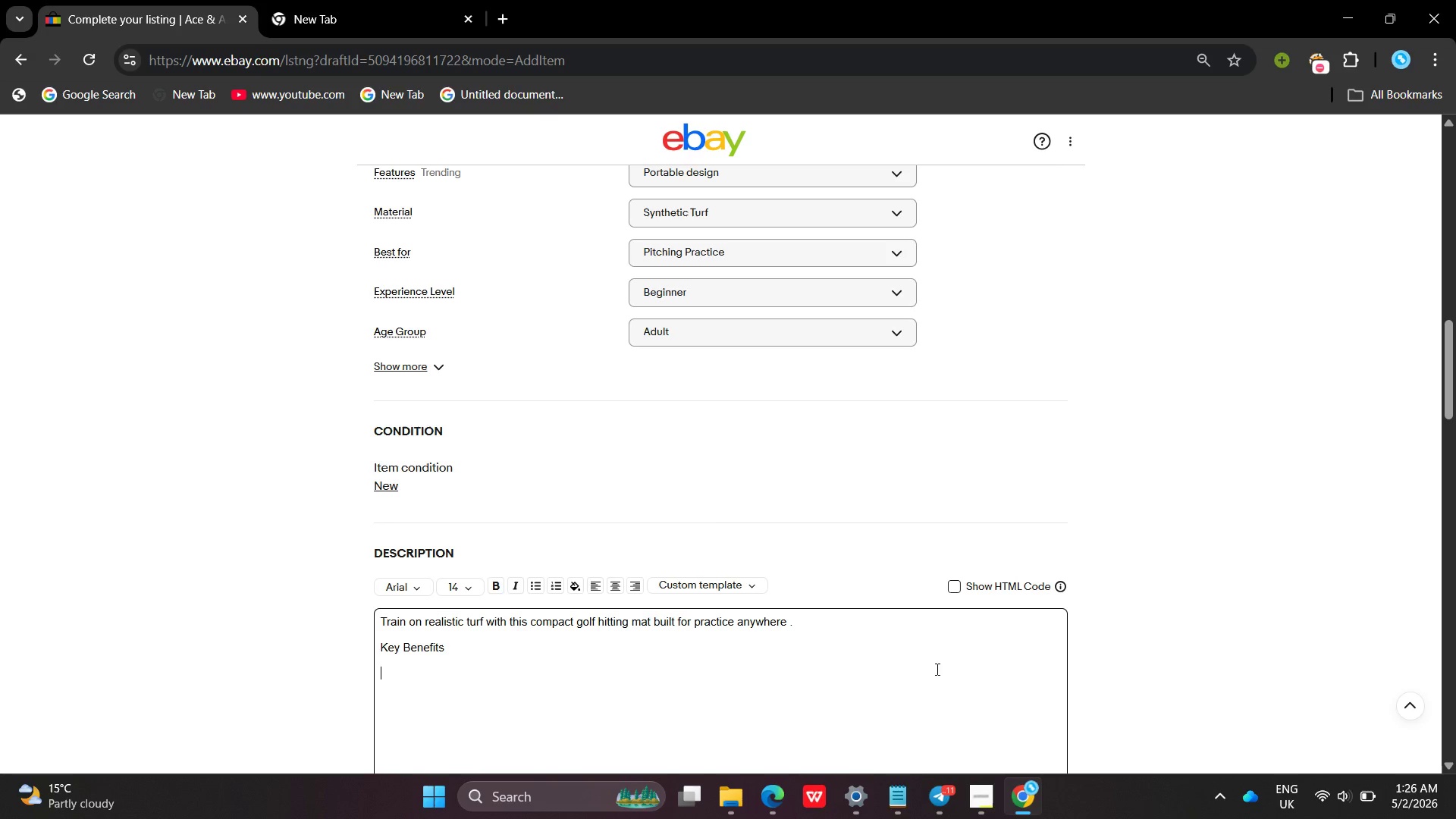 
key(Enter)
 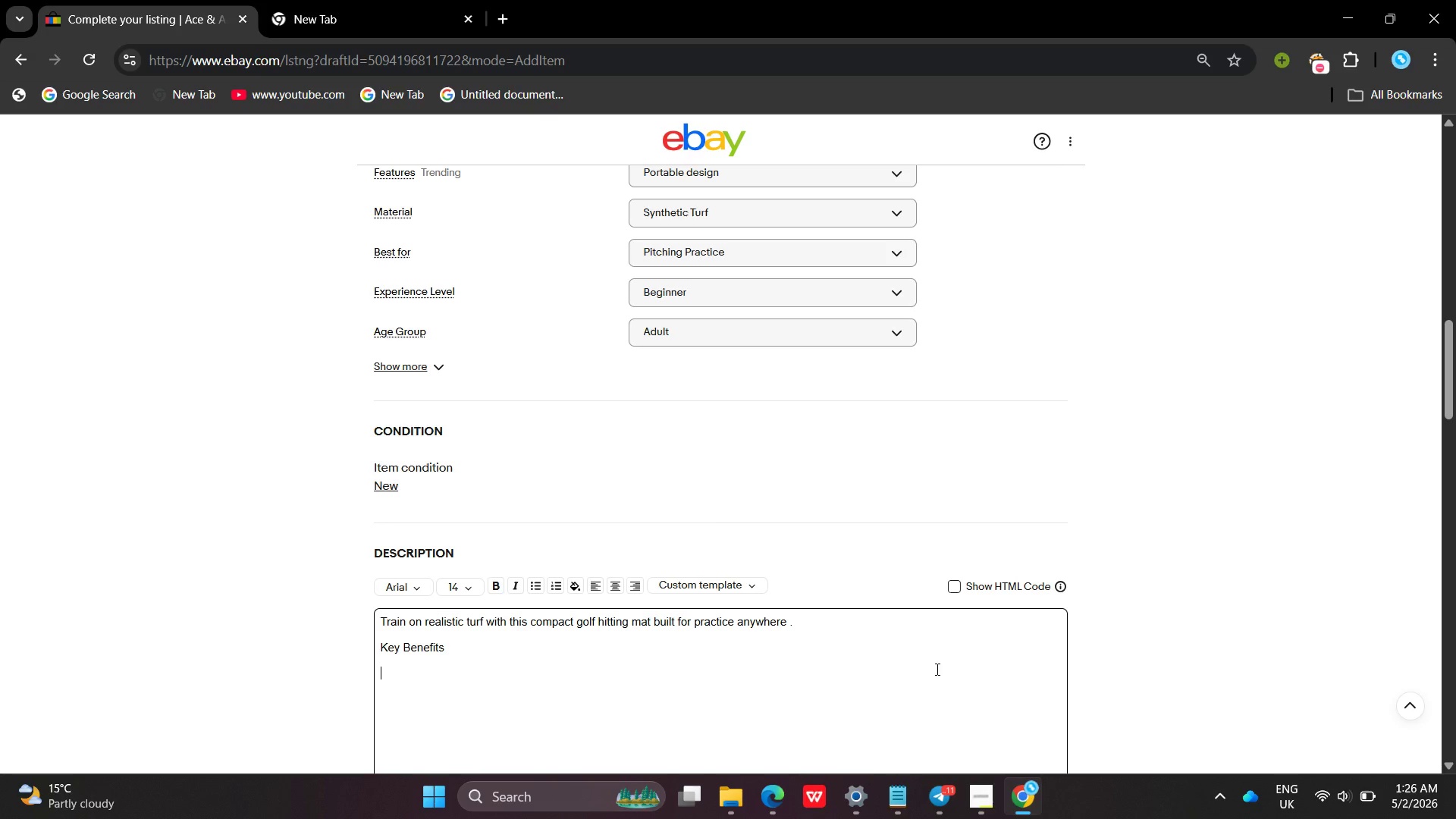 
type(Real turf feel)
 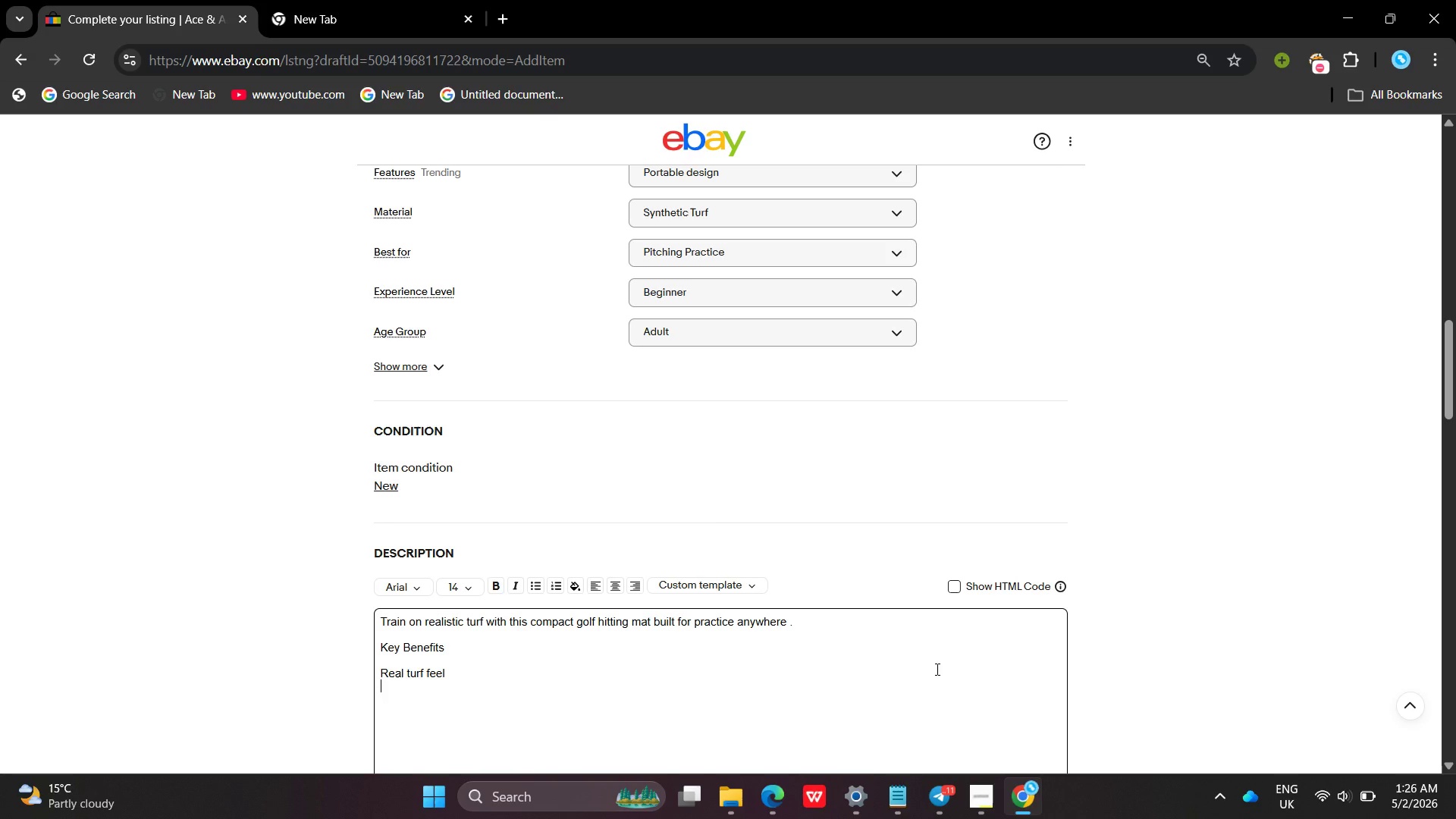 
key(Enter)
 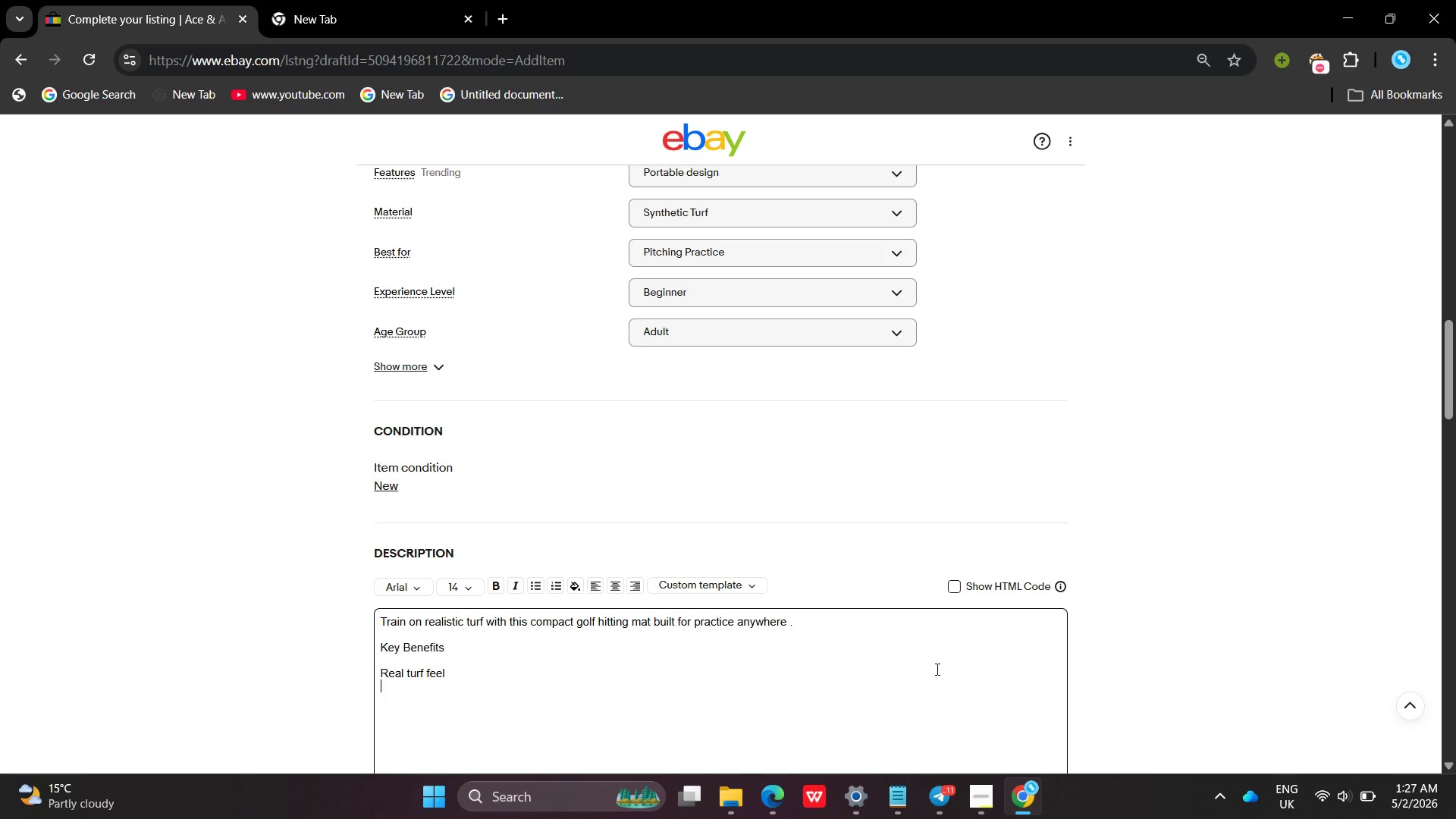 
type(Shock -absorbing base)
 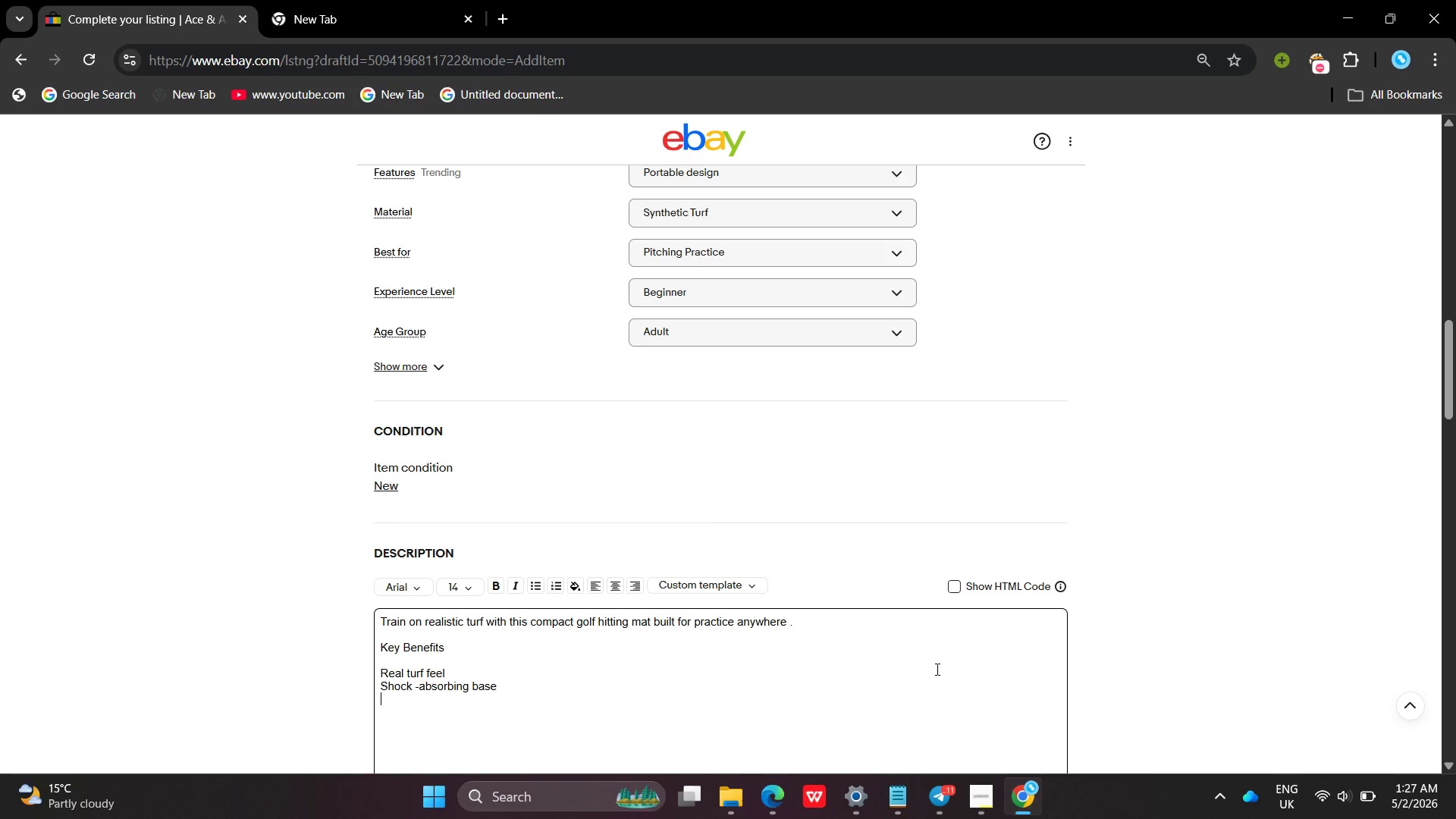 
key(Enter)
 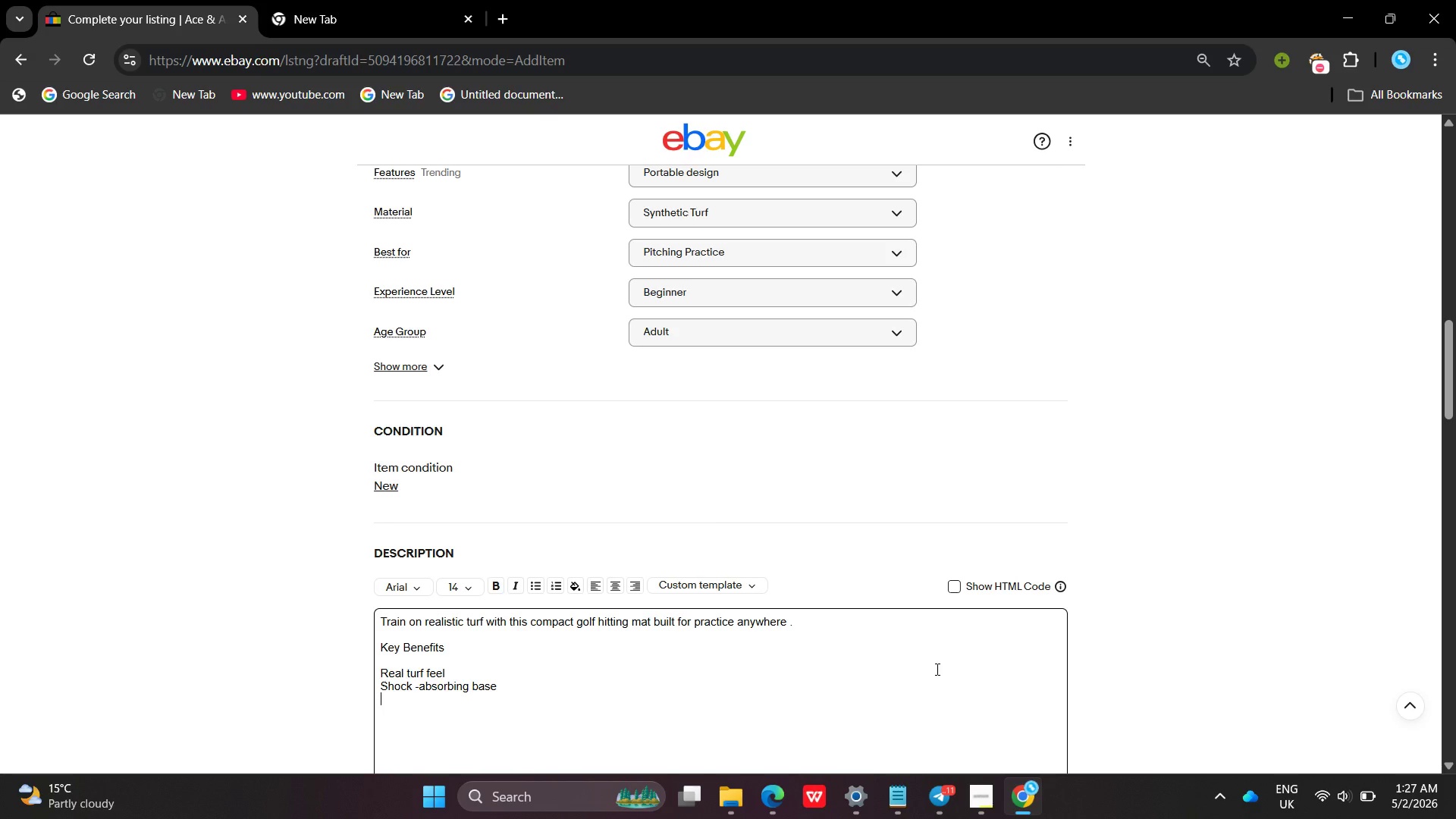 
type(Portable design )
 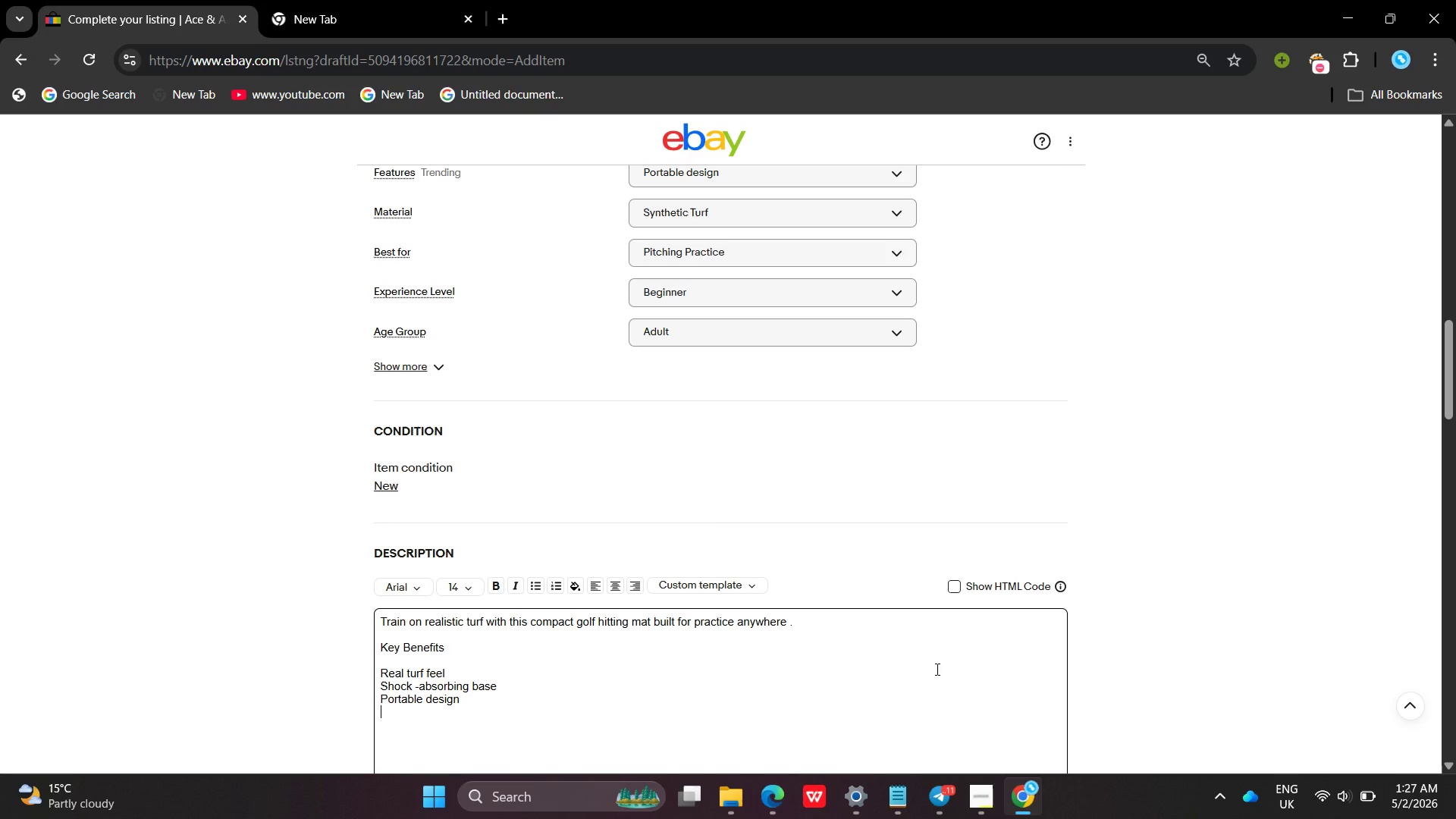 
key(Enter)
 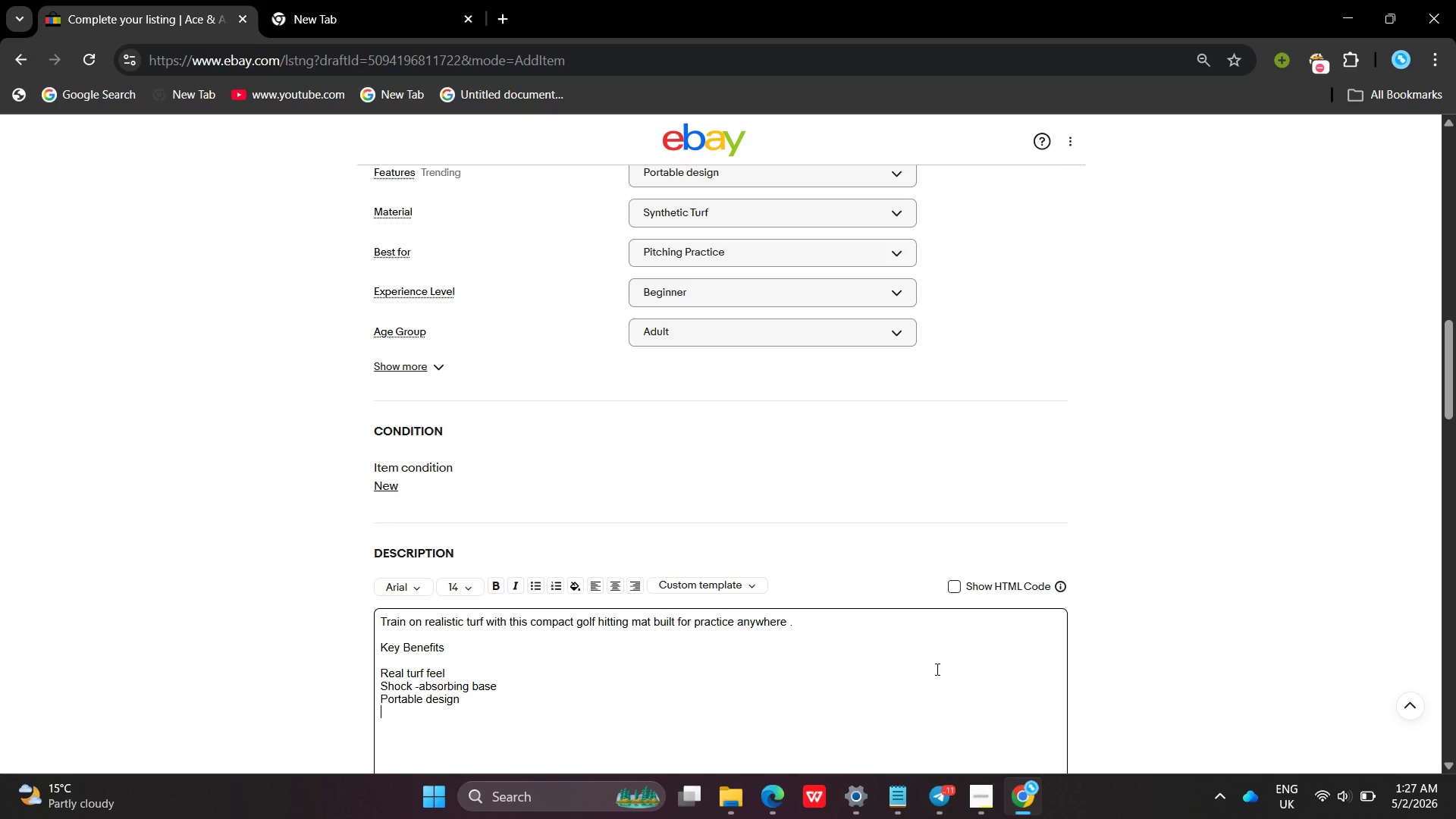 
type(Indoor / outdoor training )
 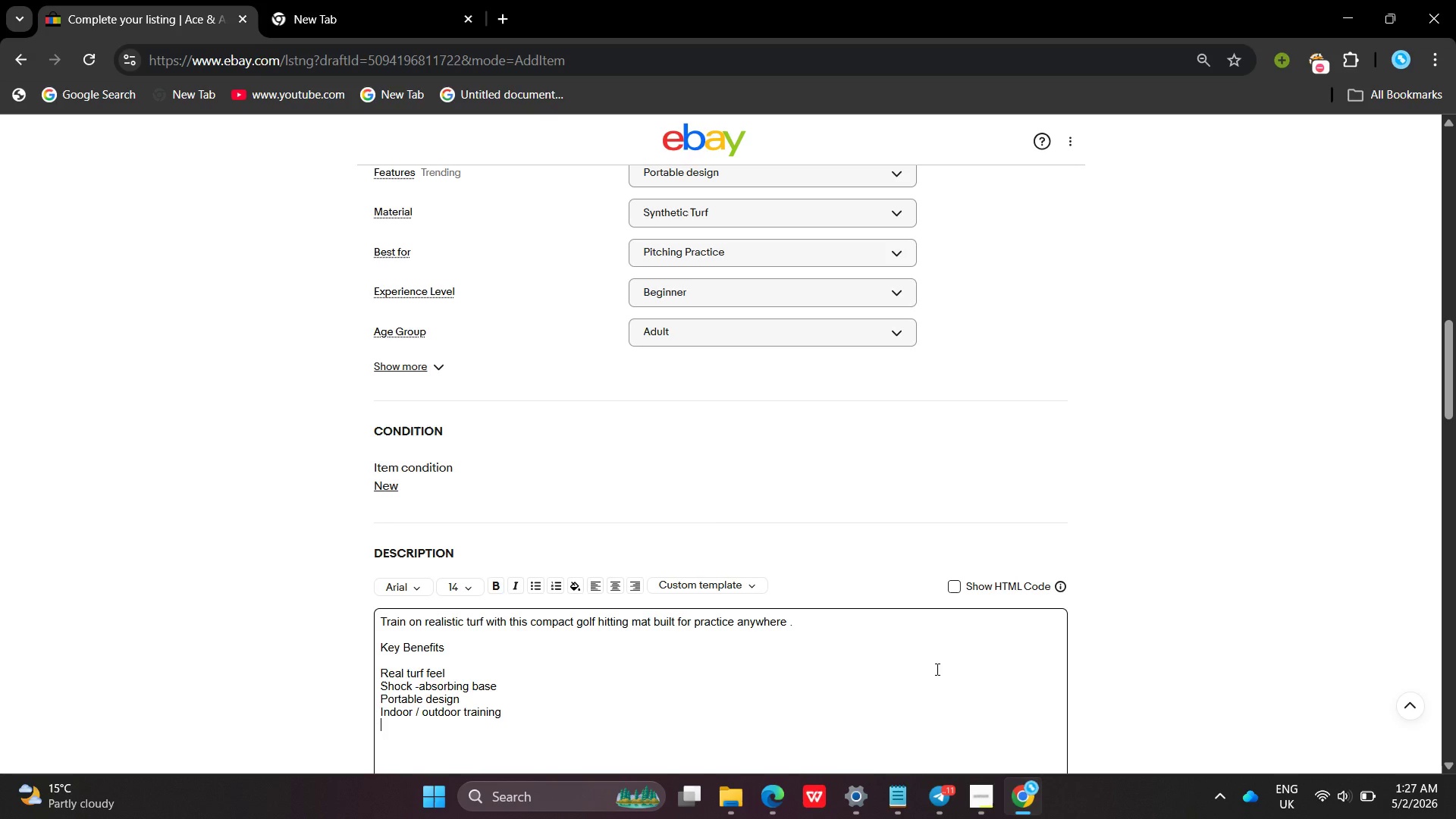 
key(Enter)
 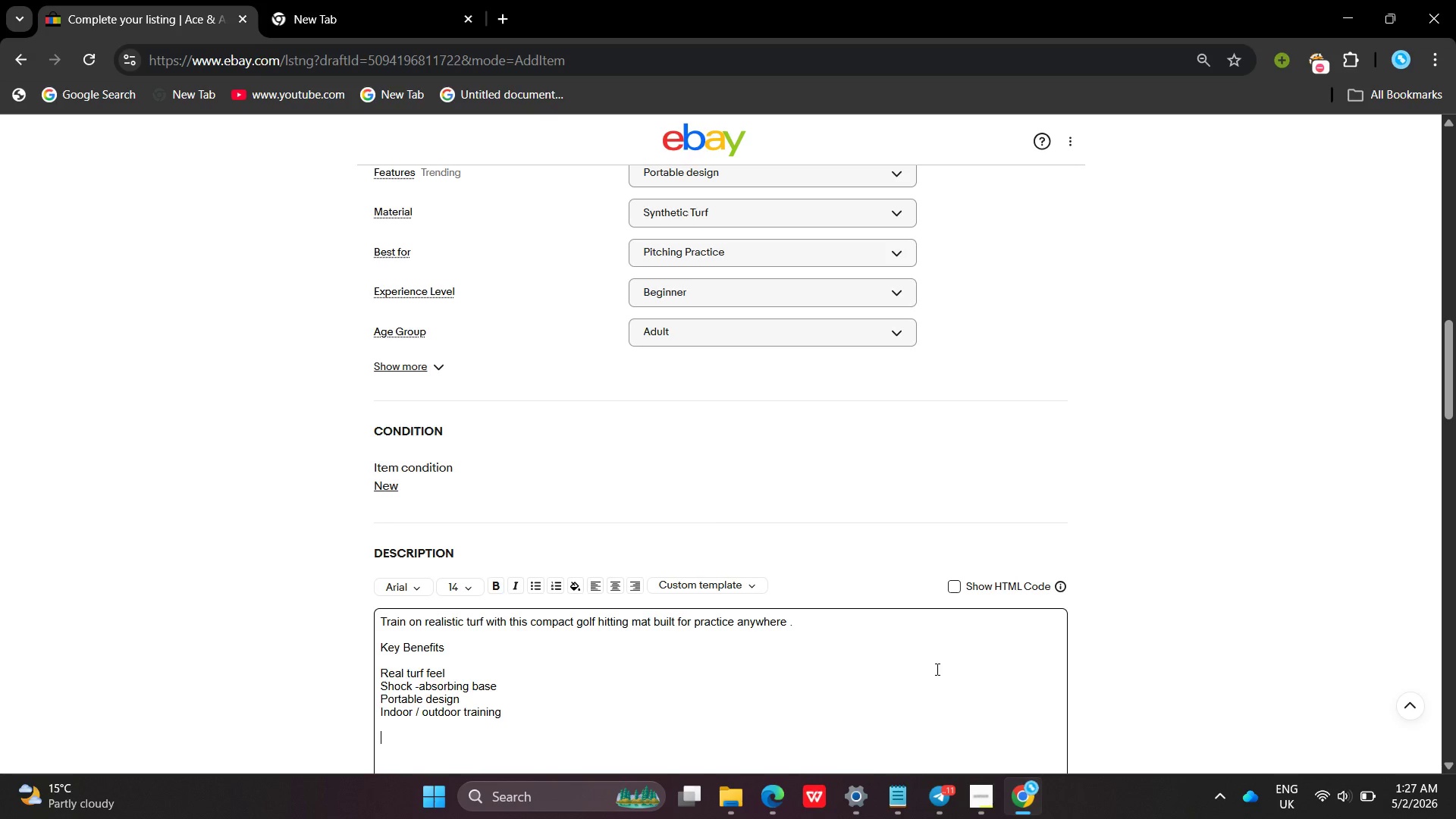 
key(Enter)
 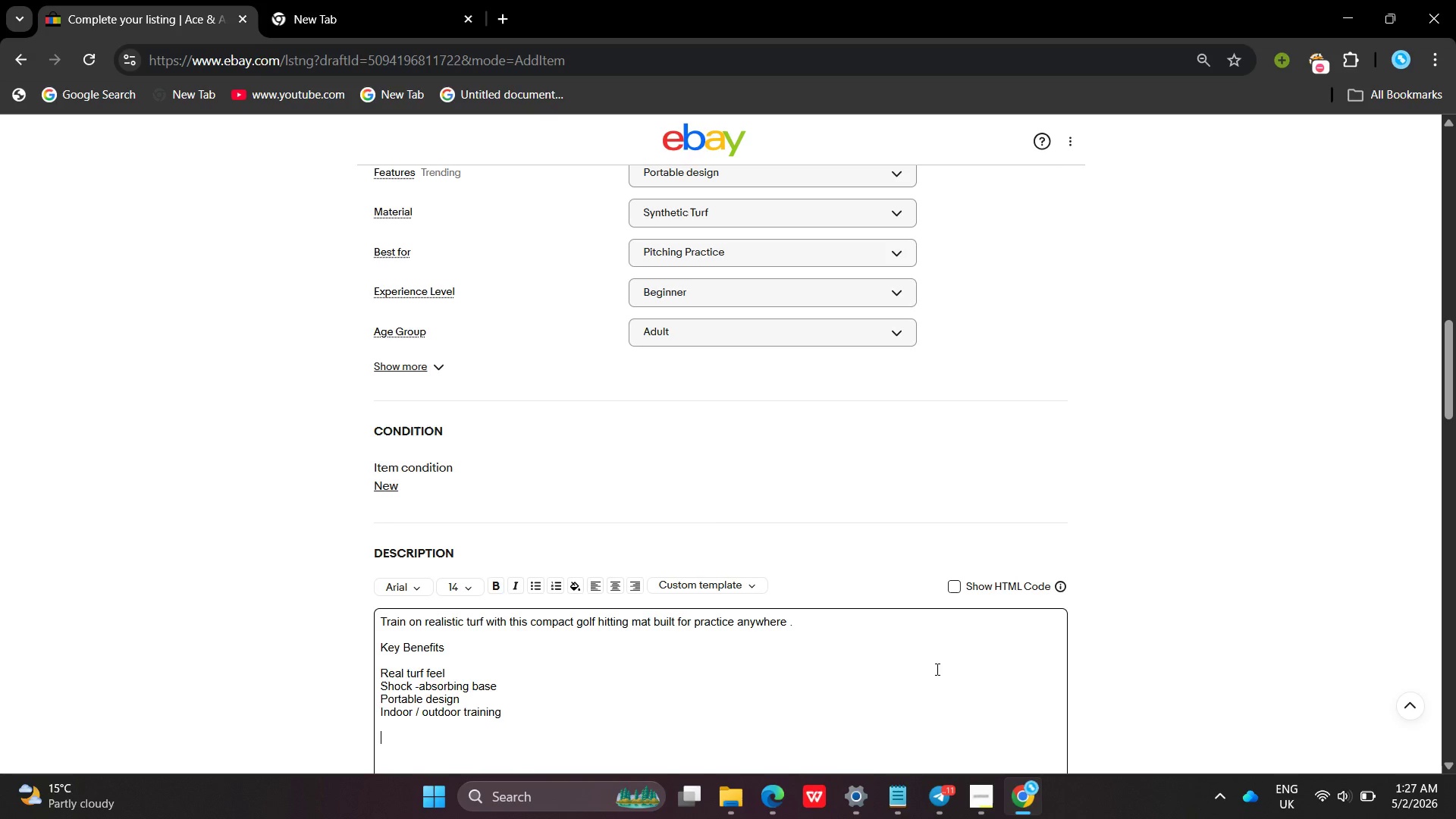 
wait(22.77)
 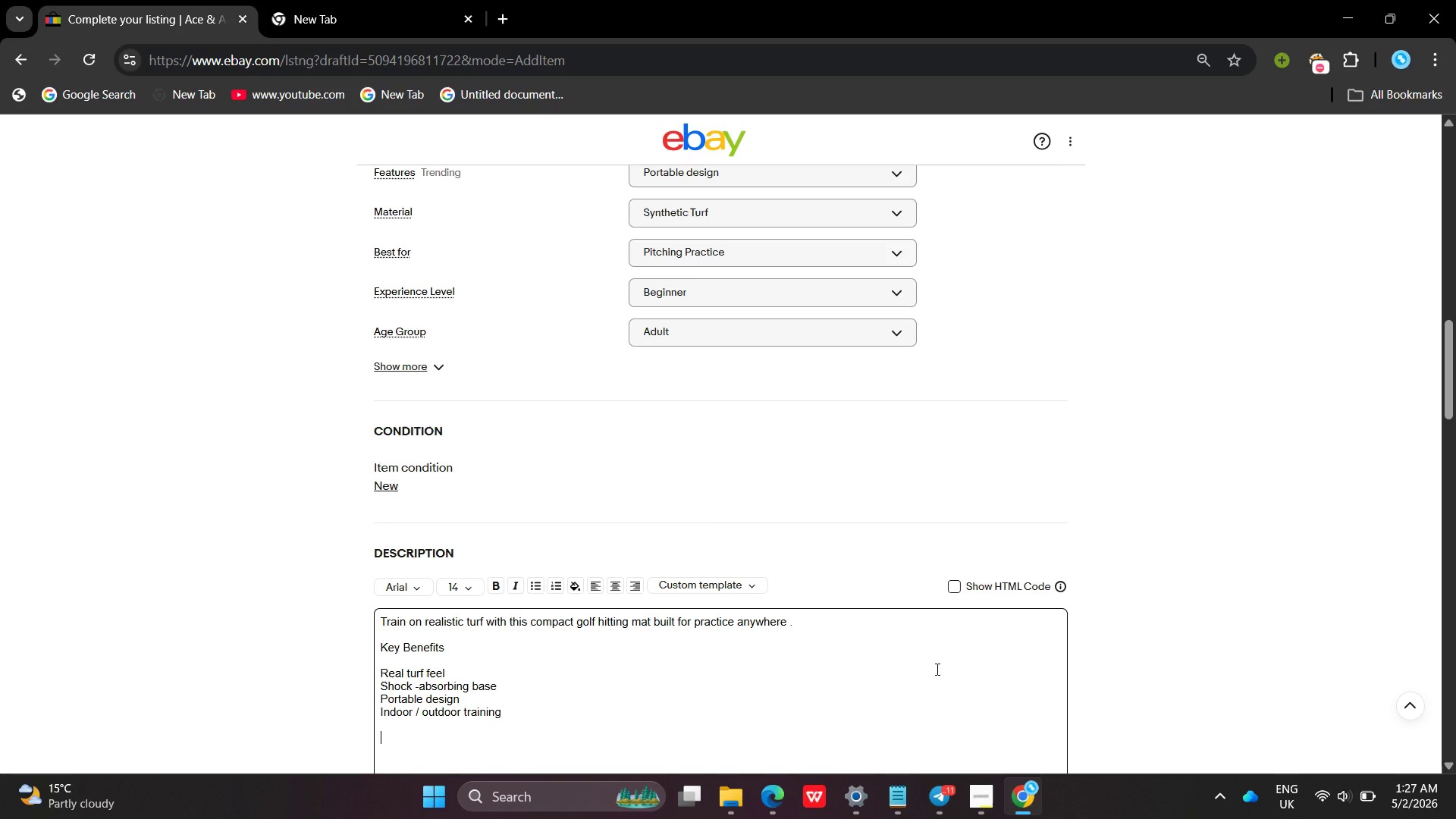 
type(What`s in the box )
 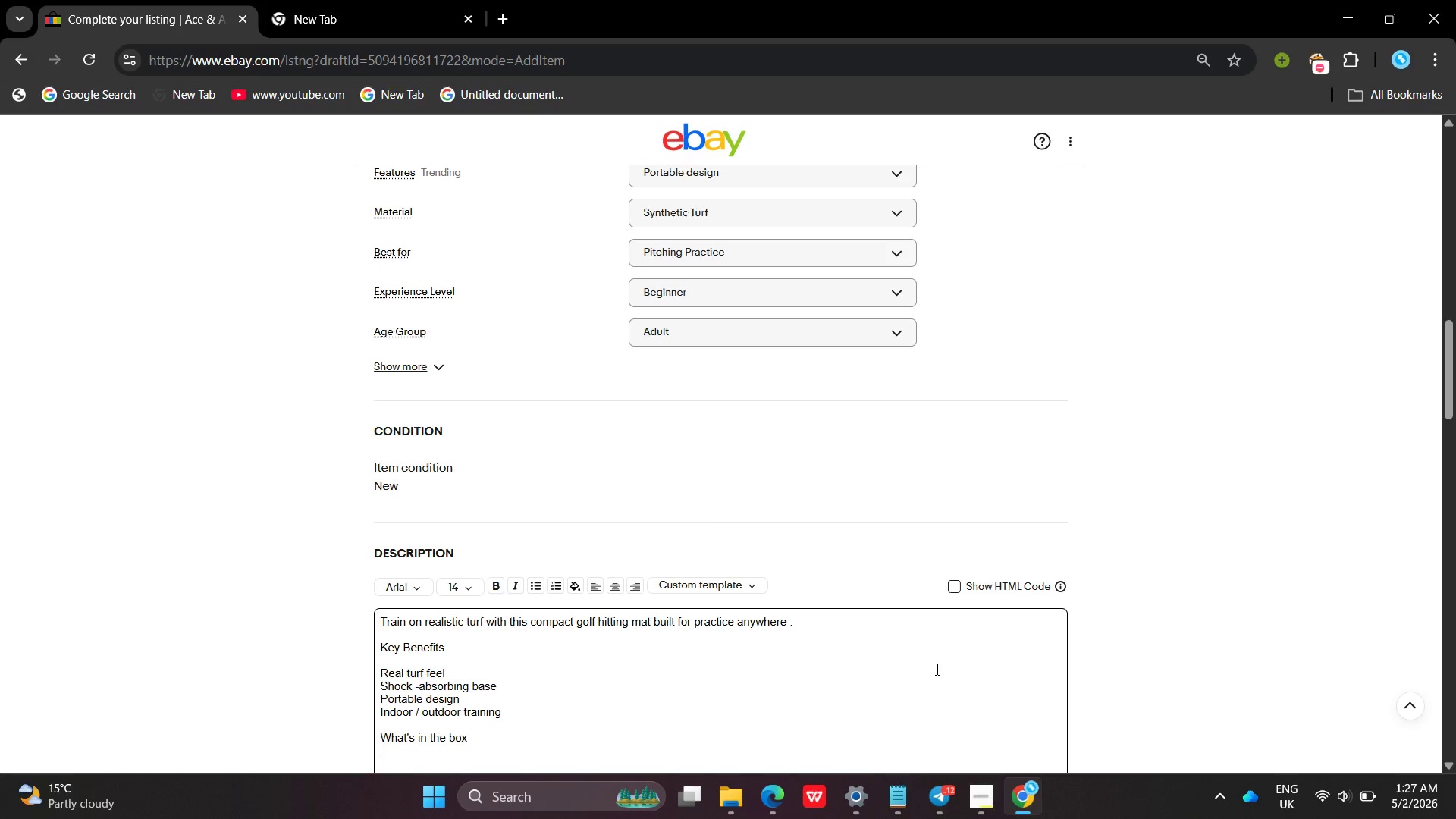 
key(Enter)
 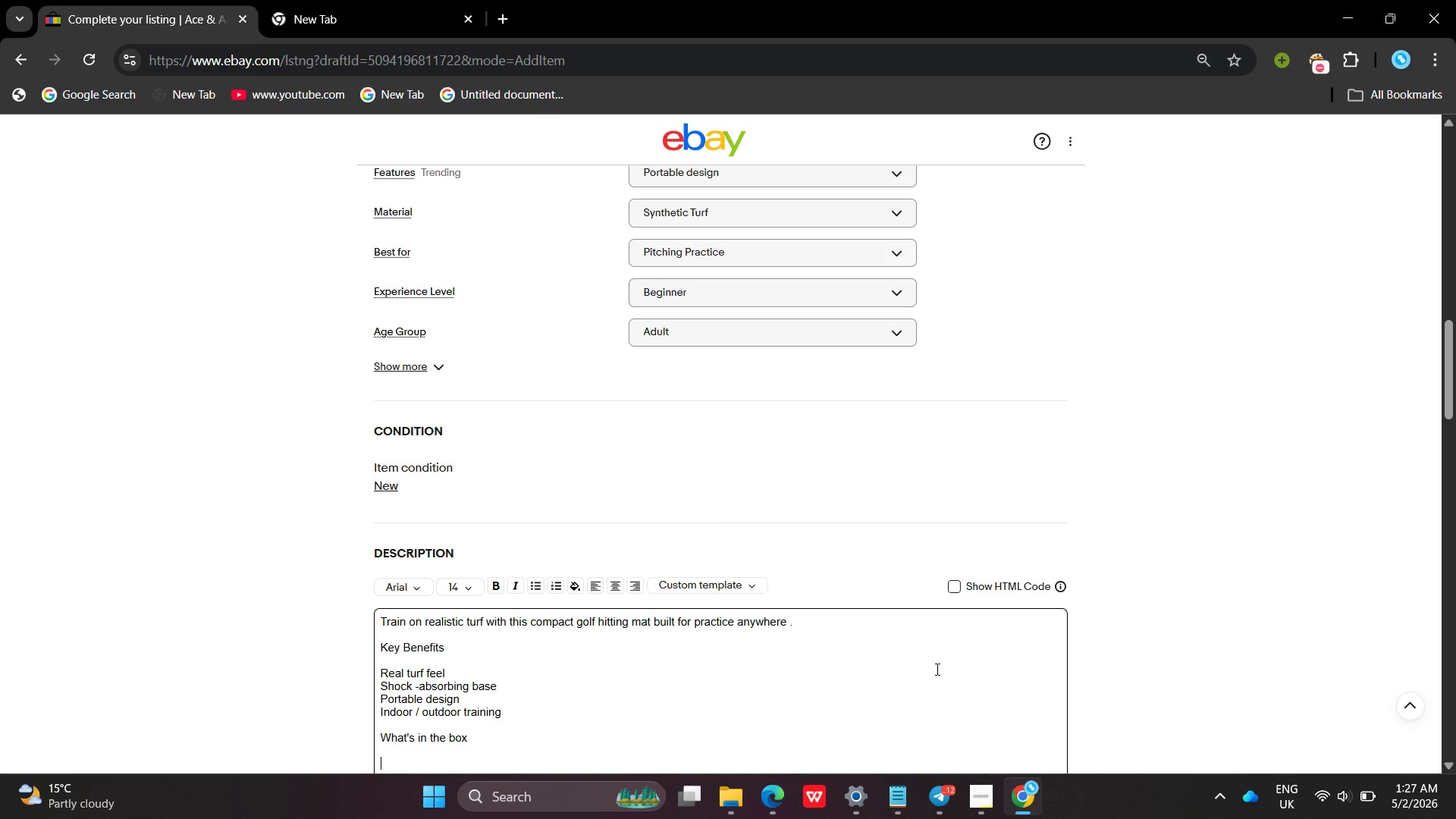 
key(Enter)
 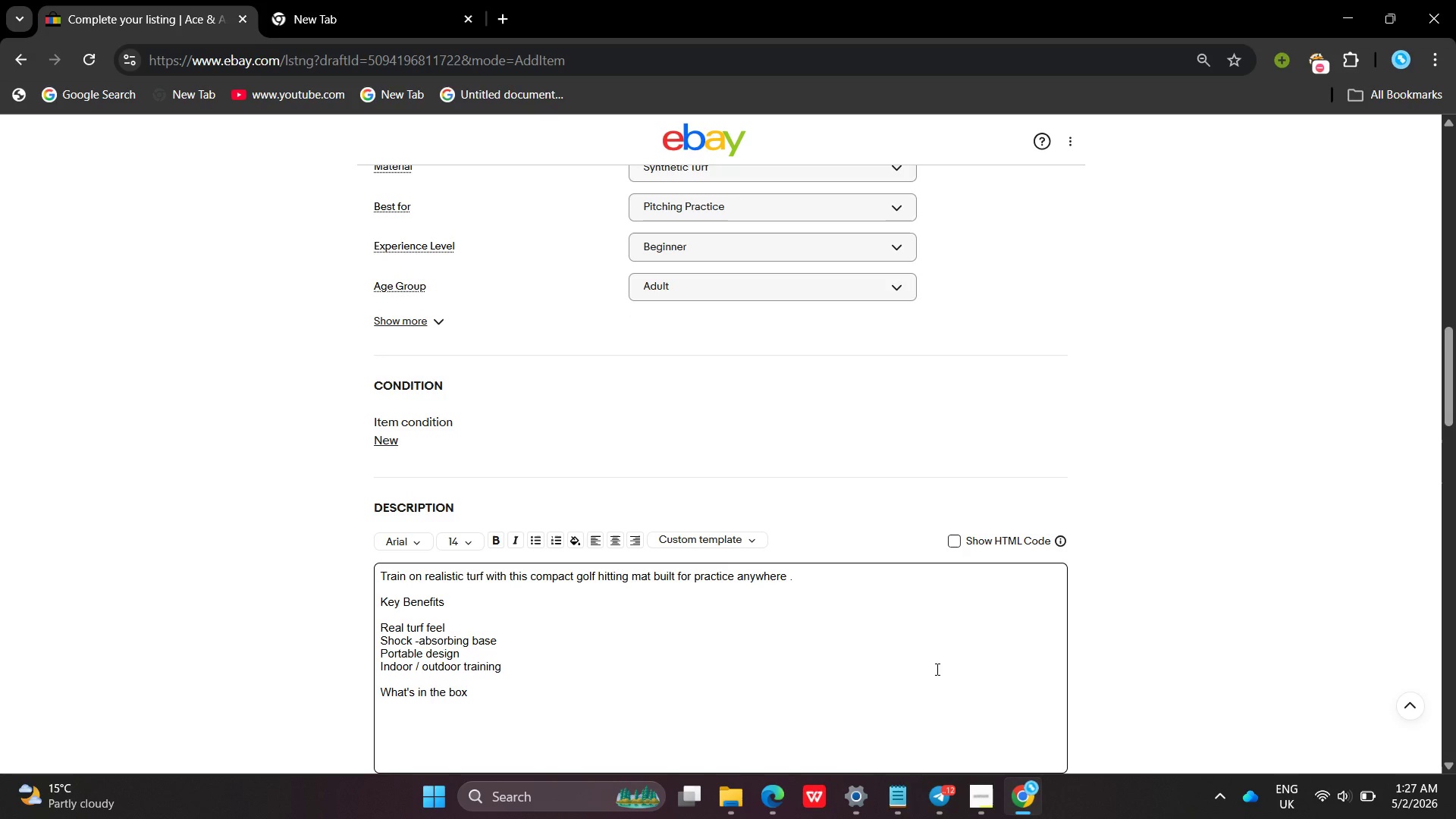 
type(Golf hitting mat)
 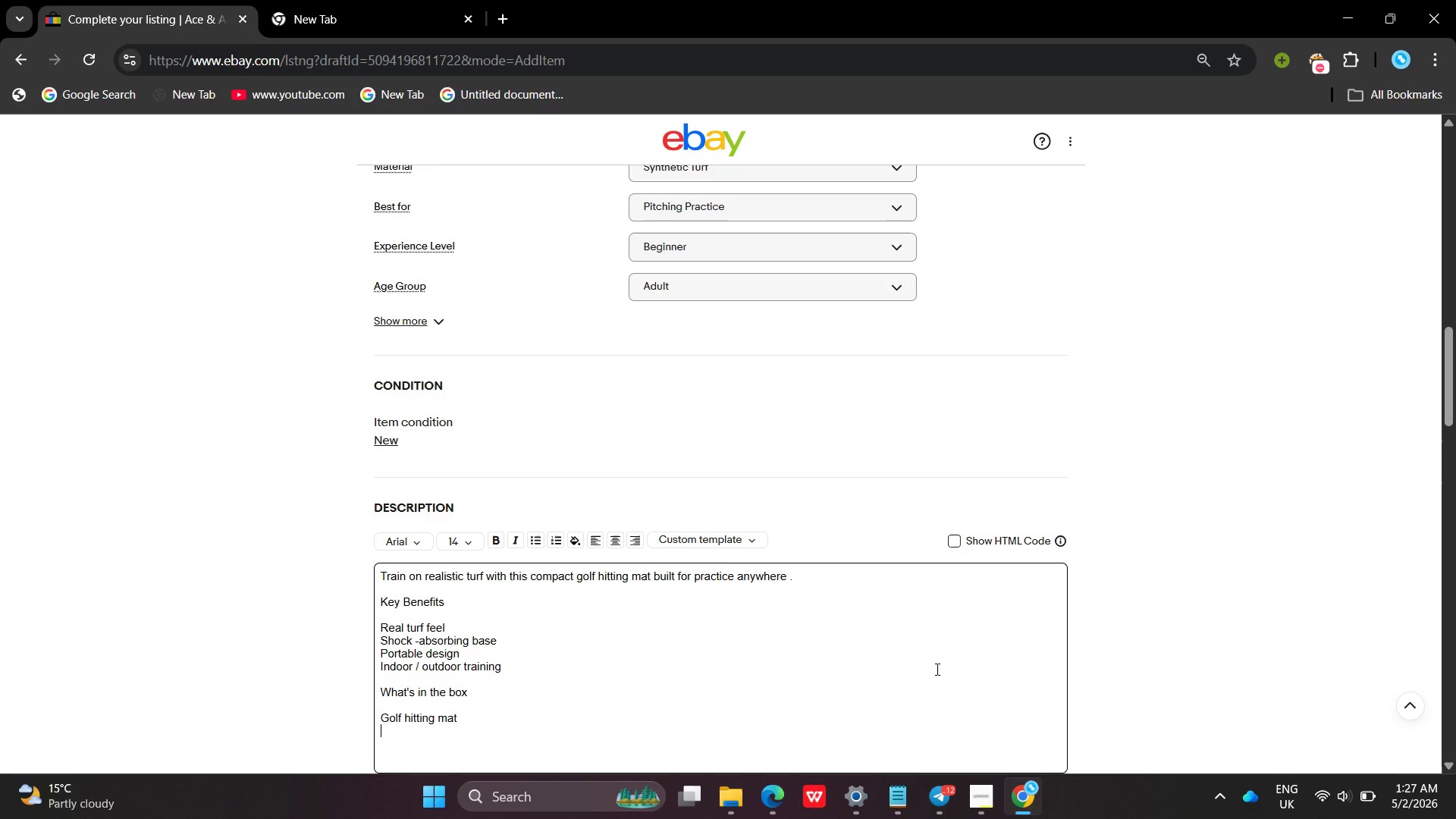 
key(Enter)
 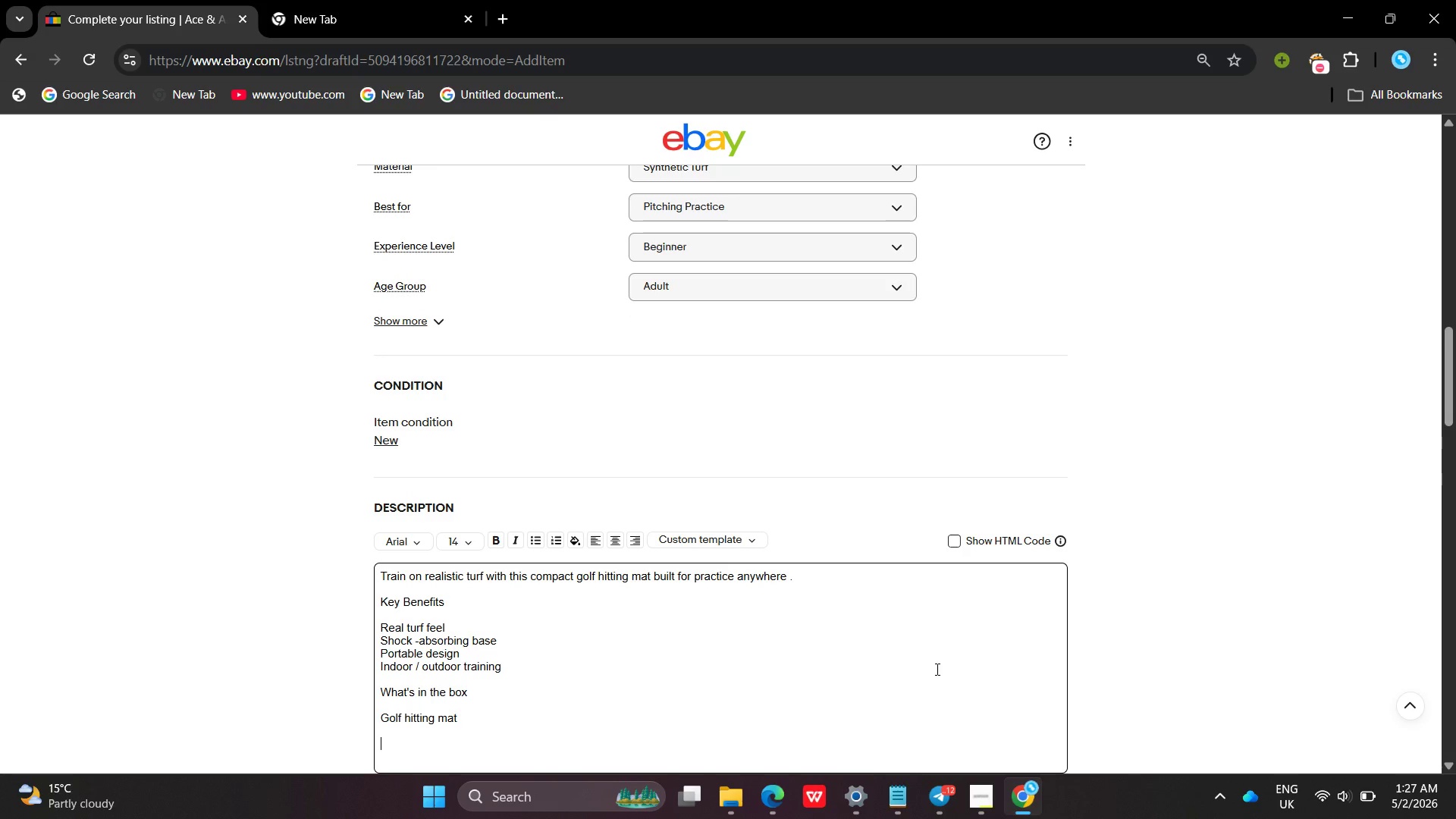 
key(Enter)
 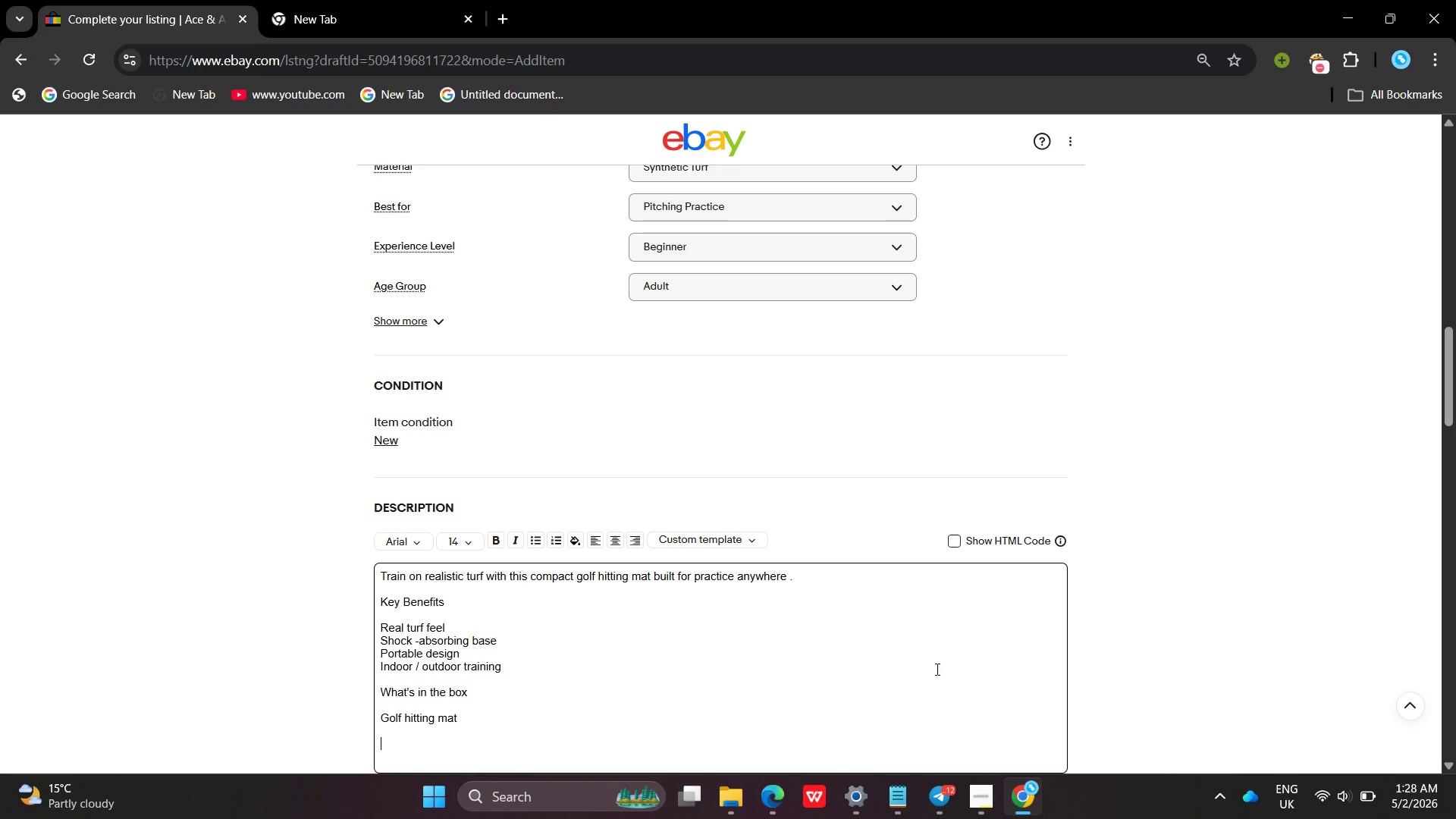 
type(Technical Specifiations )
key(Backspace)
key(Backspace)
key(Backspace)
key(Backspace)
key(Backspace)
key(Backspace)
key(Backspace)
type(cations )
 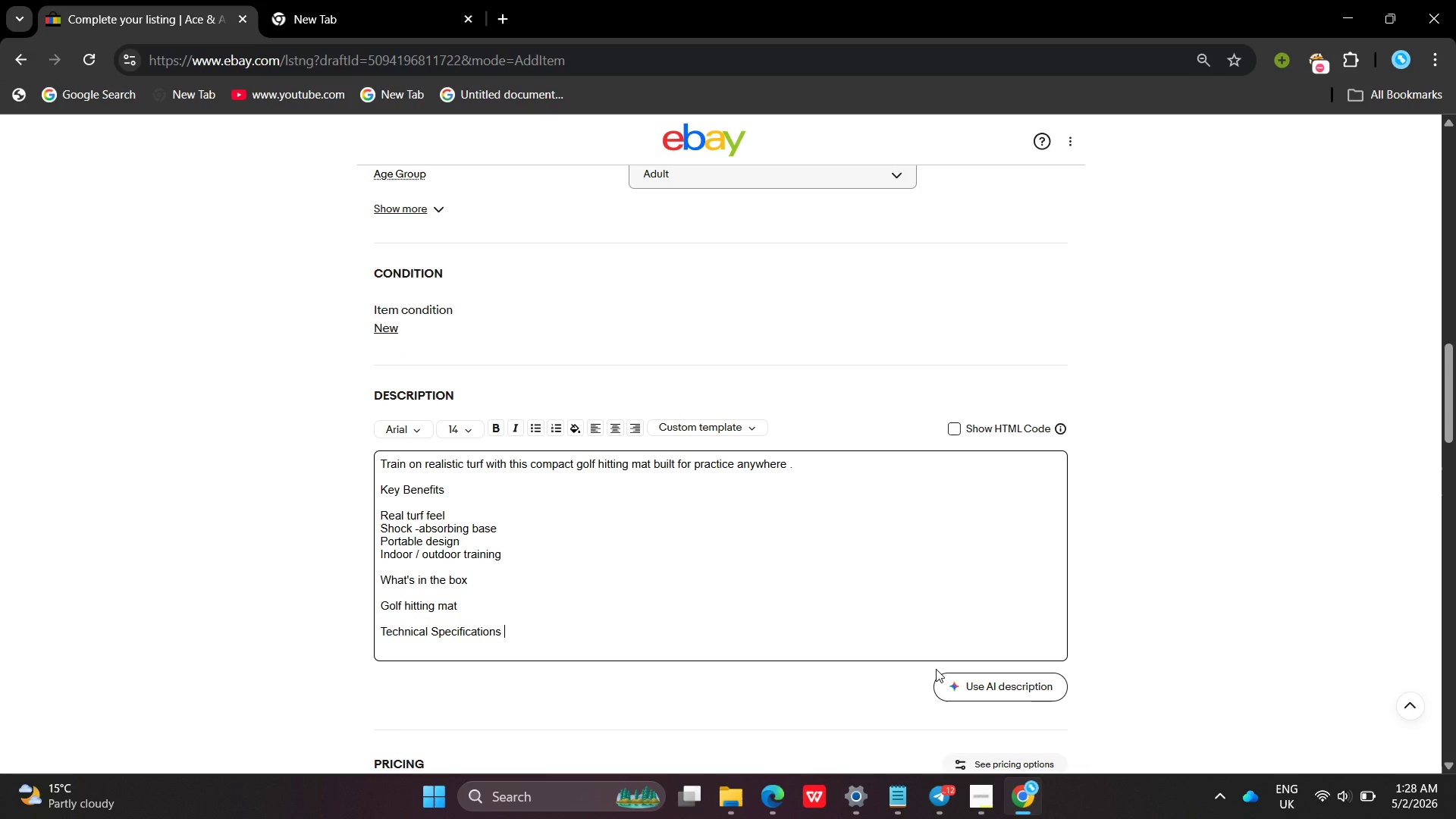 
key(Enter)
 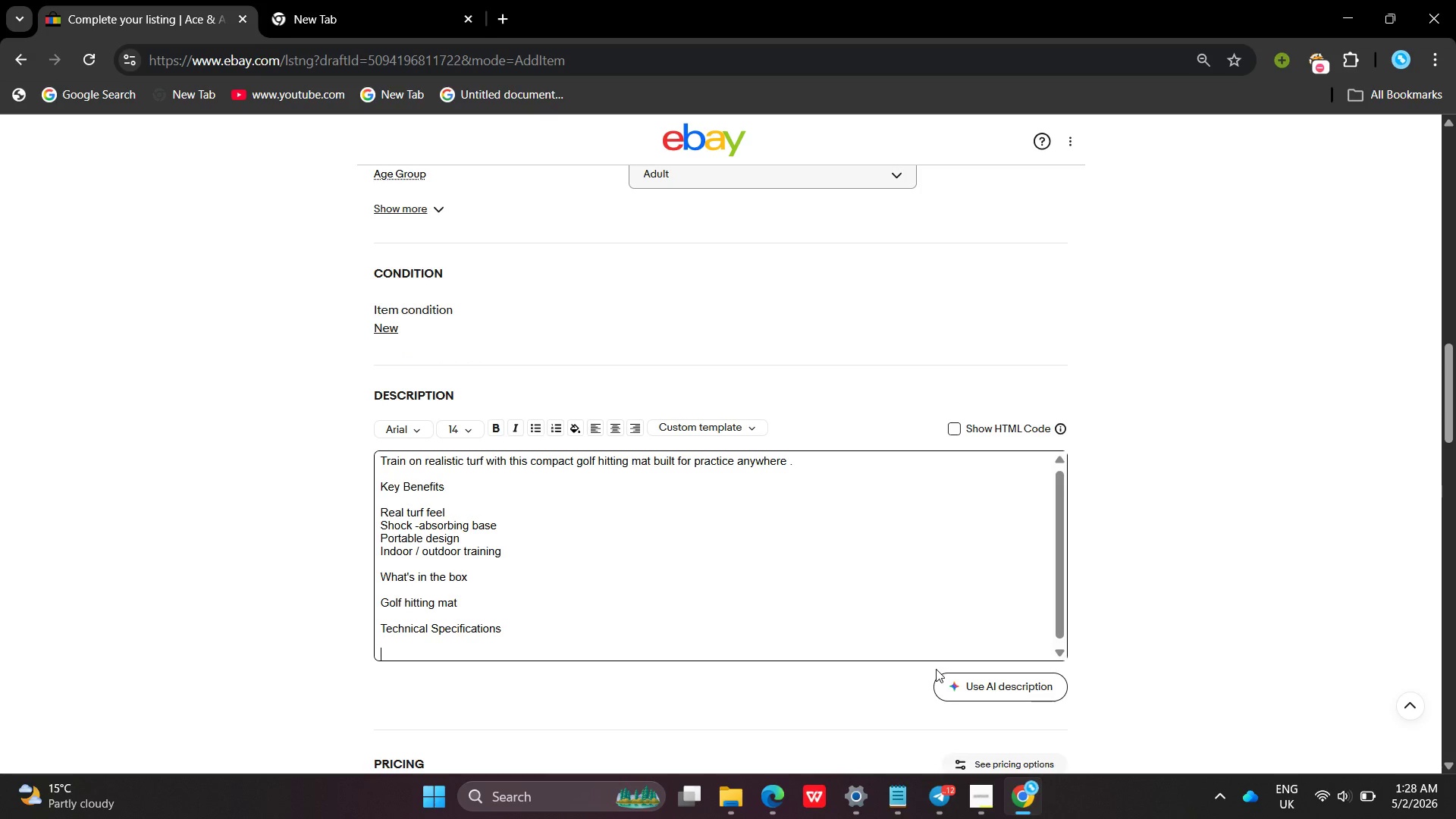 
key(Enter)
 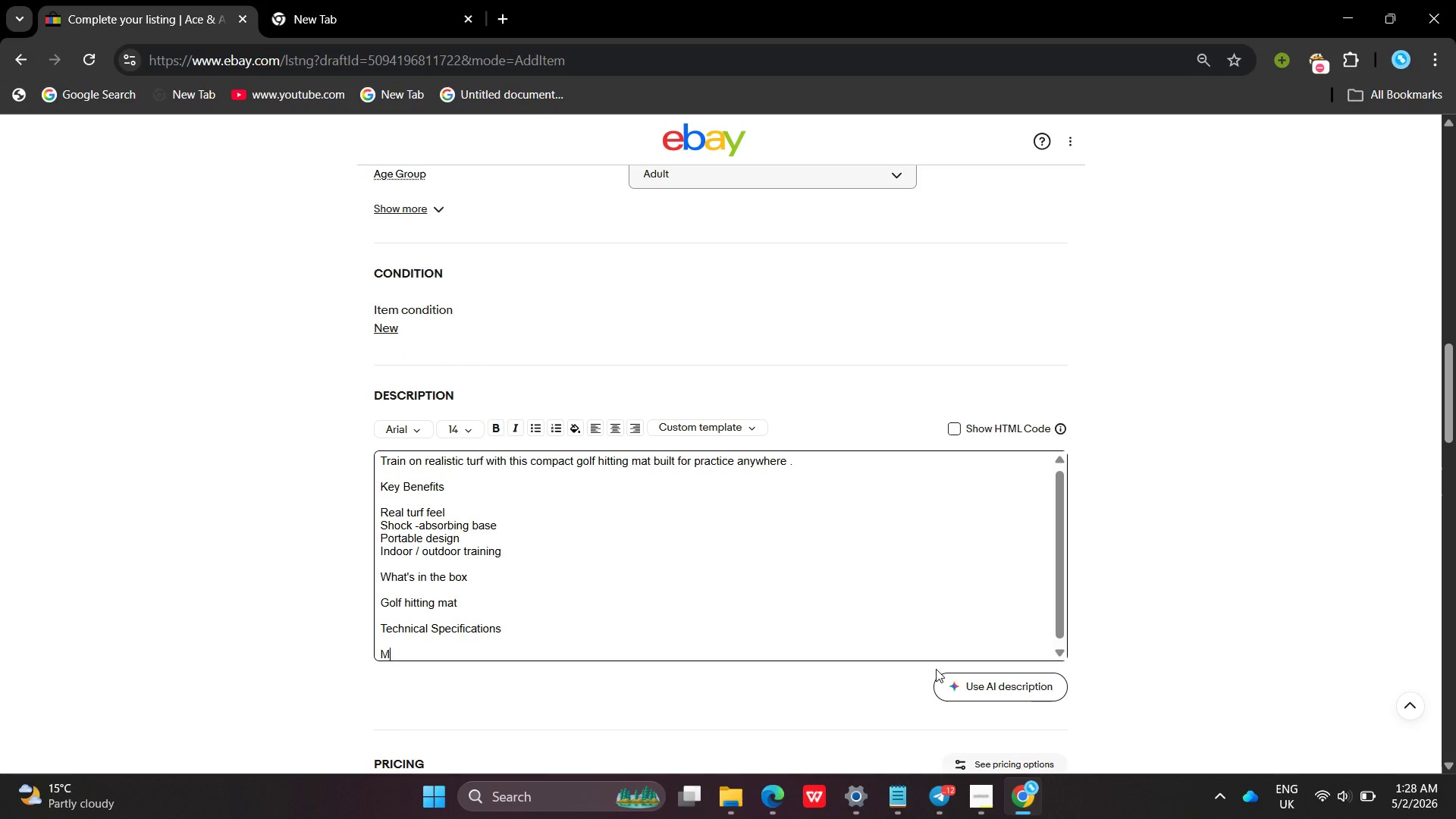 
type(Material : Synthetic Tuf)
 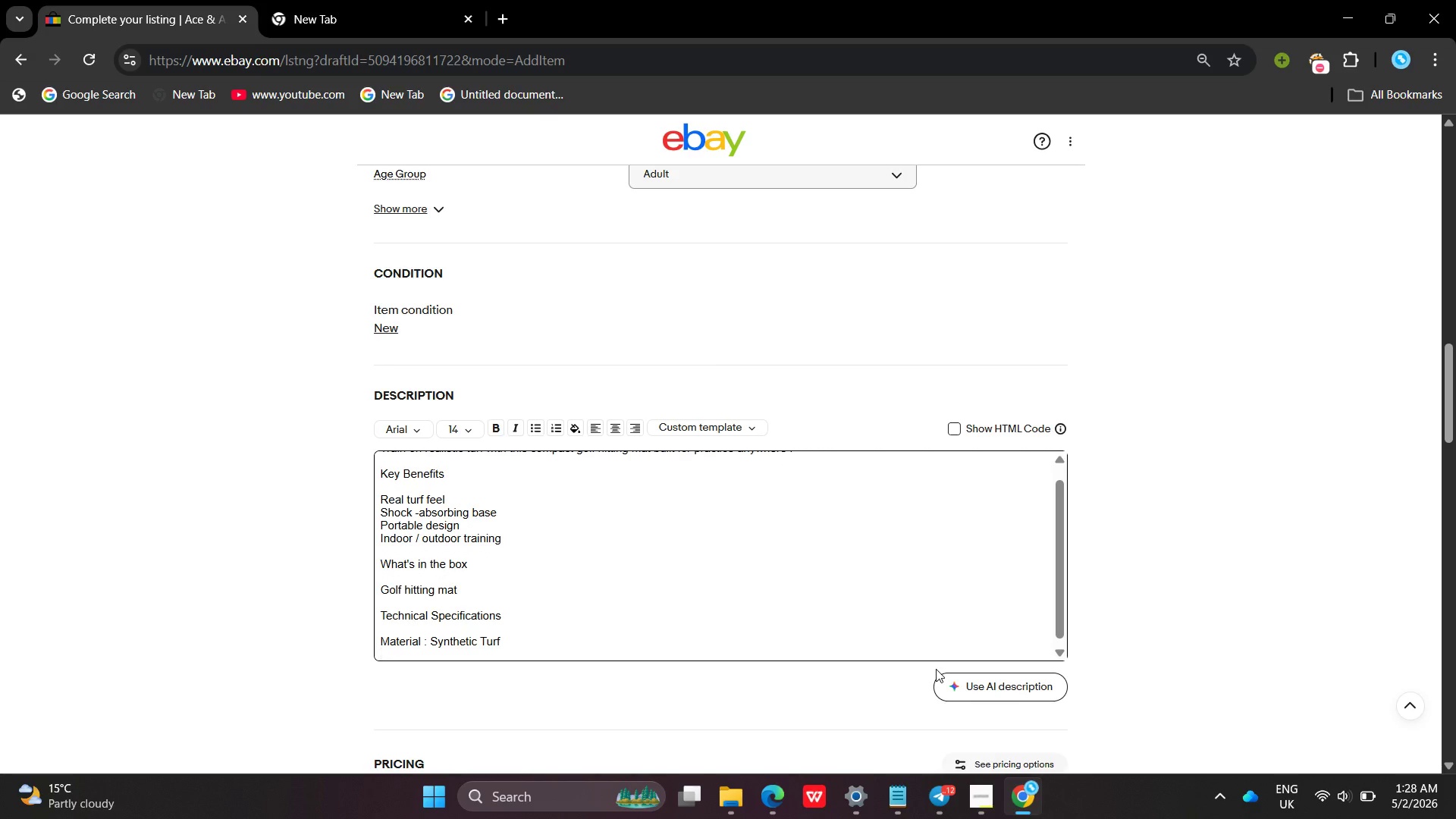 
hold_key(key=R, duration=0.33)
 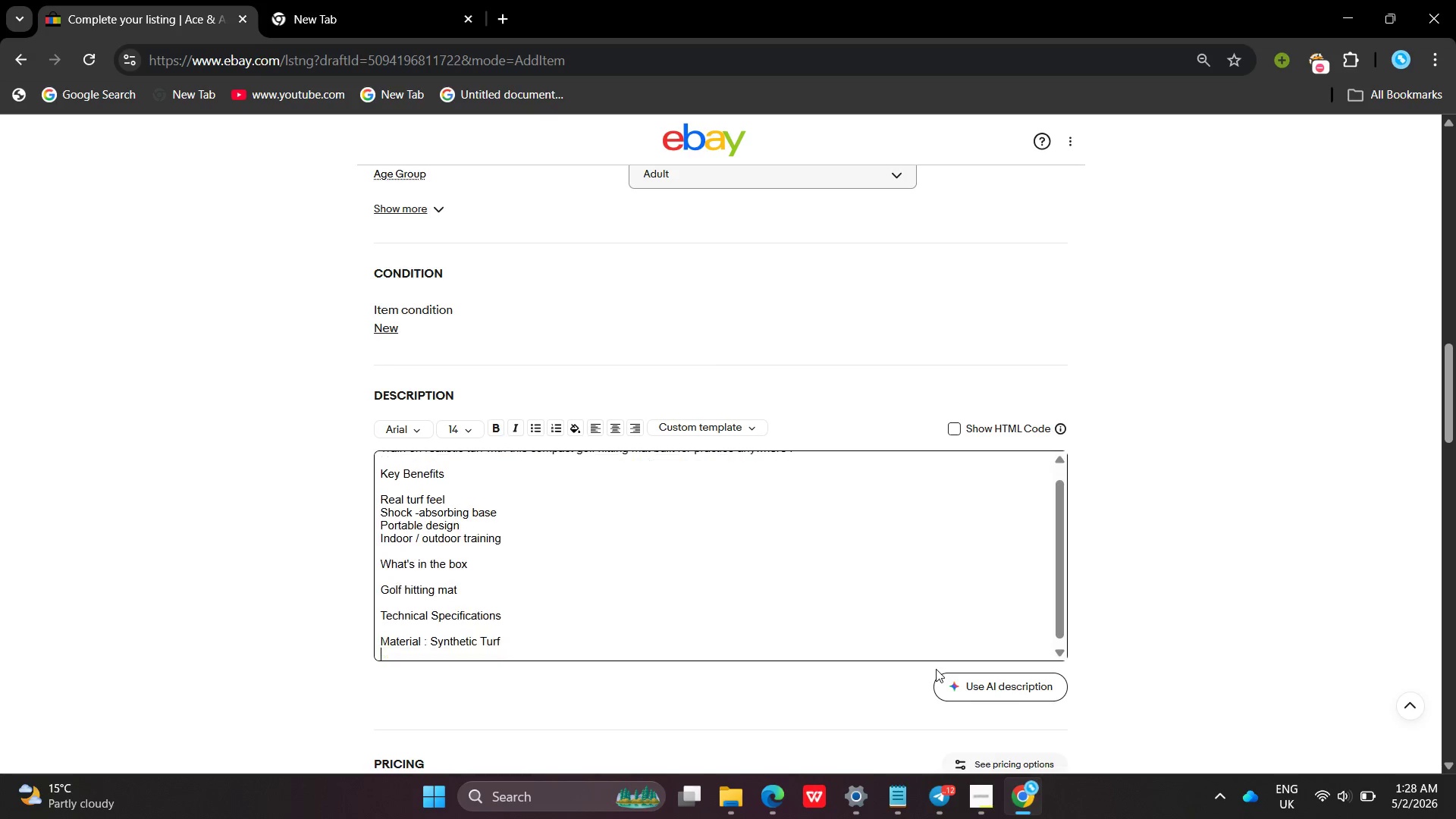 
key(Enter)
 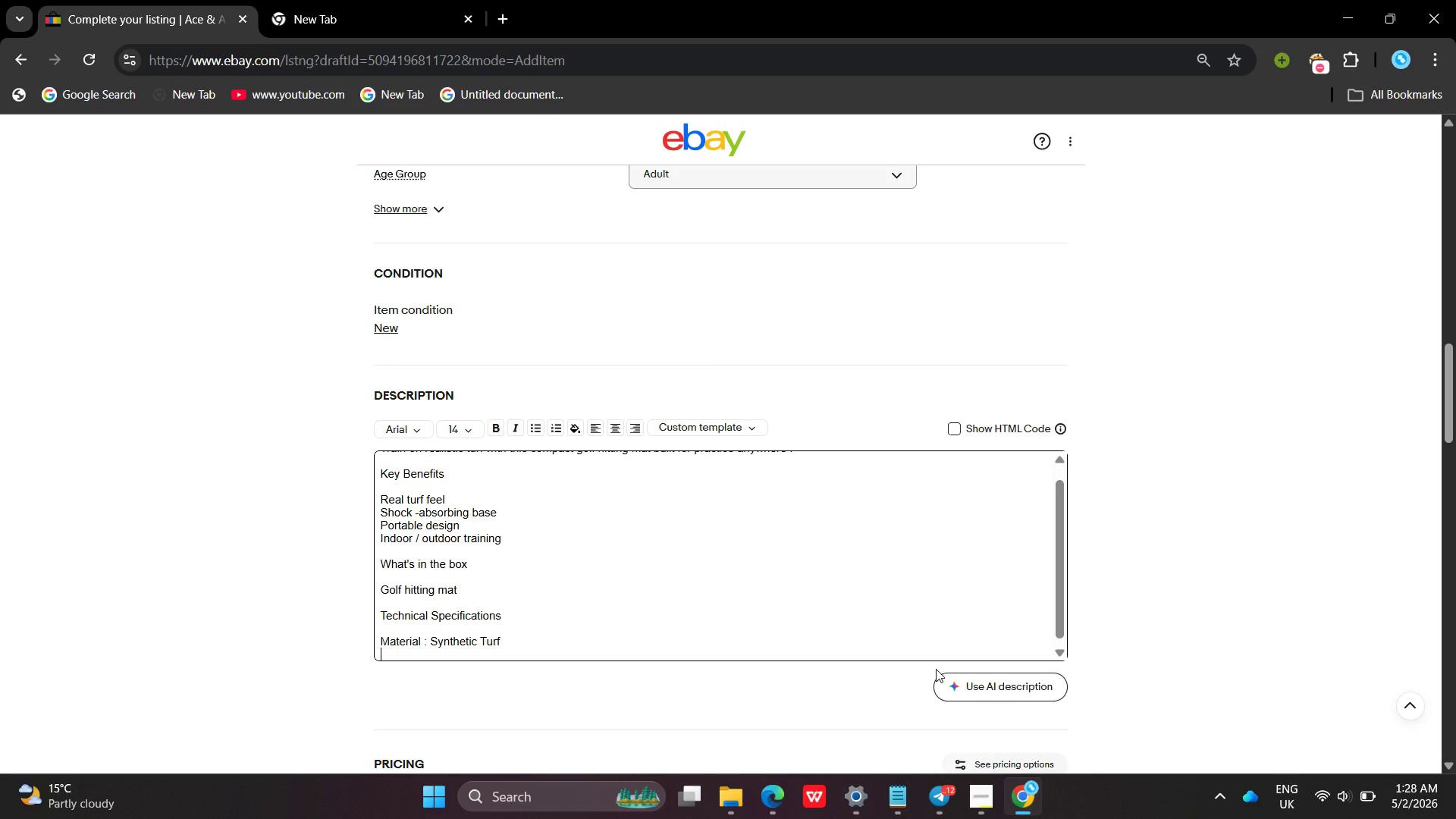 
type(Size : %ft * 5Ft)
 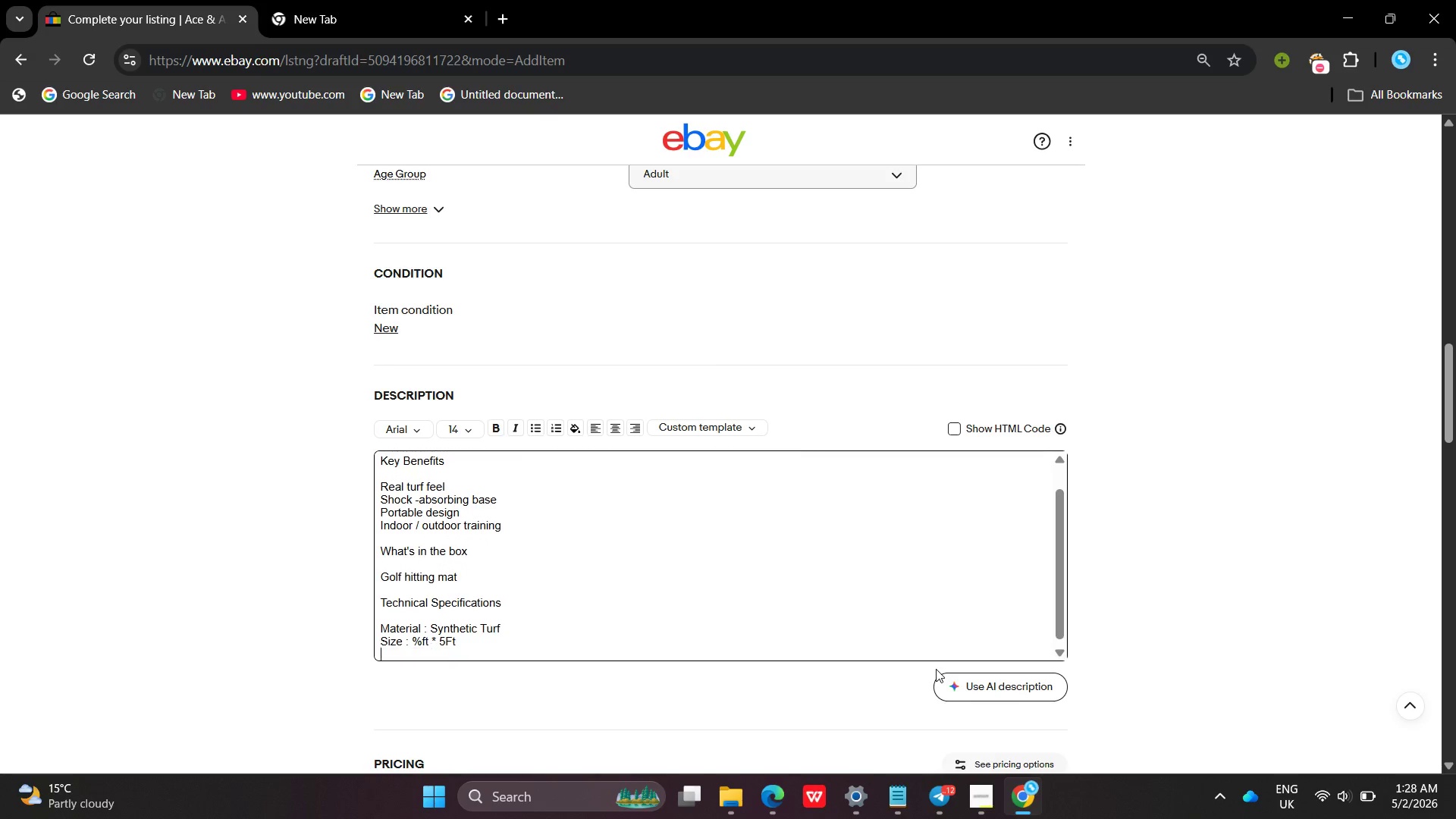 
 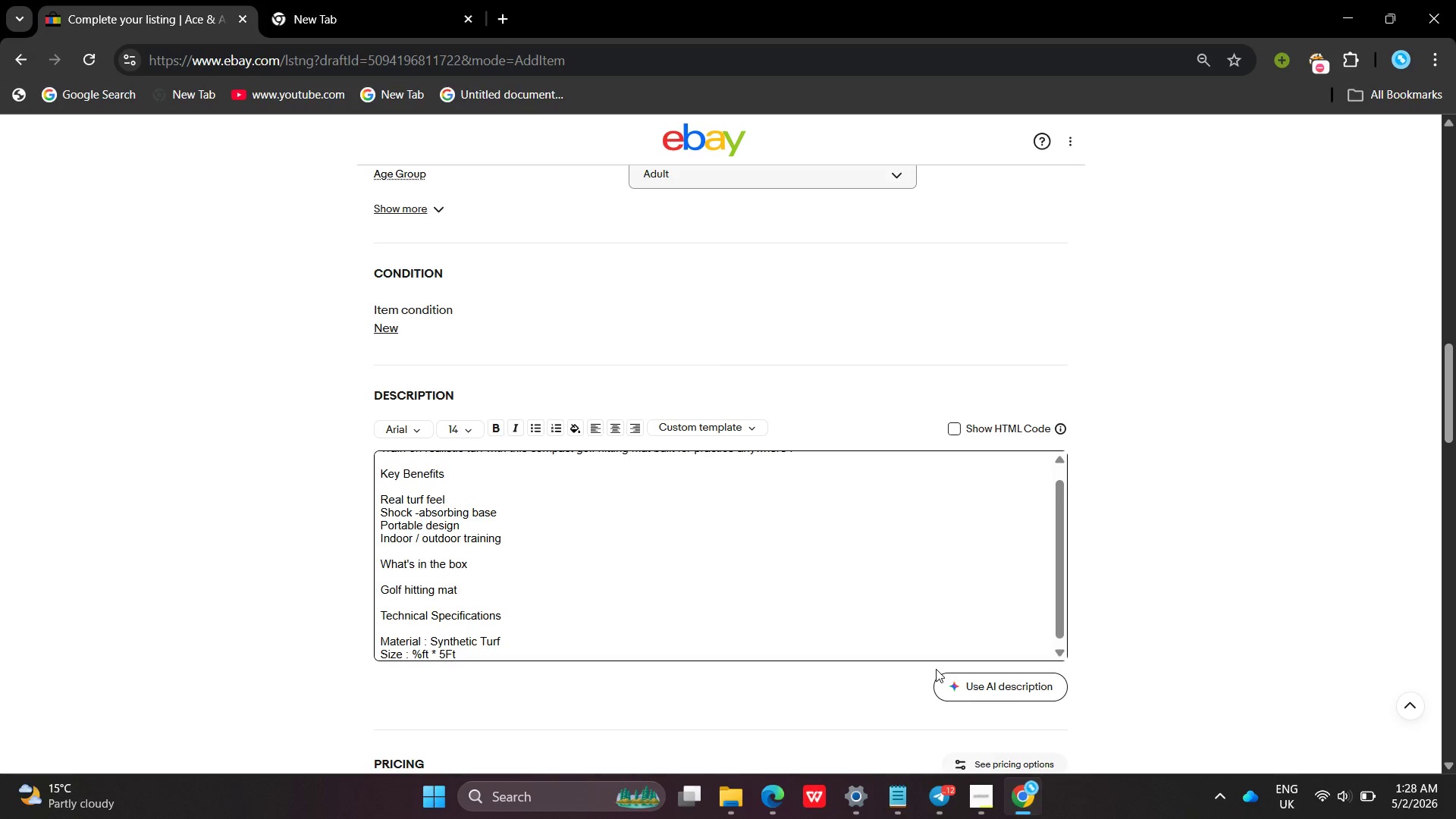 
key(Enter)
 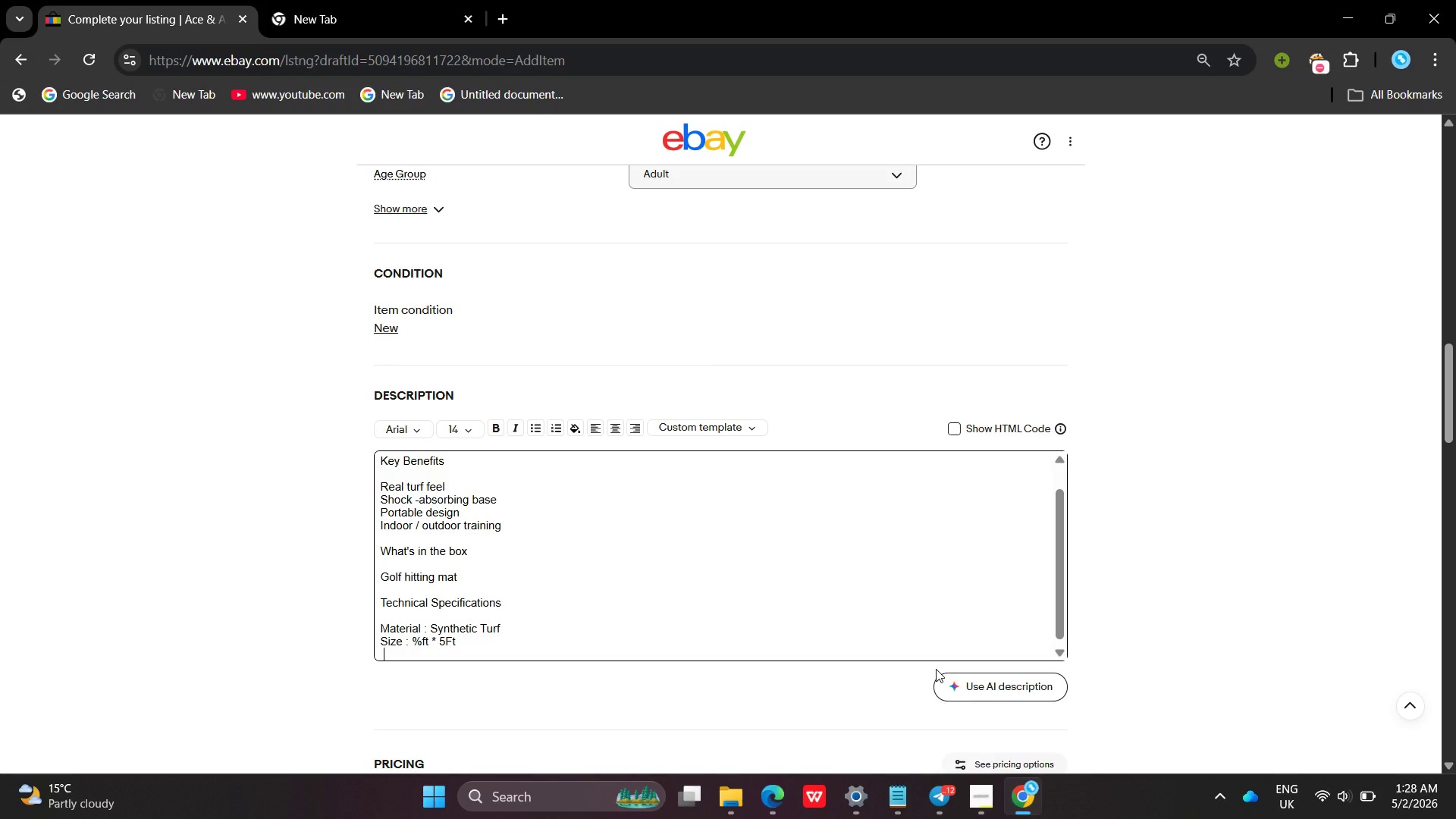 
type( Us)
key(Backspace)
key(Backspace)
 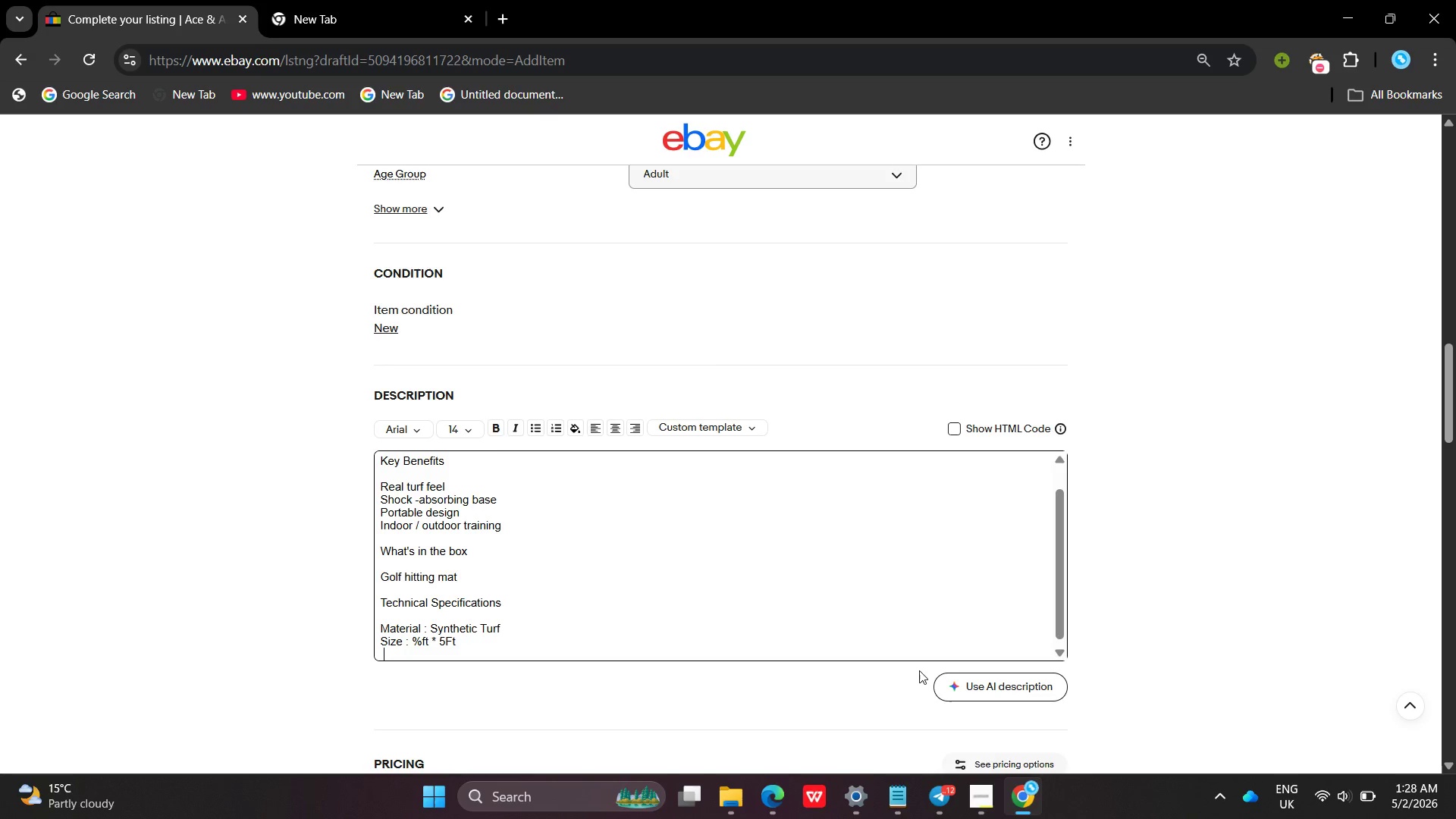 
left_click([424, 641])
 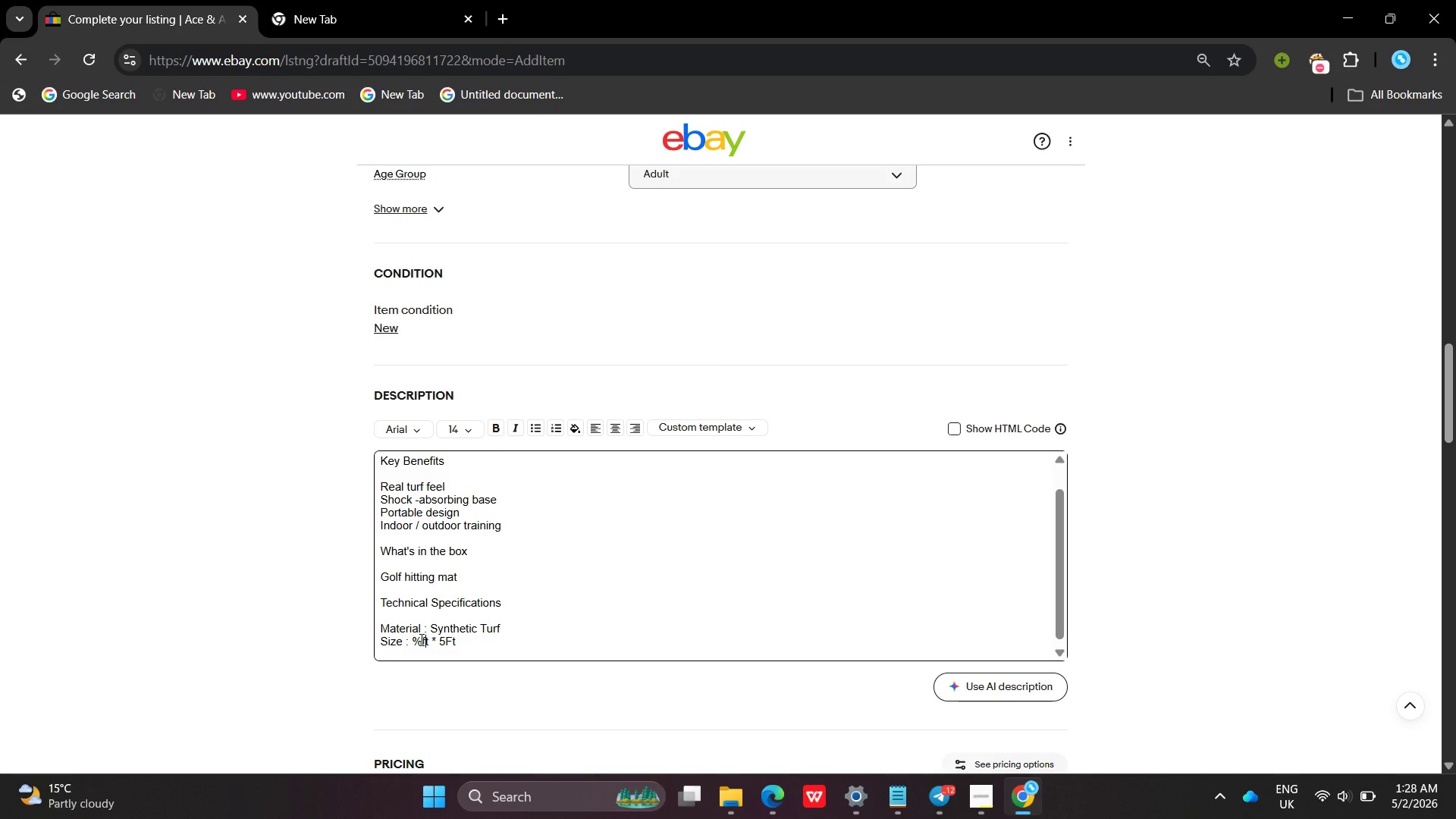 
left_click([420, 639])
 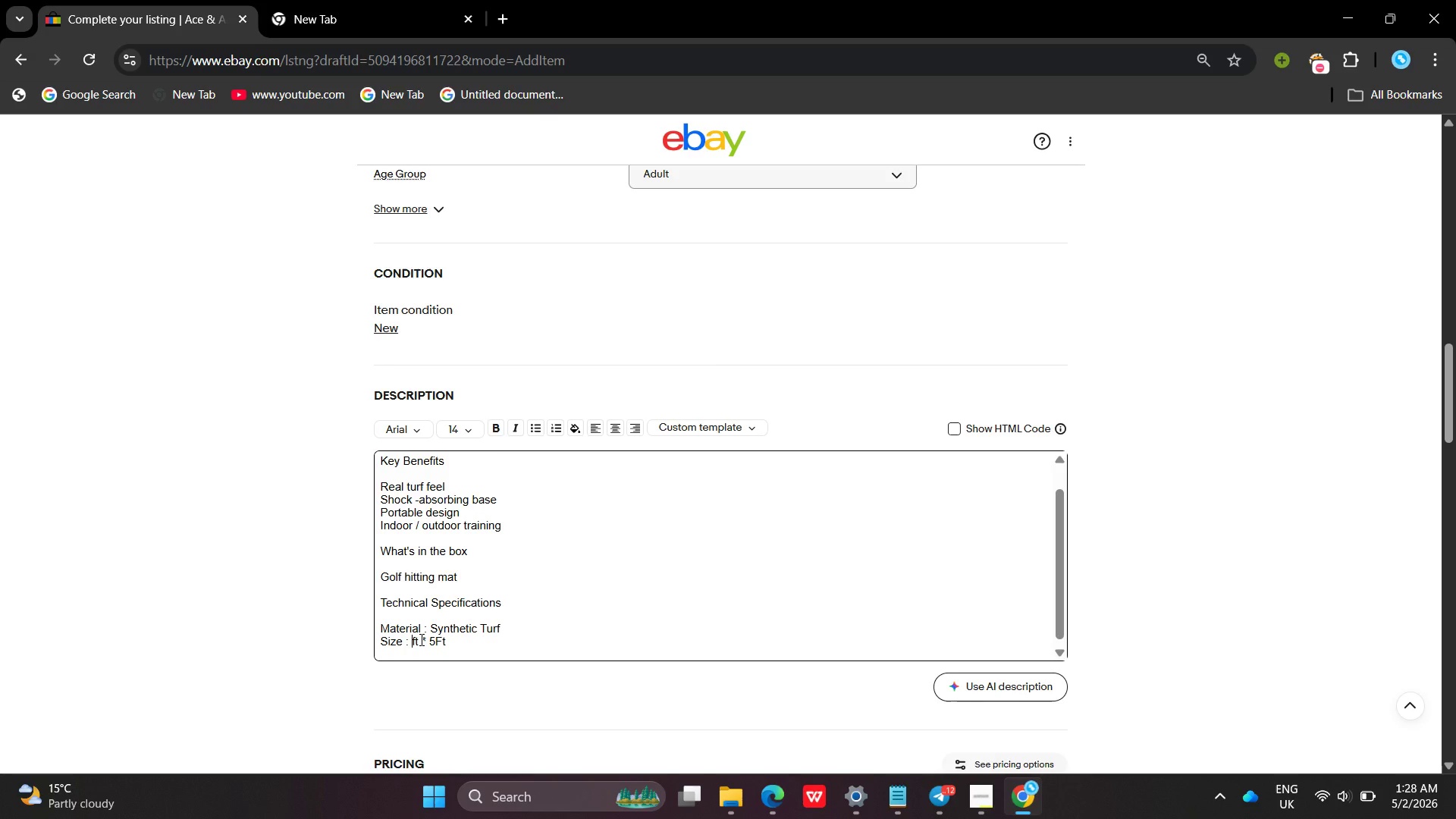 
key(Backspace)
 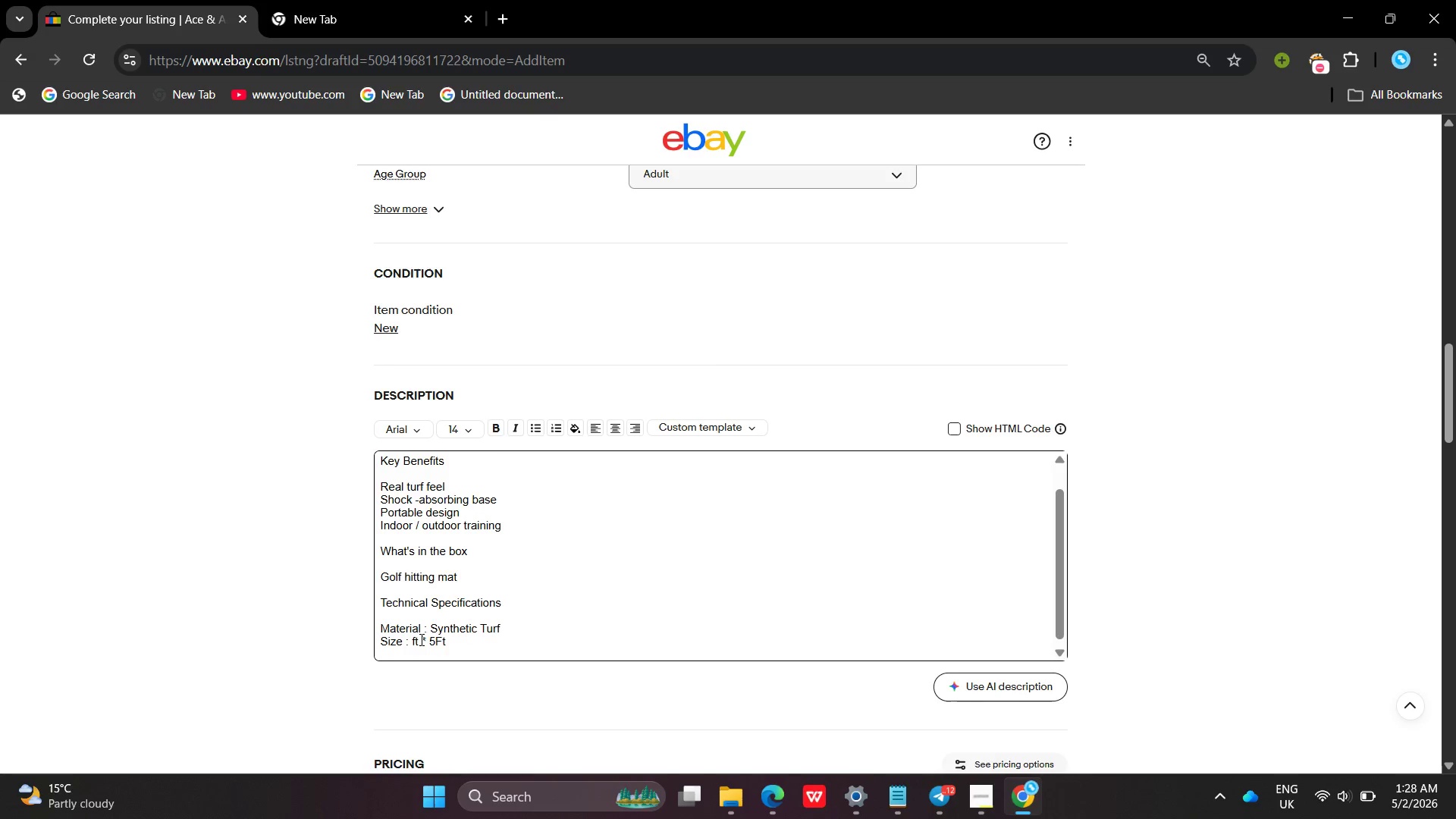 
key(5)
 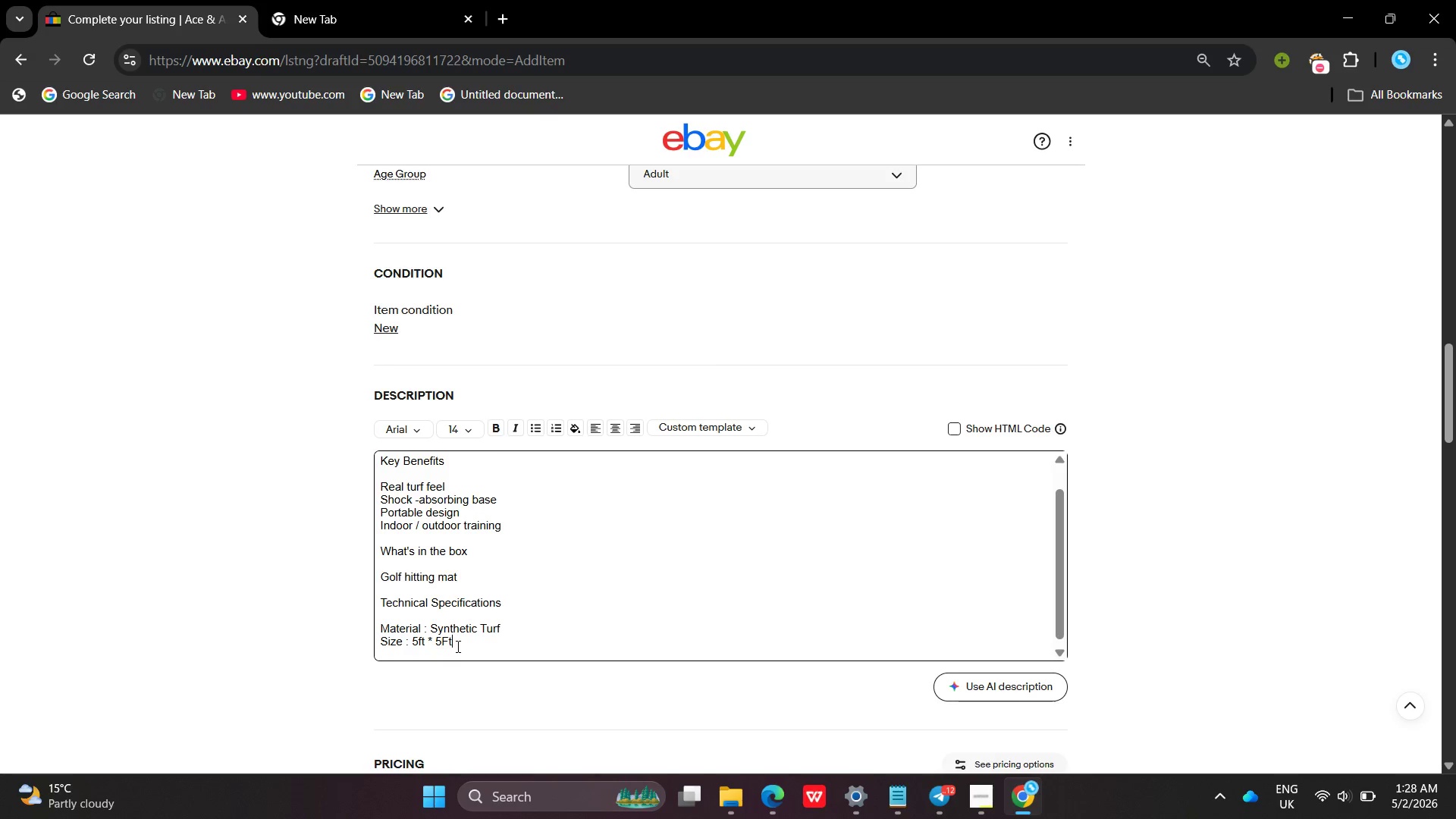 
left_click([457, 646])
 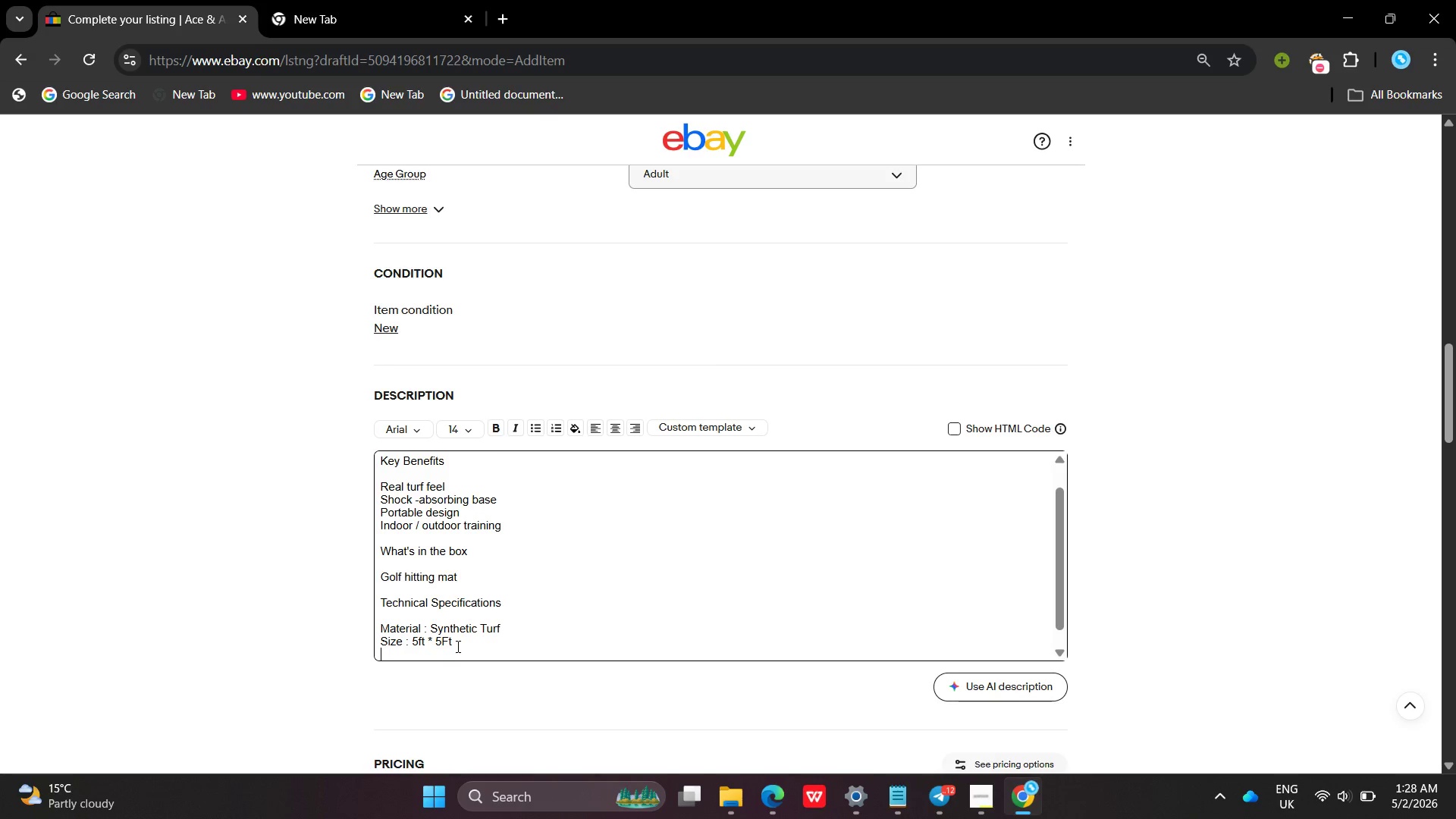 
key(Enter)
 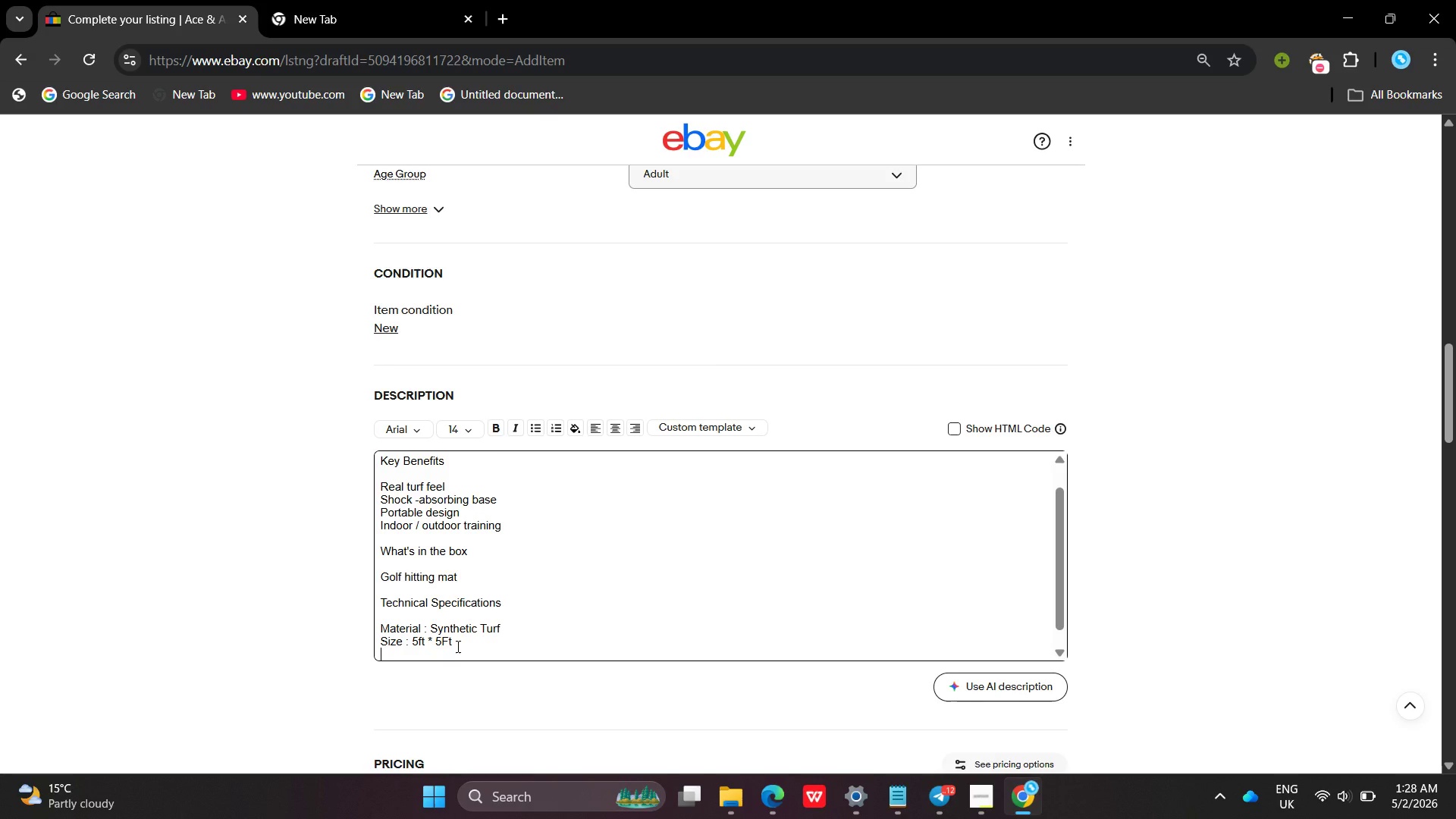 
type(Use : )
 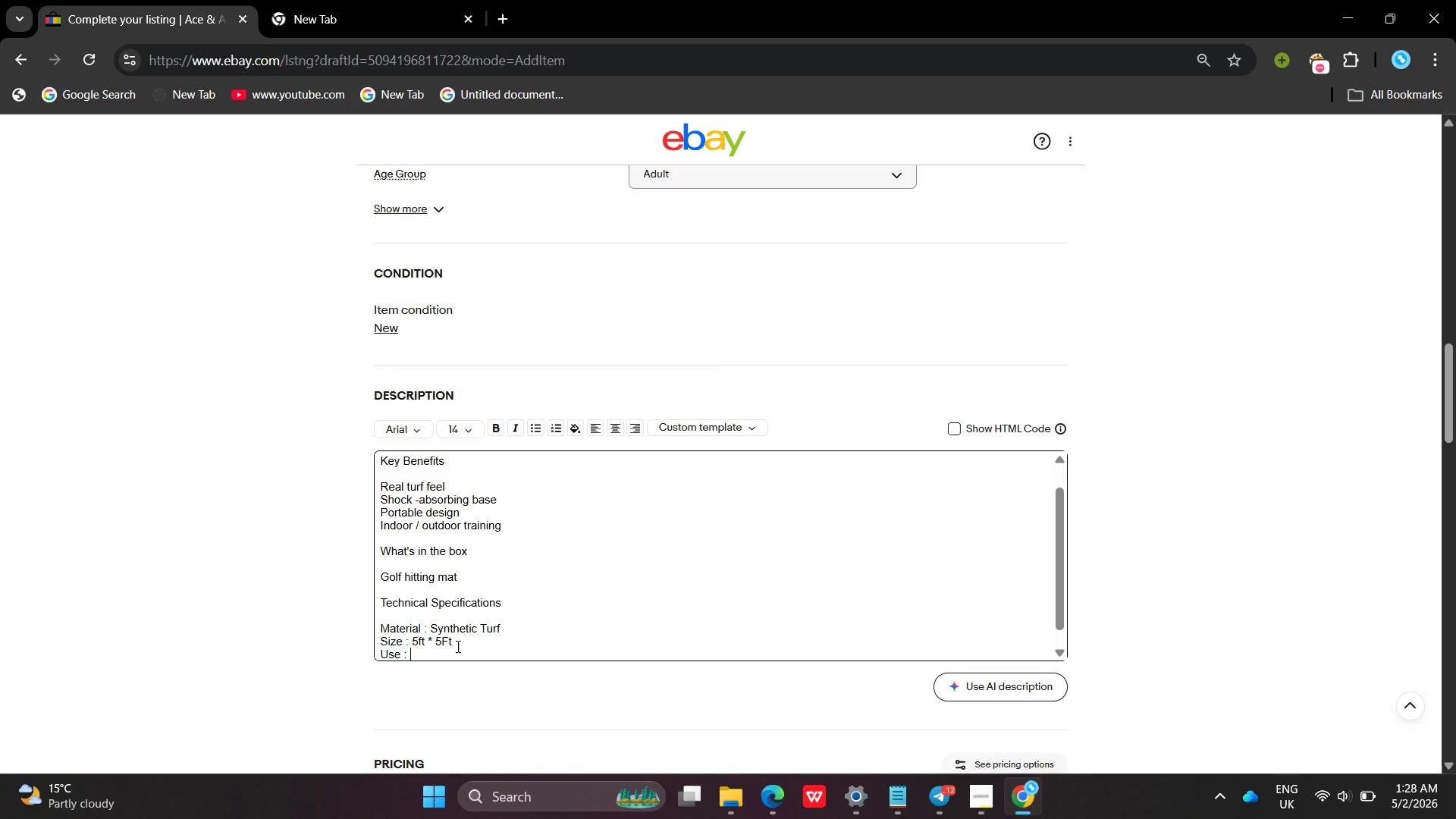 
wait(8.42)
 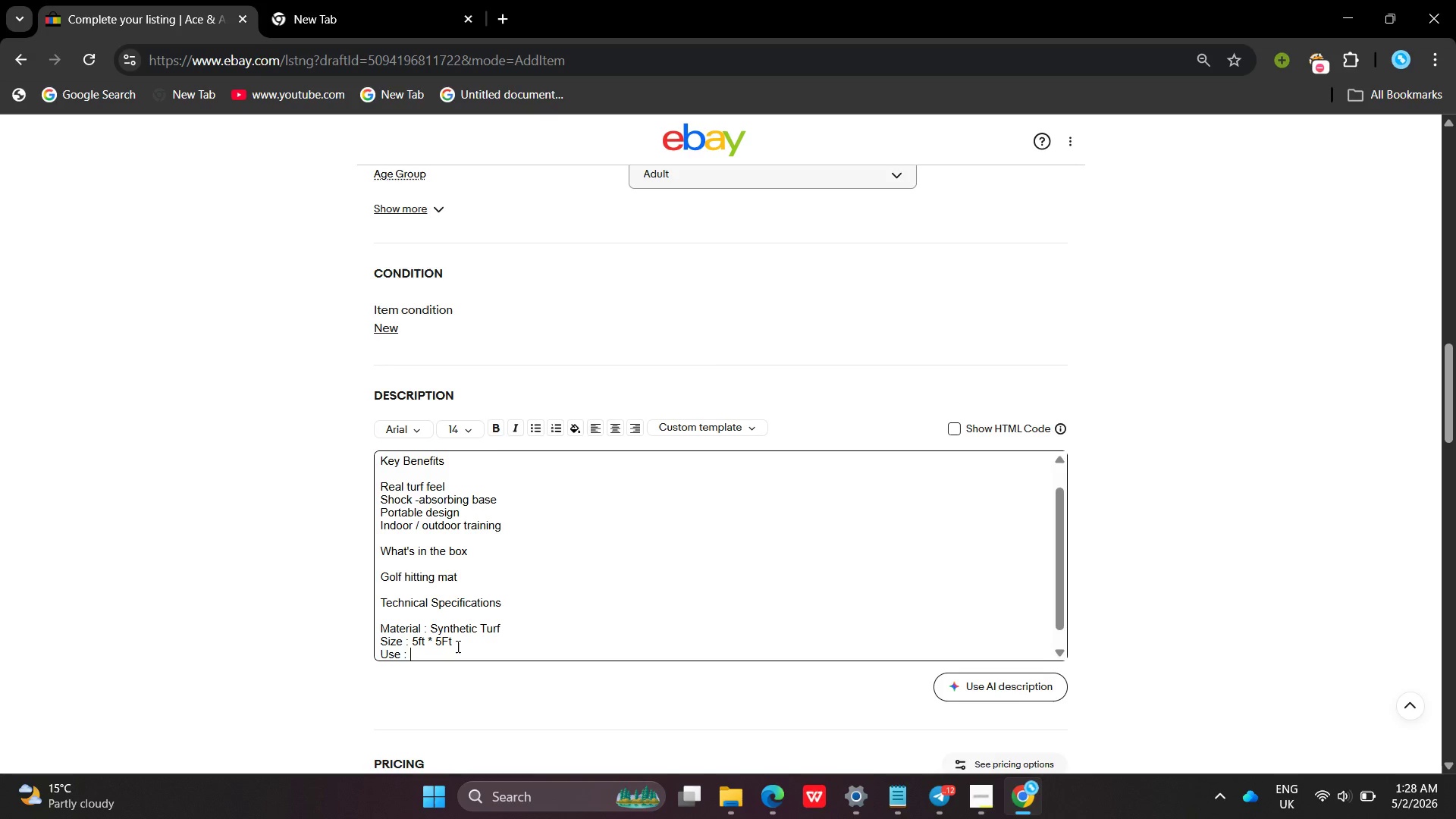 
type(Swing Practice )
 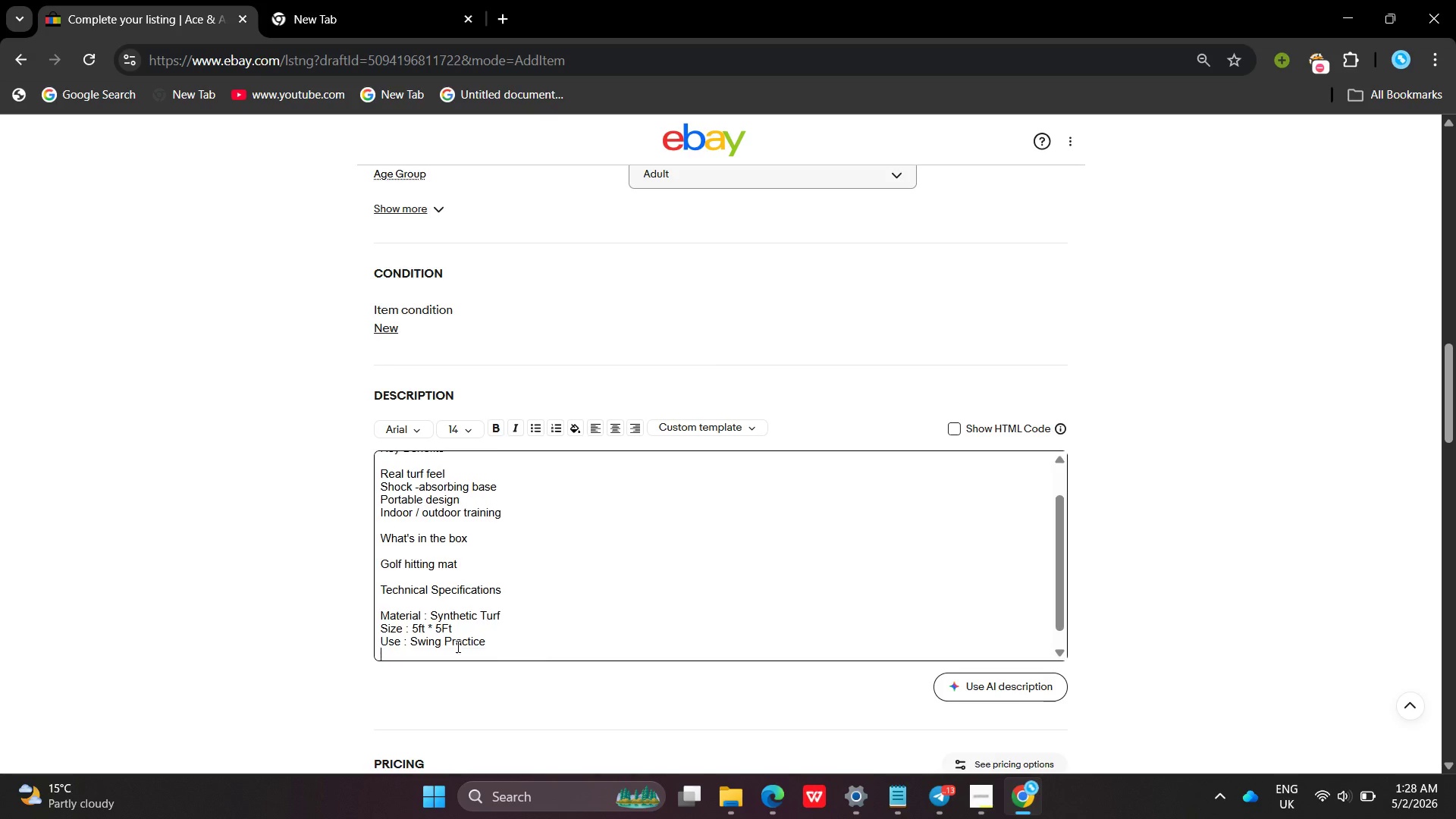 
key(Enter)
 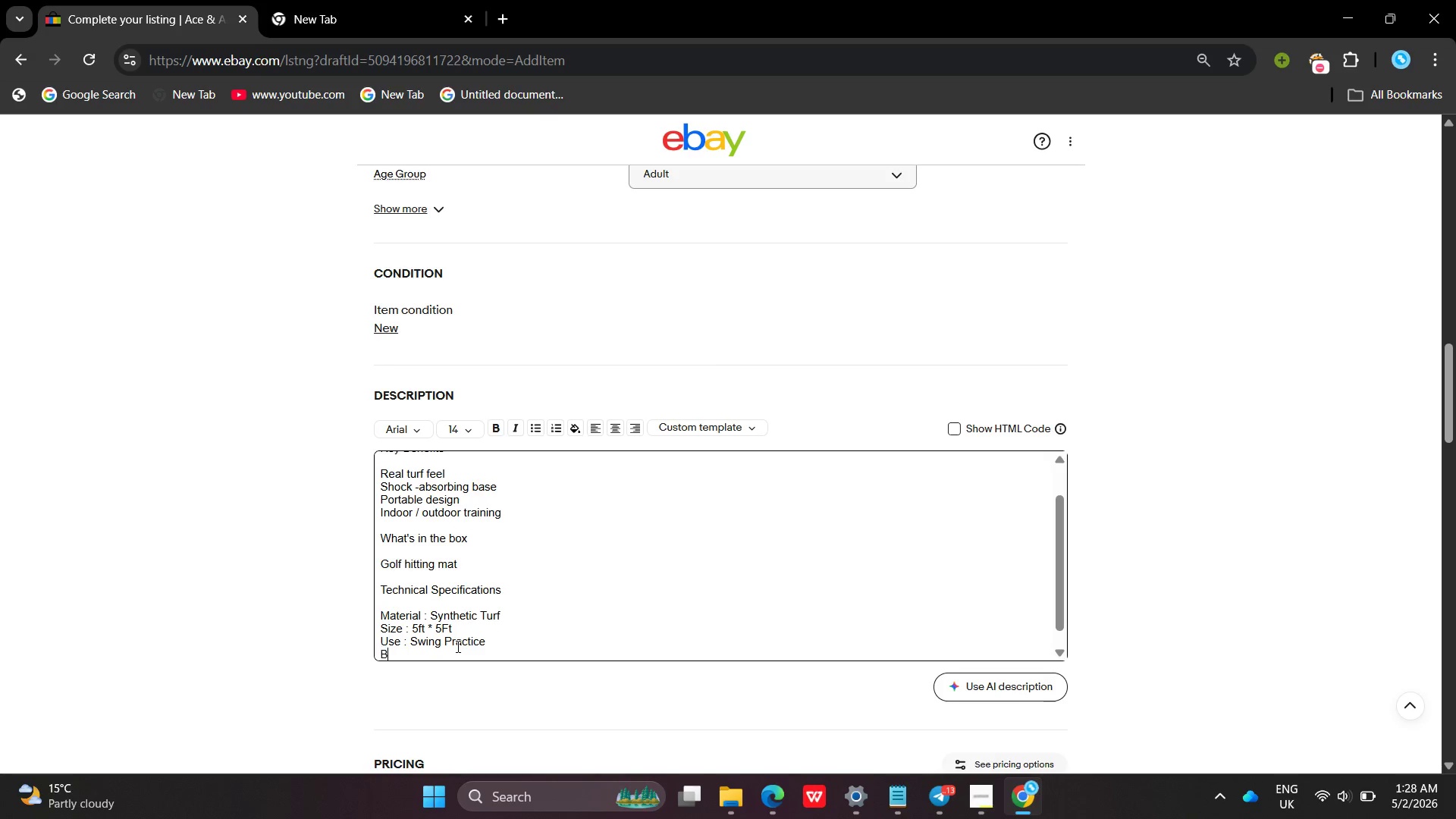 
type(Base : anti -Slip)
 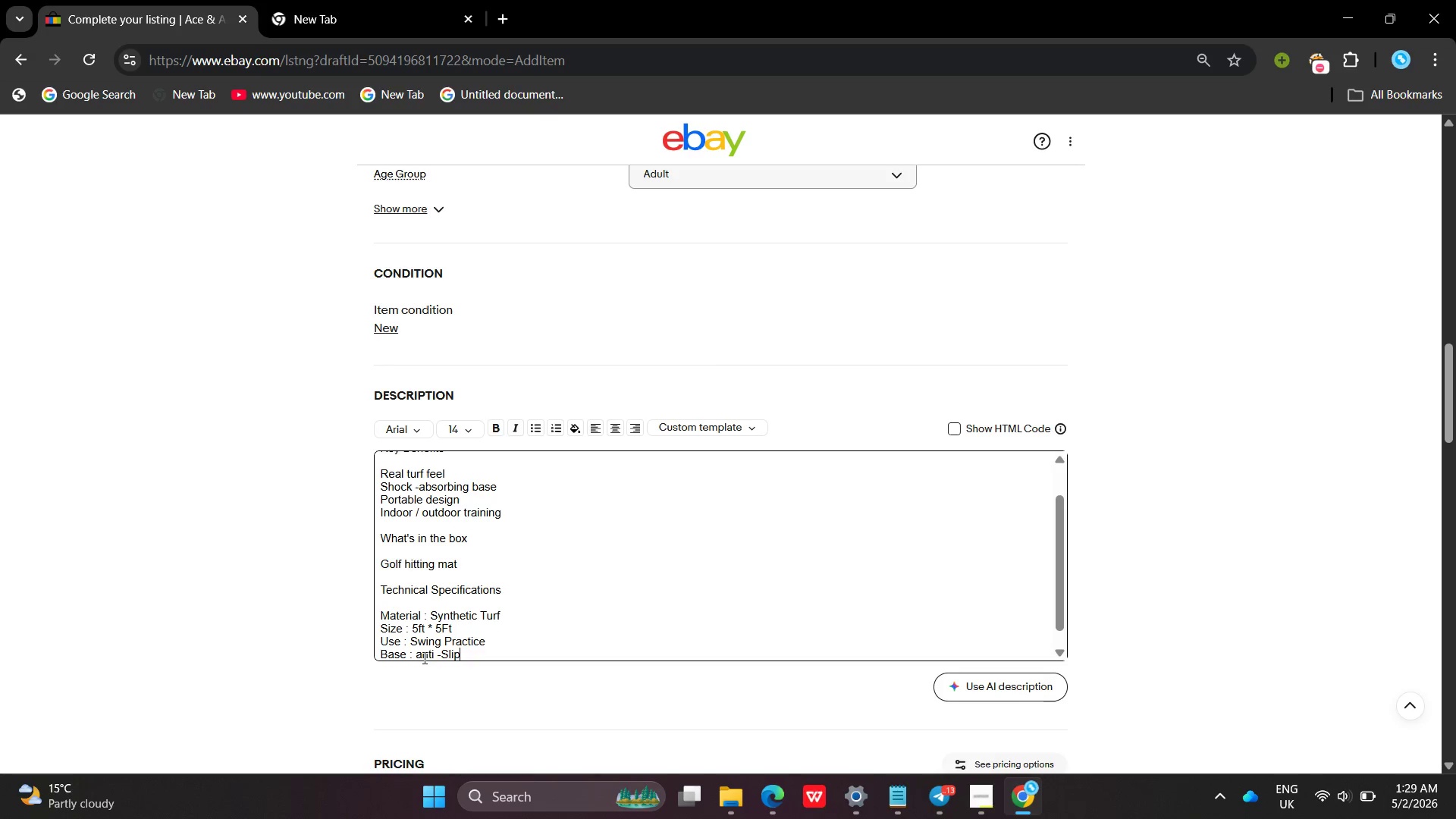 
left_click([422, 657])
 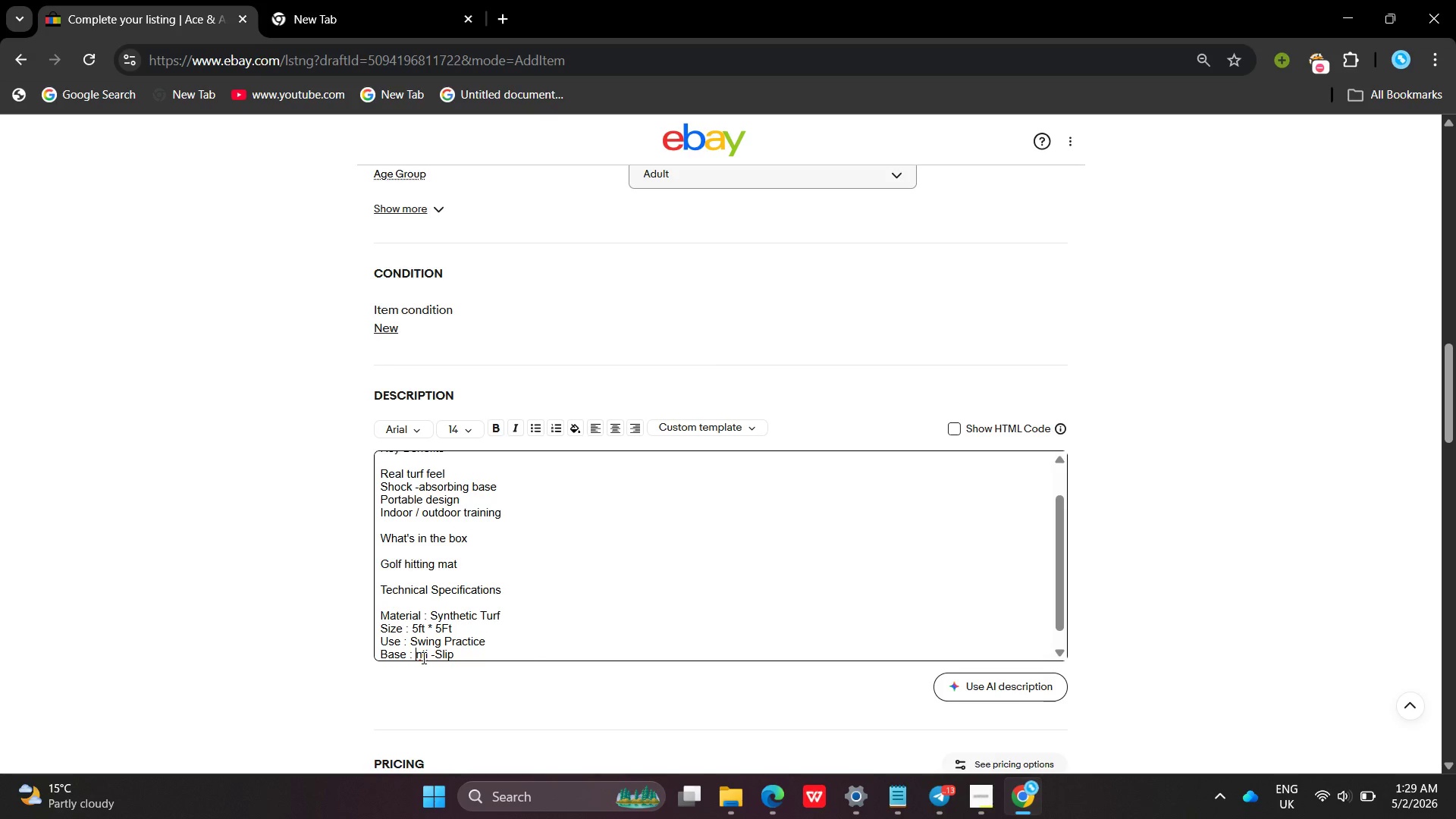 
key(Backspace)
 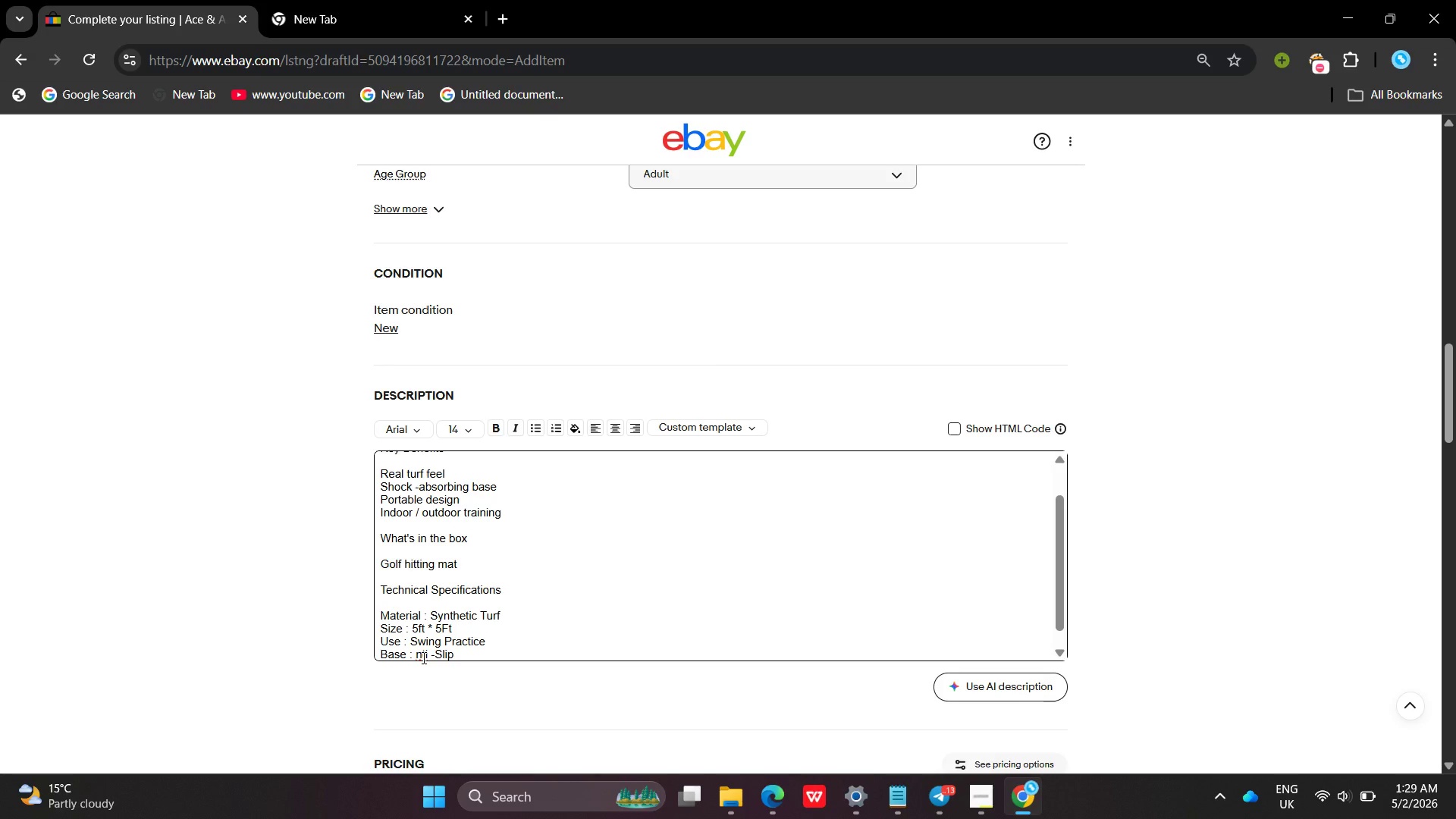 
key(Shift+ShiftLeft)
 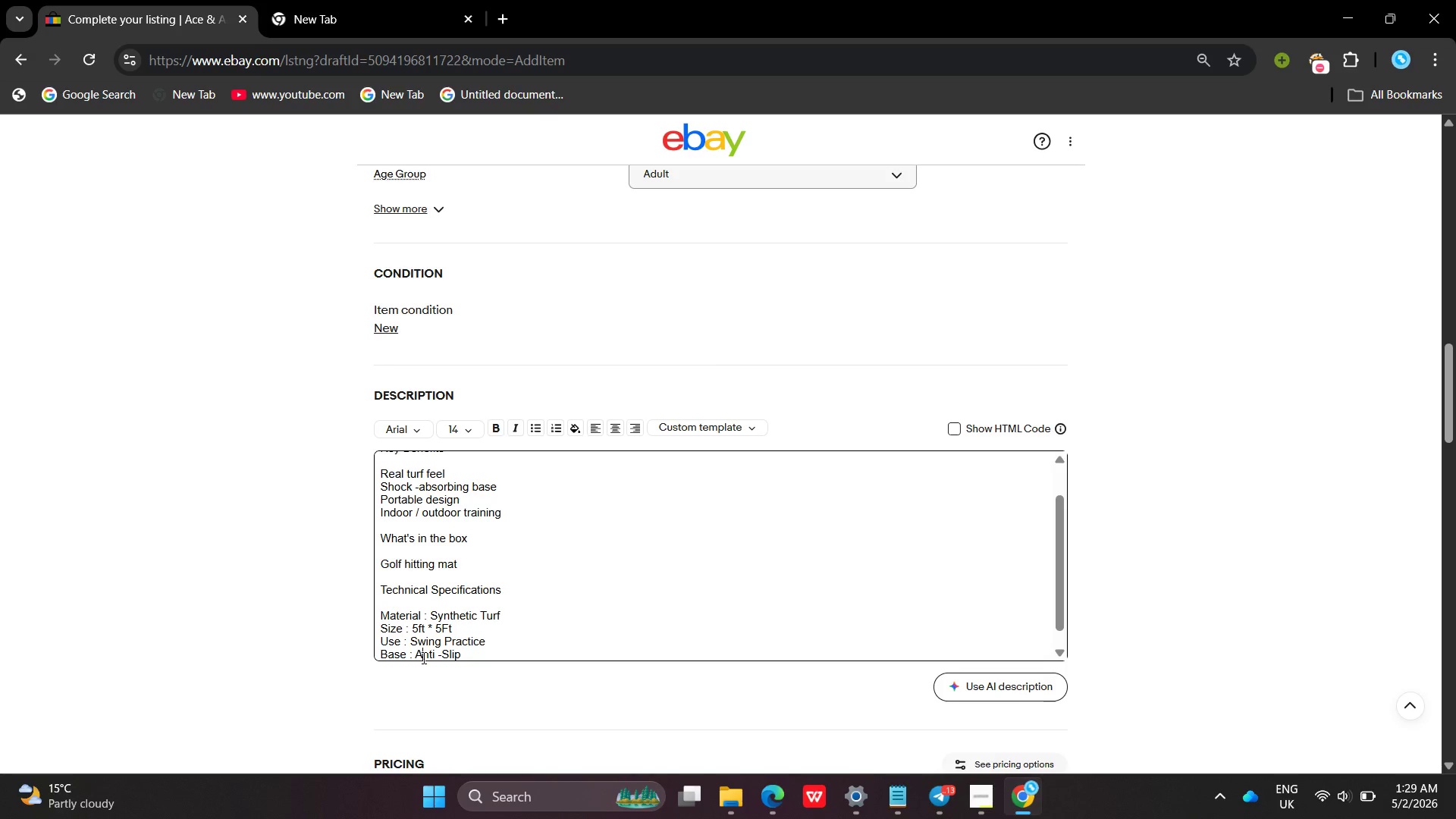 
key(Shift+A)
 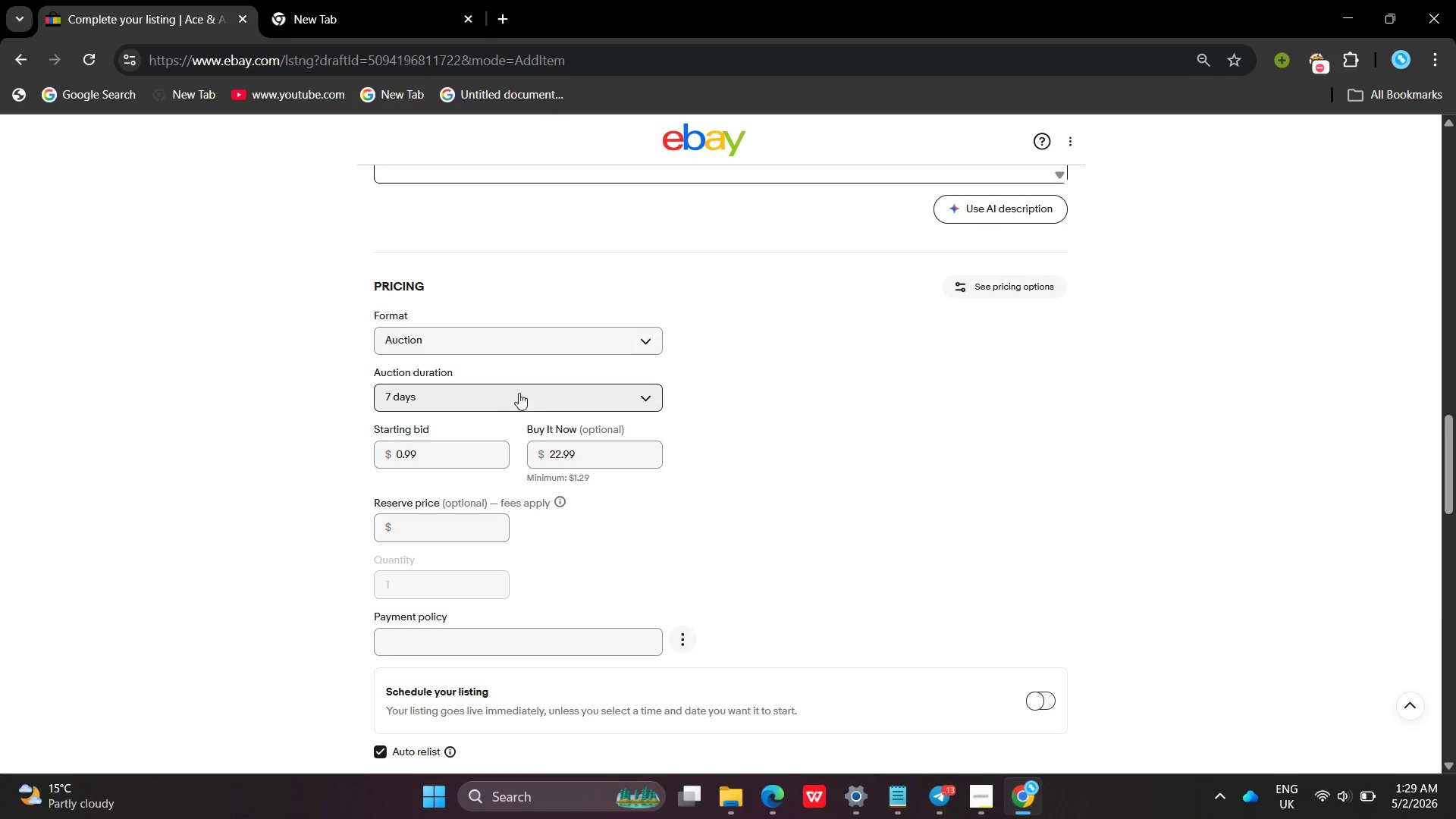 
left_click([507, 355])
 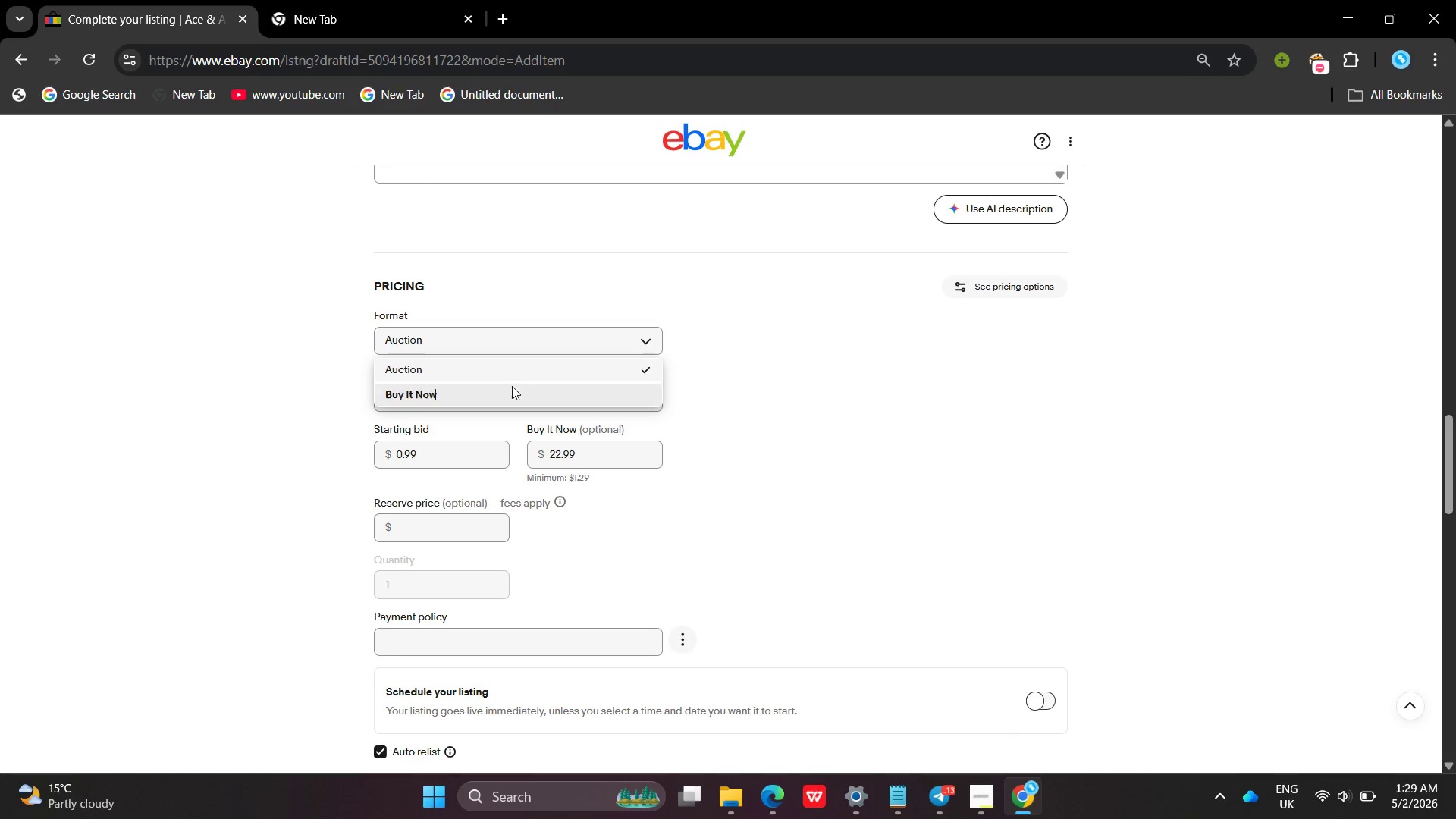 
left_click([512, 386])
 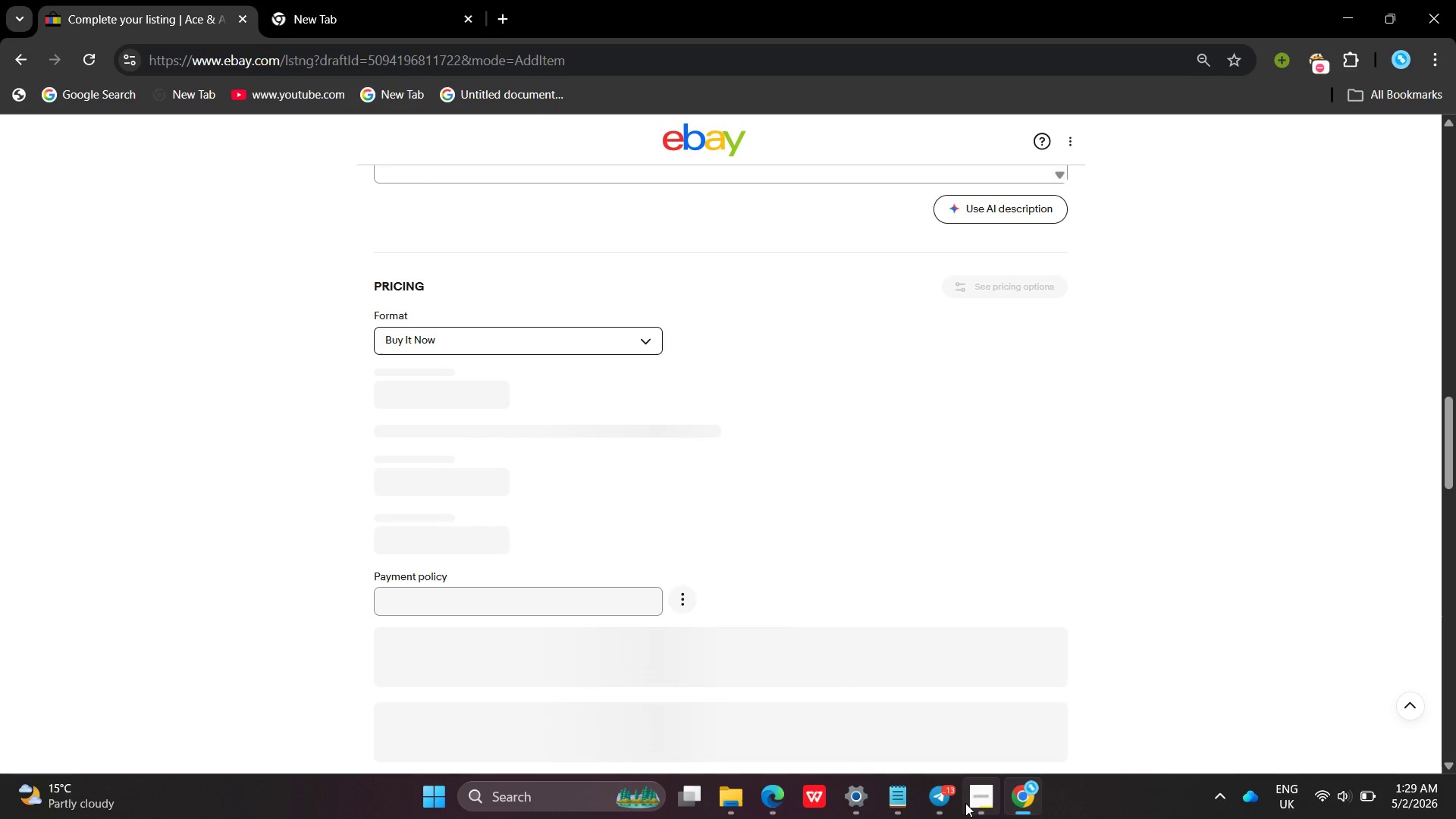 
left_click([965, 803])
 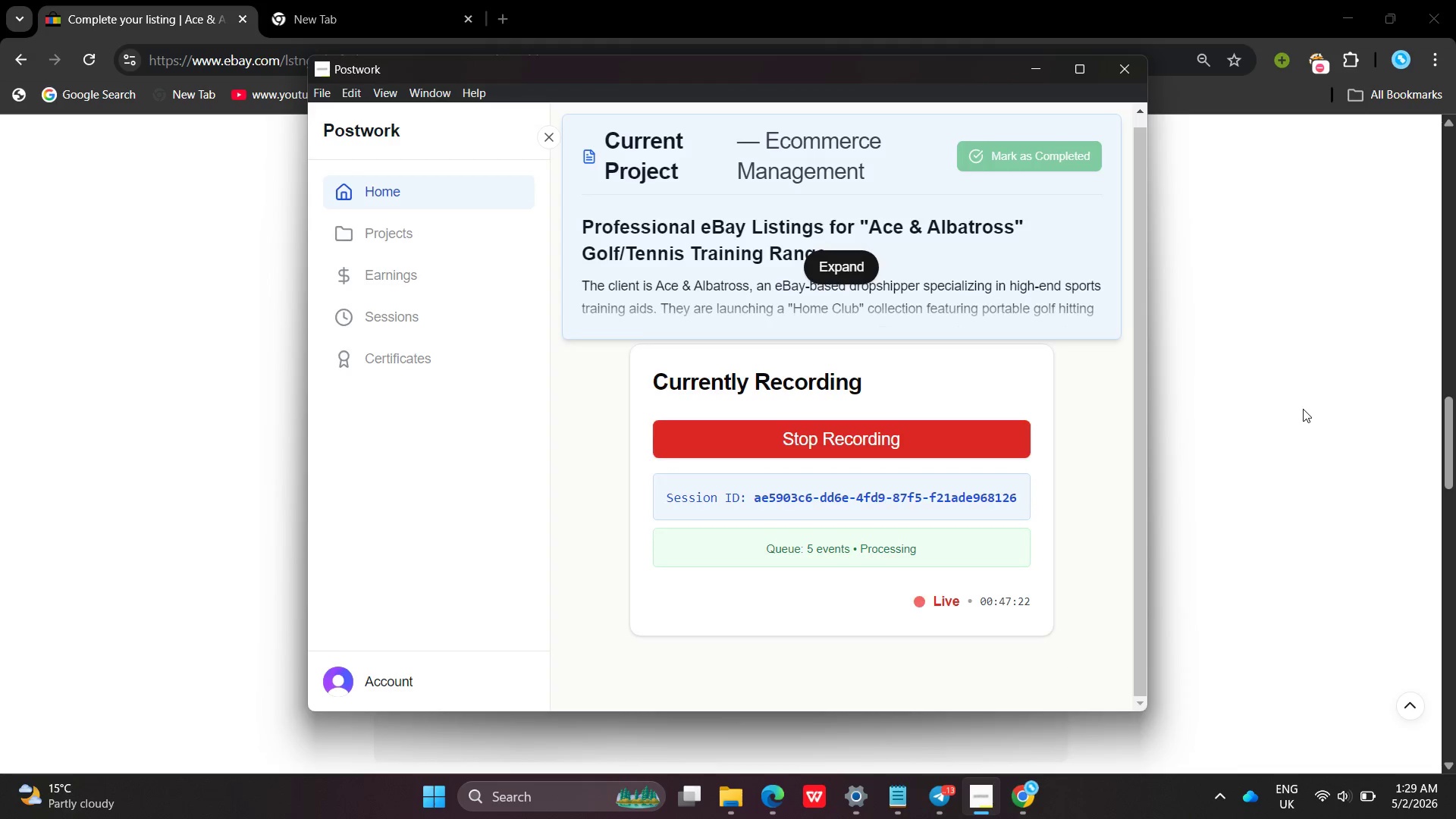 
left_click([1303, 409])
 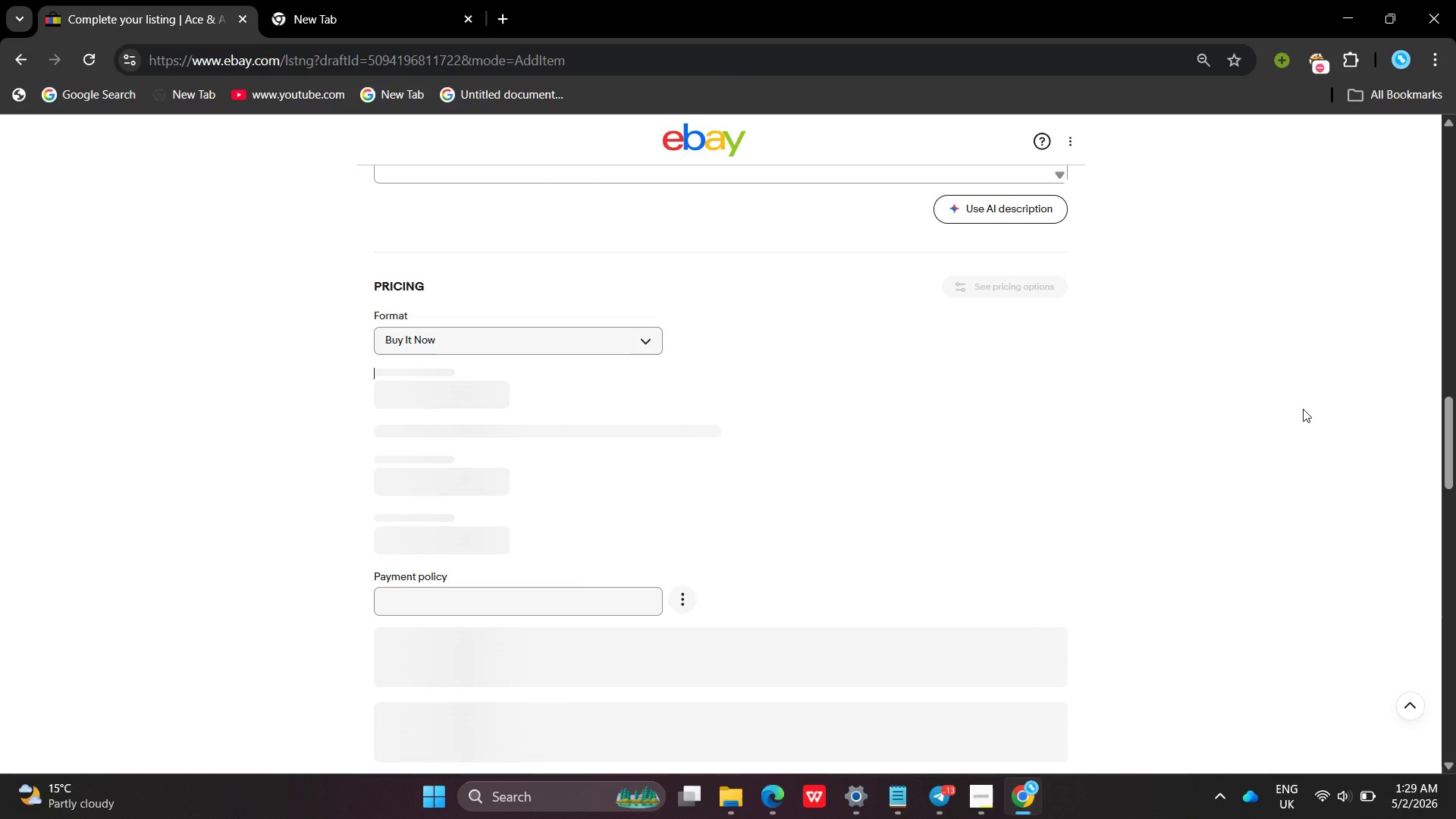 
mouse_move([709, 407])
 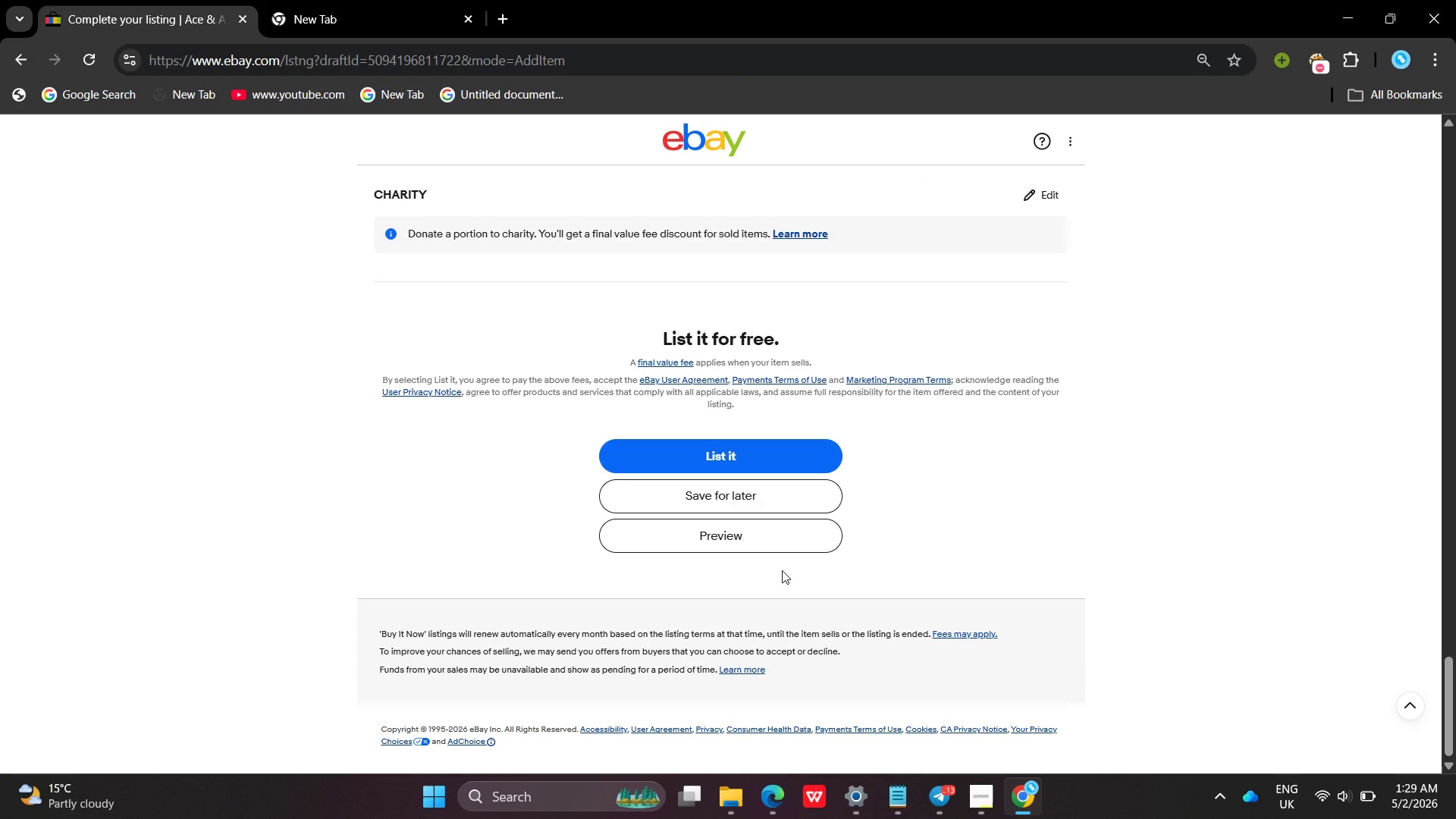 
left_click([763, 503])
 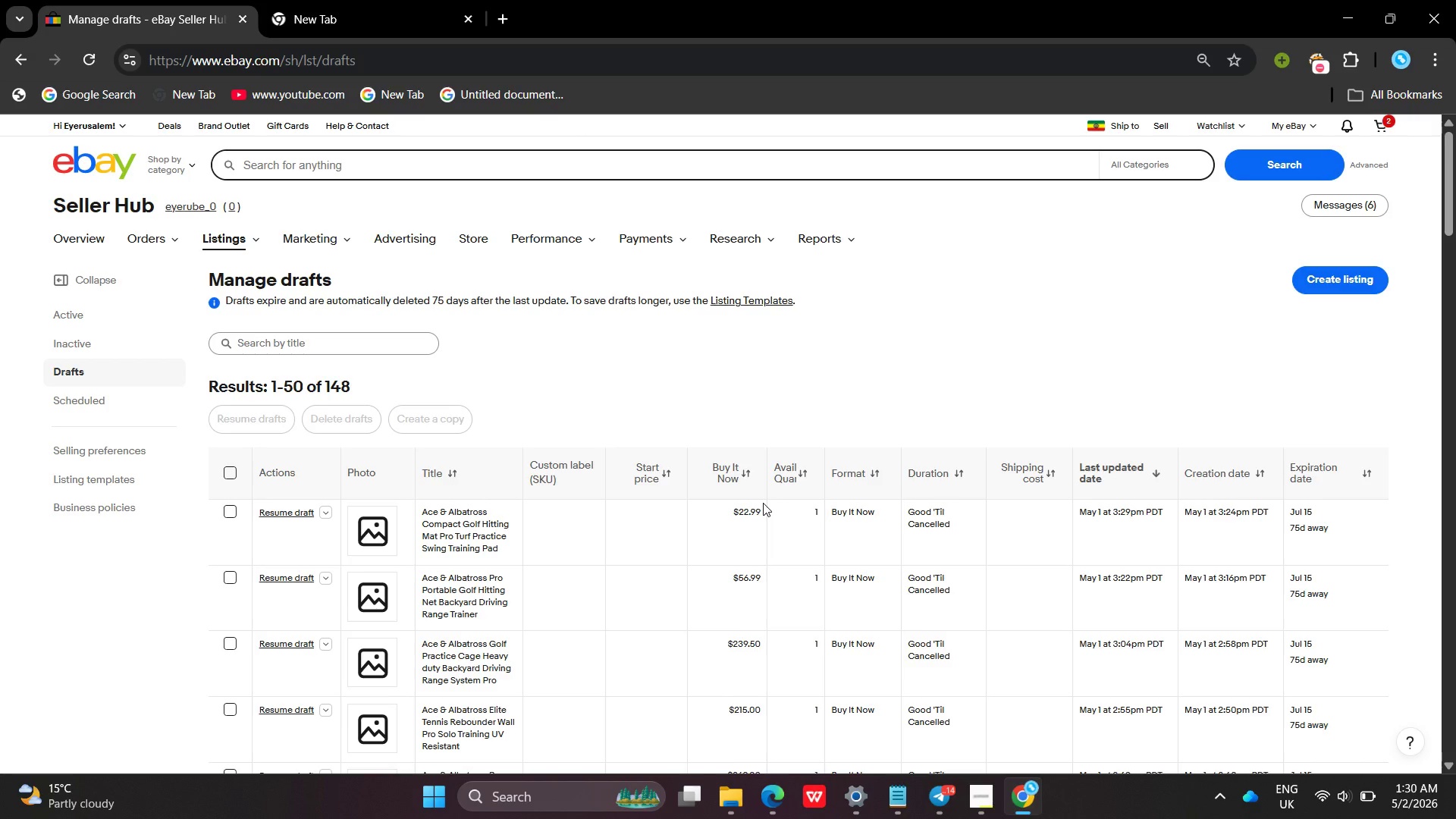 
wait(78.44)
 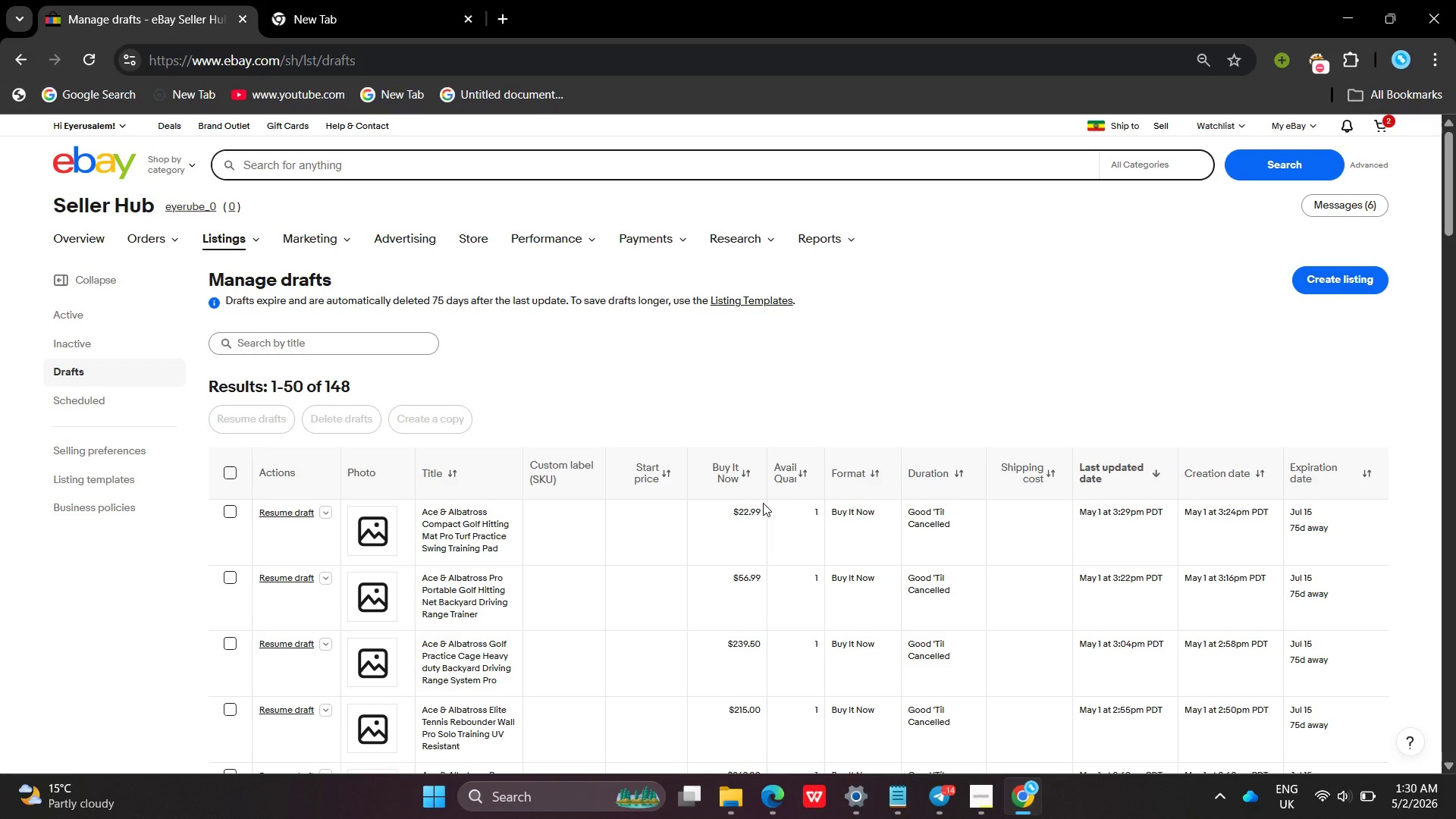 
left_click_drag(start_coordinate=[1328, 265], to_coordinate=[1321, 271])
 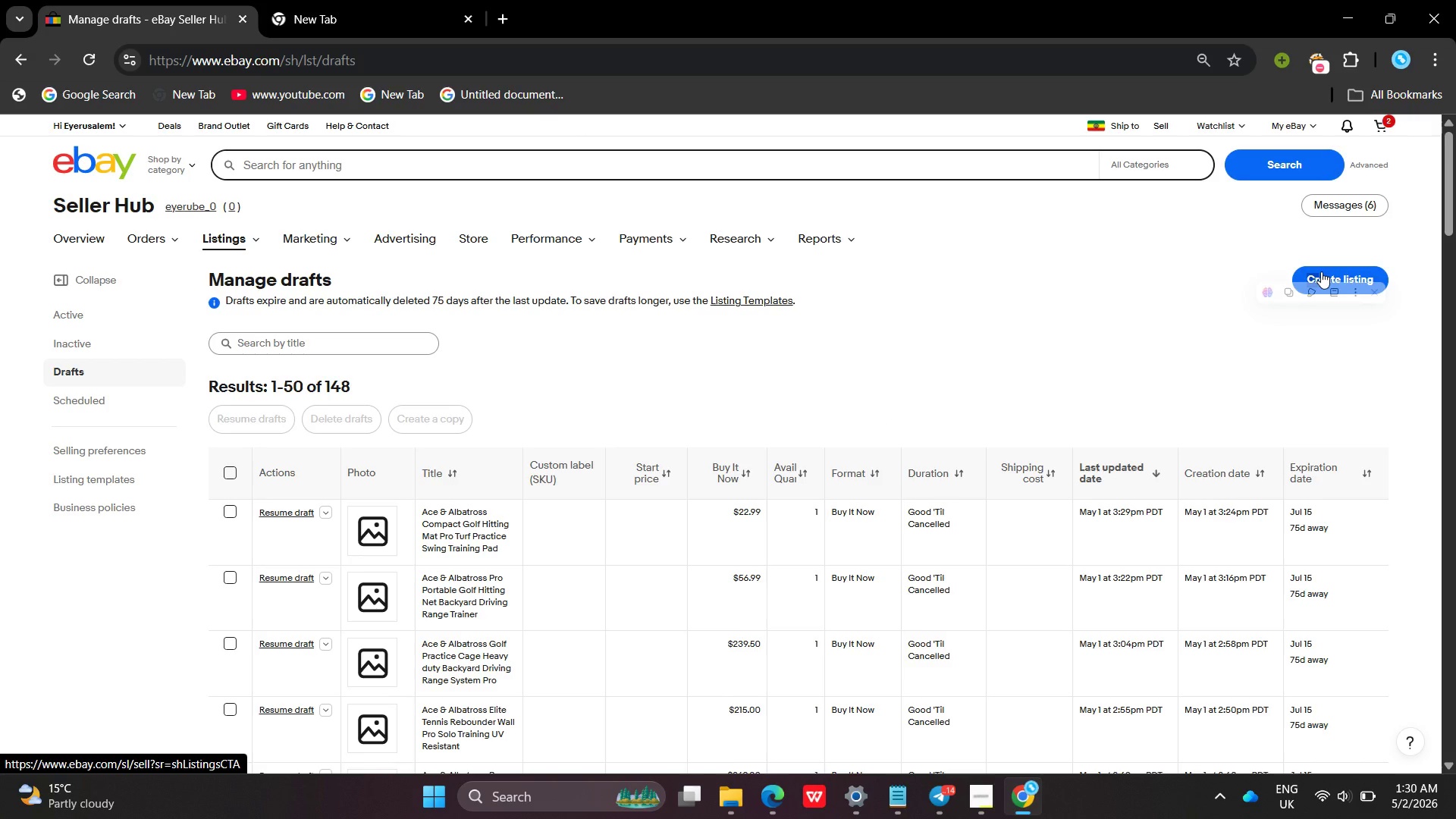 
double_click([1321, 271])
 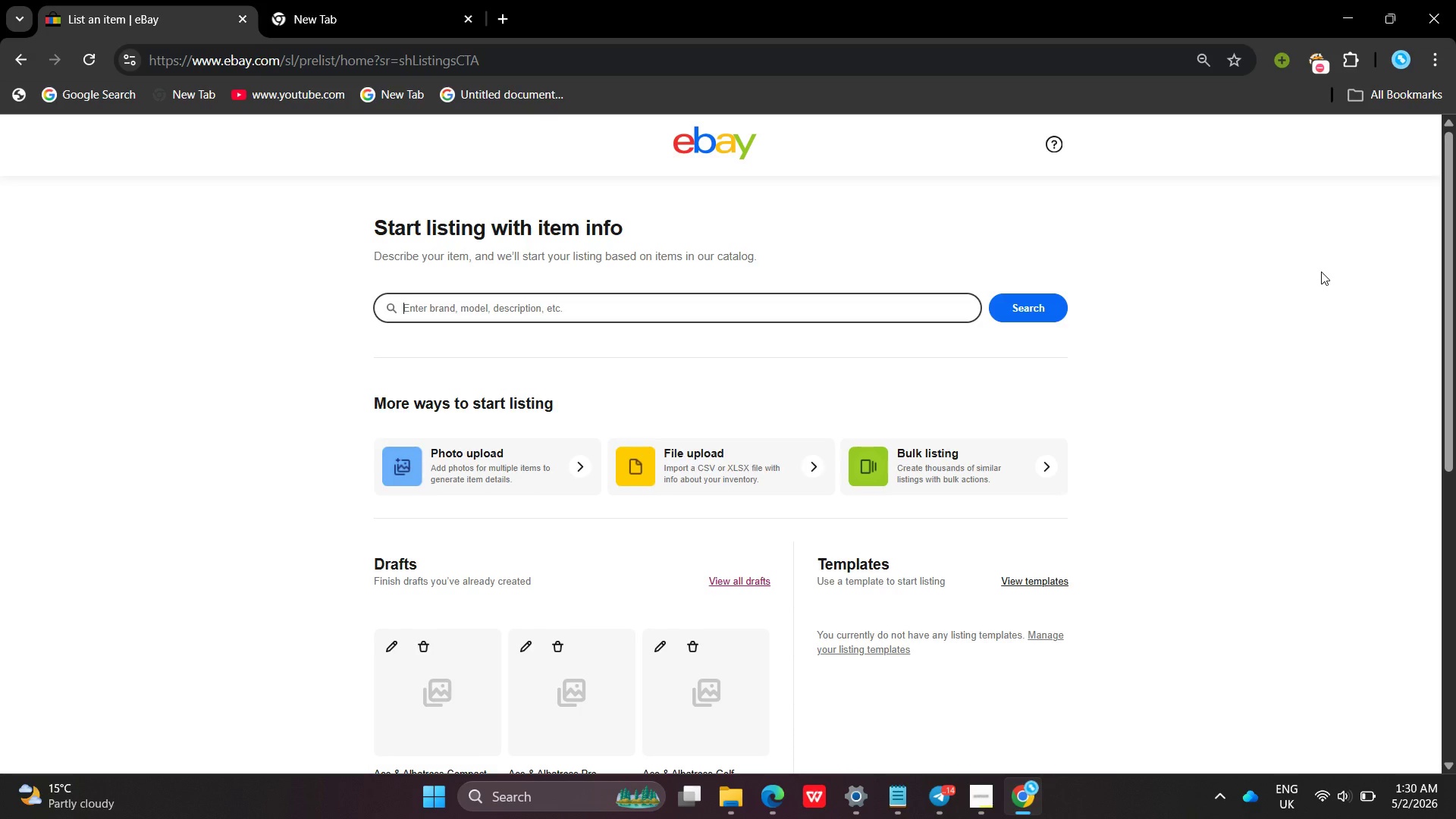 
wait(6.38)
 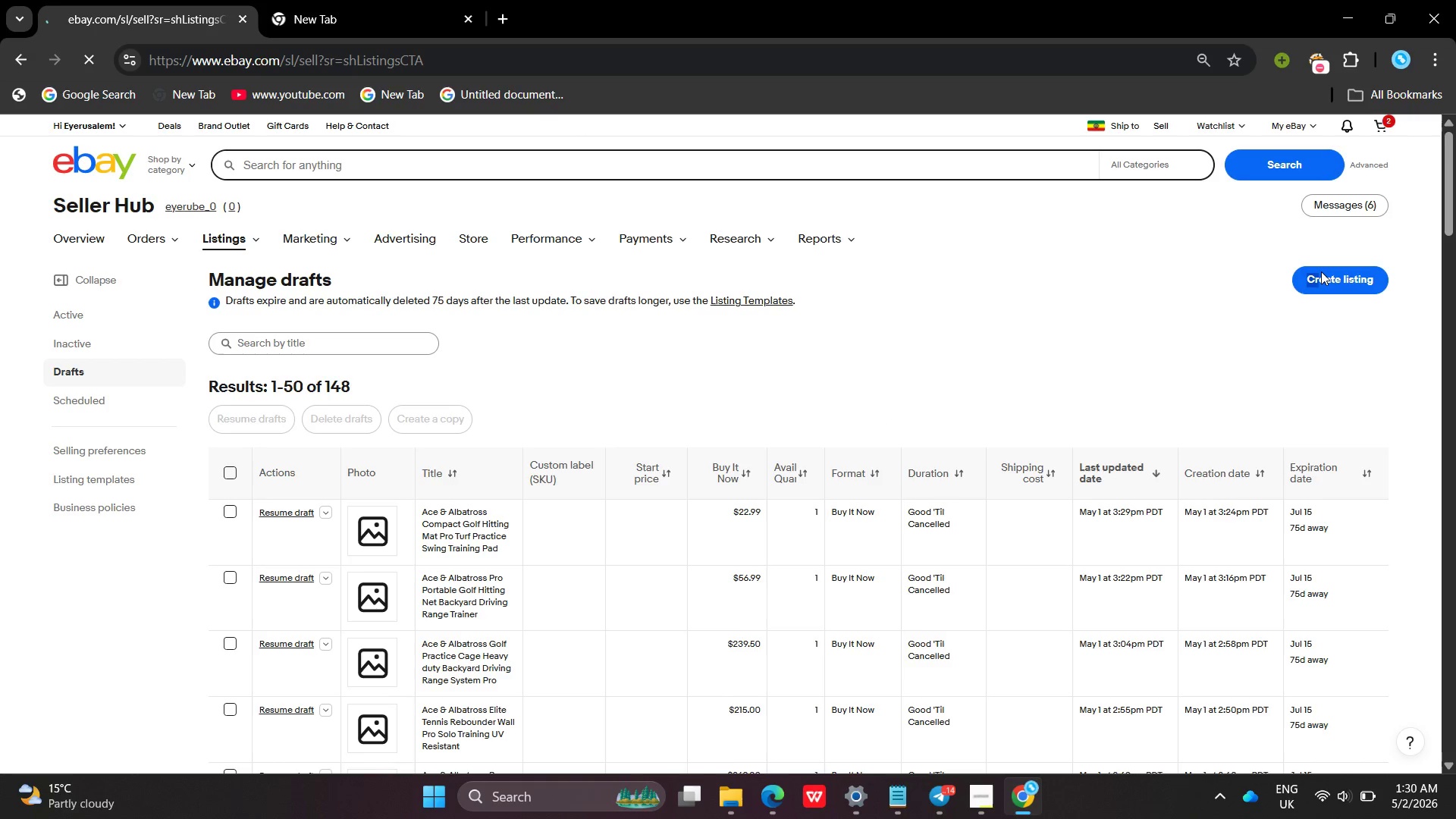 
scroll: coordinate [1321, 271], scroll_direction: none, amount: 0.0
 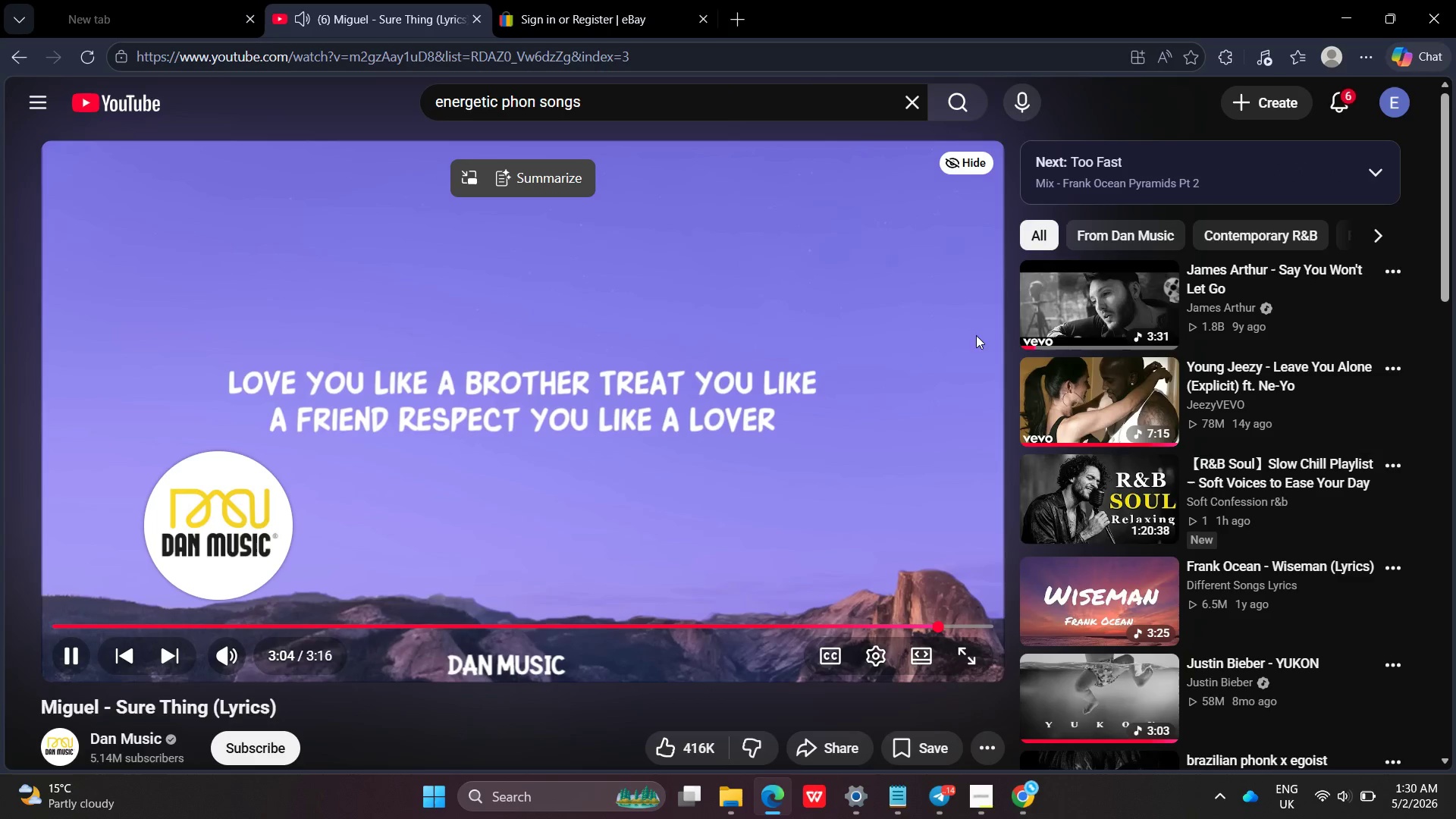 
scroll: coordinate [1338, 579], scroll_direction: down, amount: 3.0
 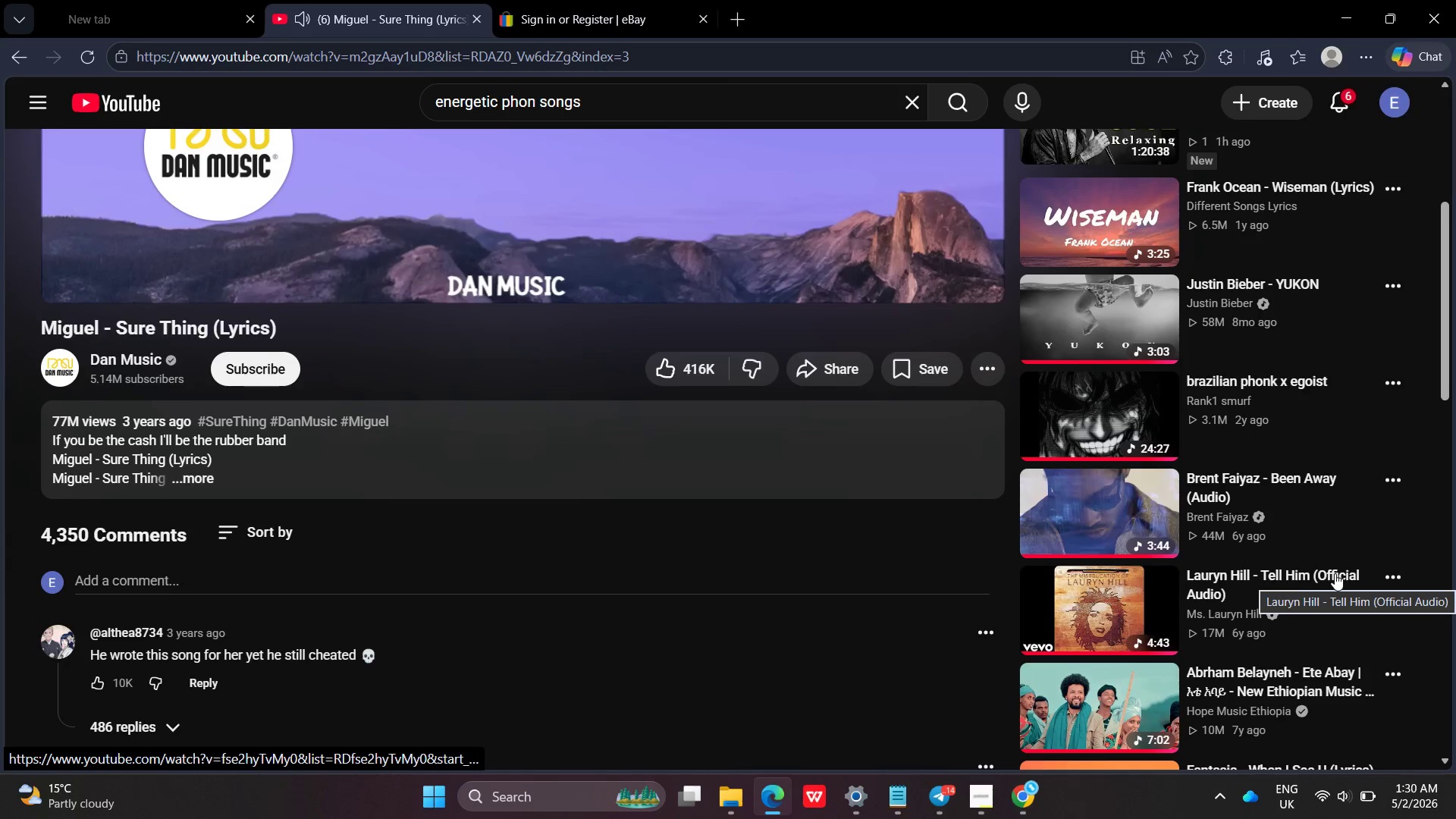 
left_click([1070, 523])
 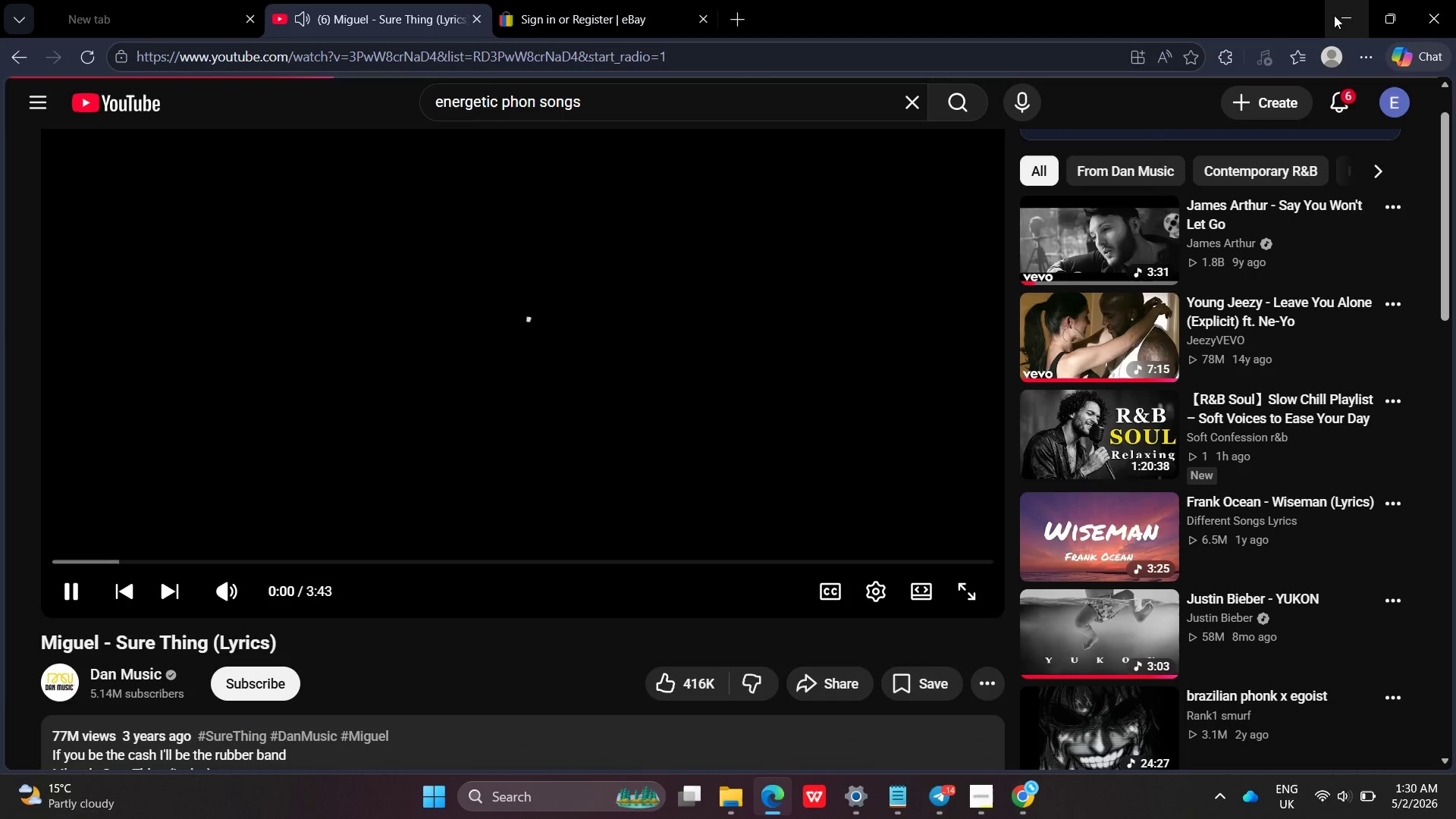 
left_click([1334, 15])
 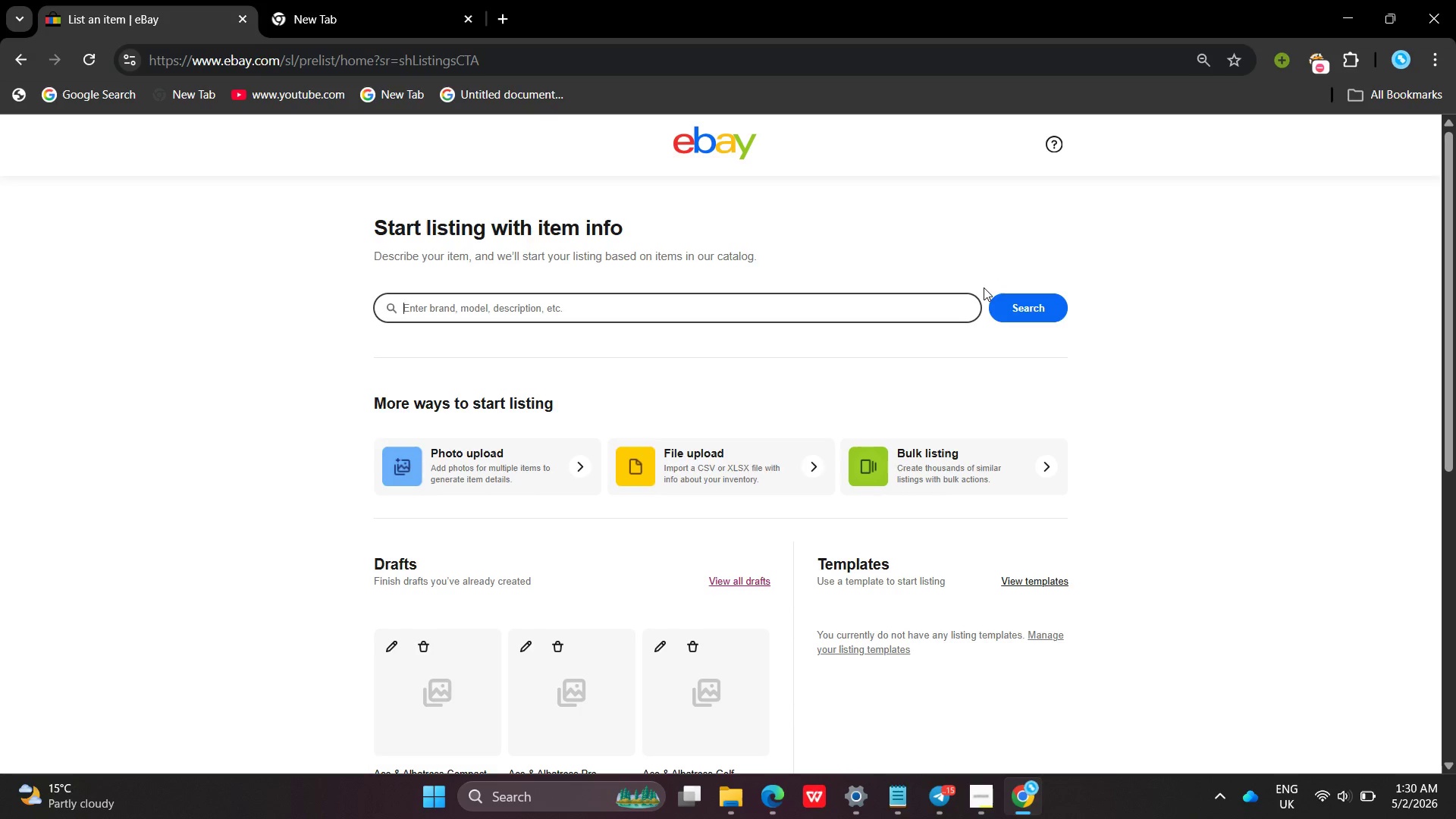 
wait(14.05)
 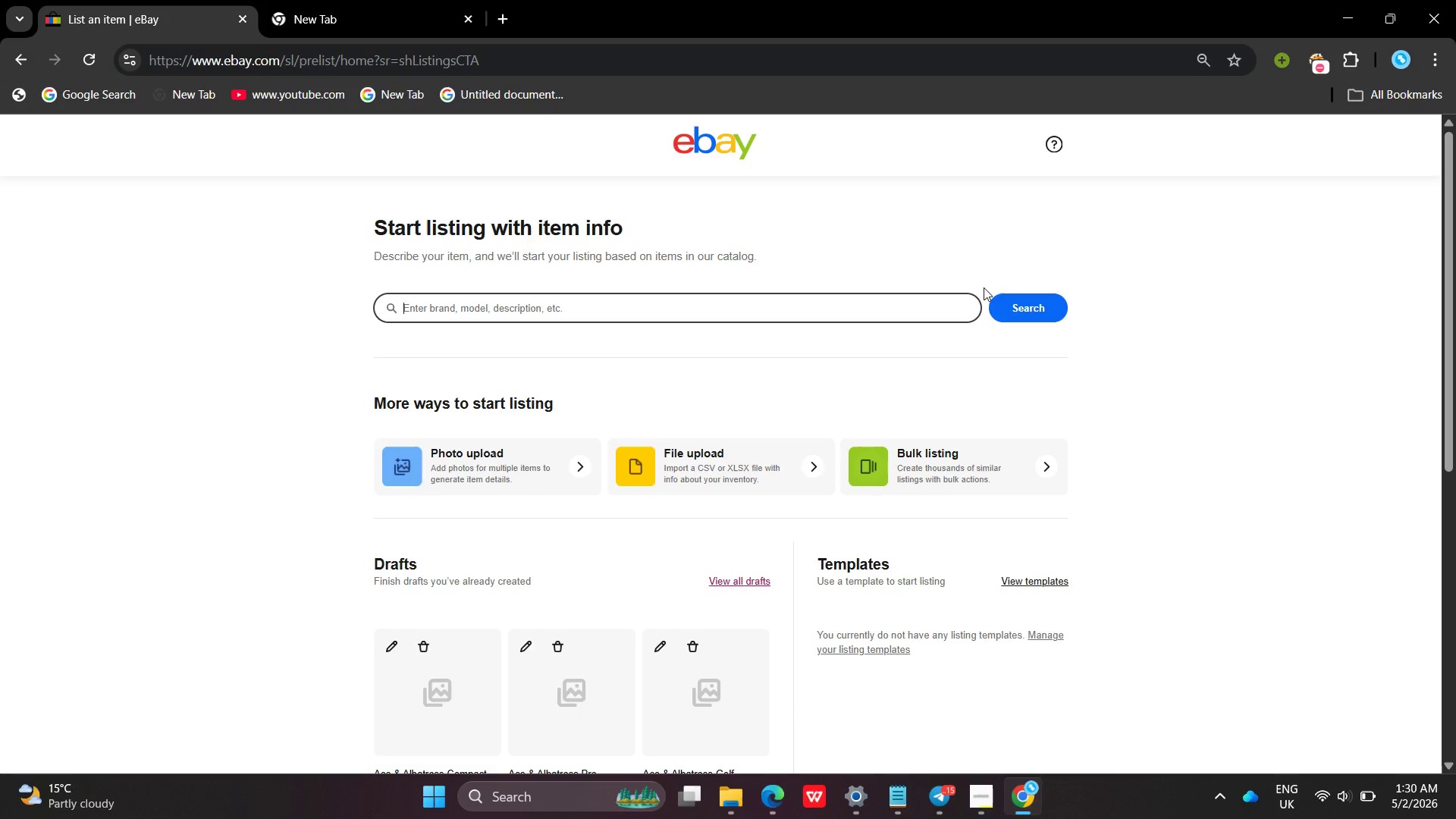 
key(VolumeDown)
 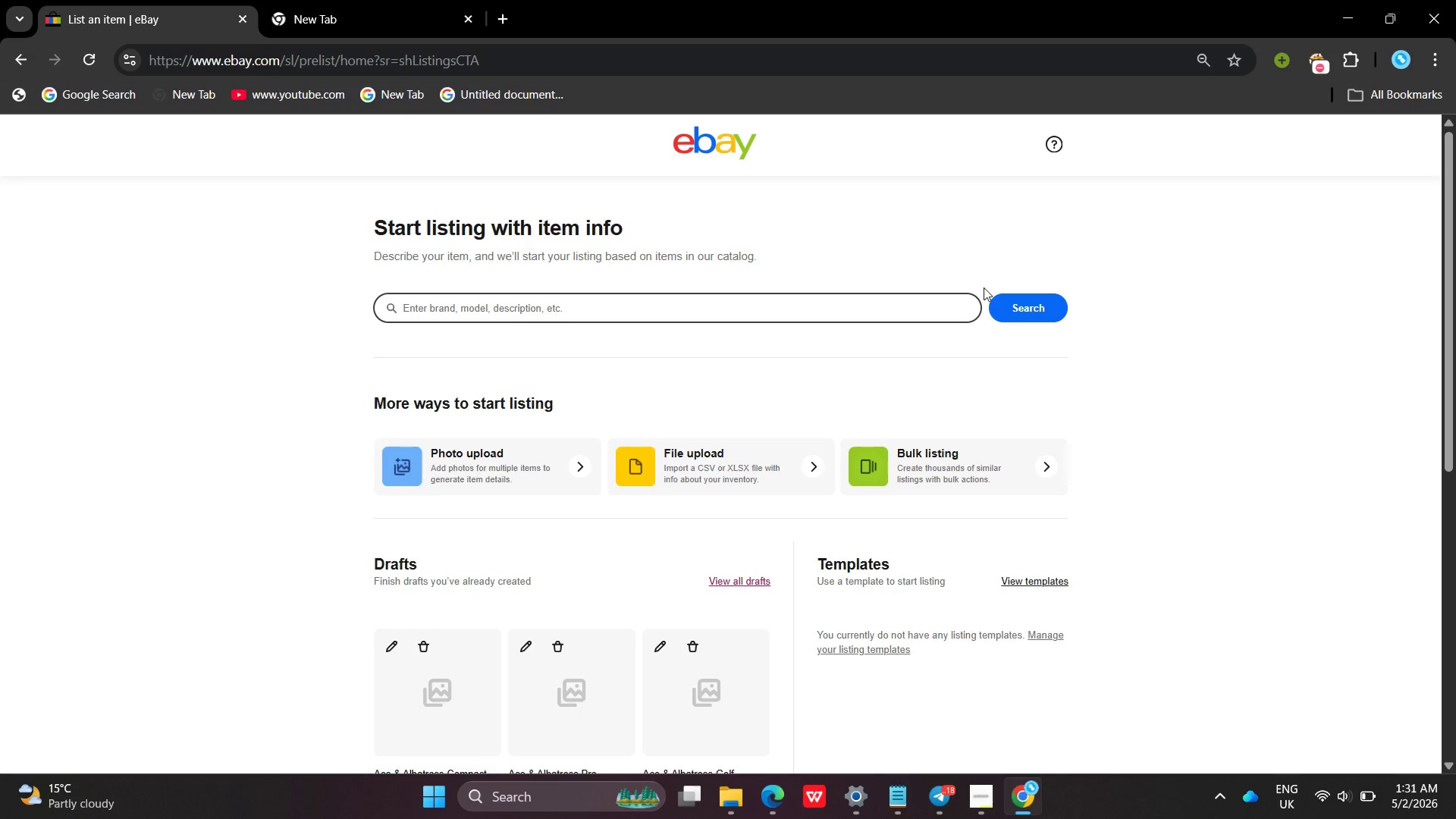 
type(Ace & Albatross g)
key(Backspace)
type(Golf Shipping )
 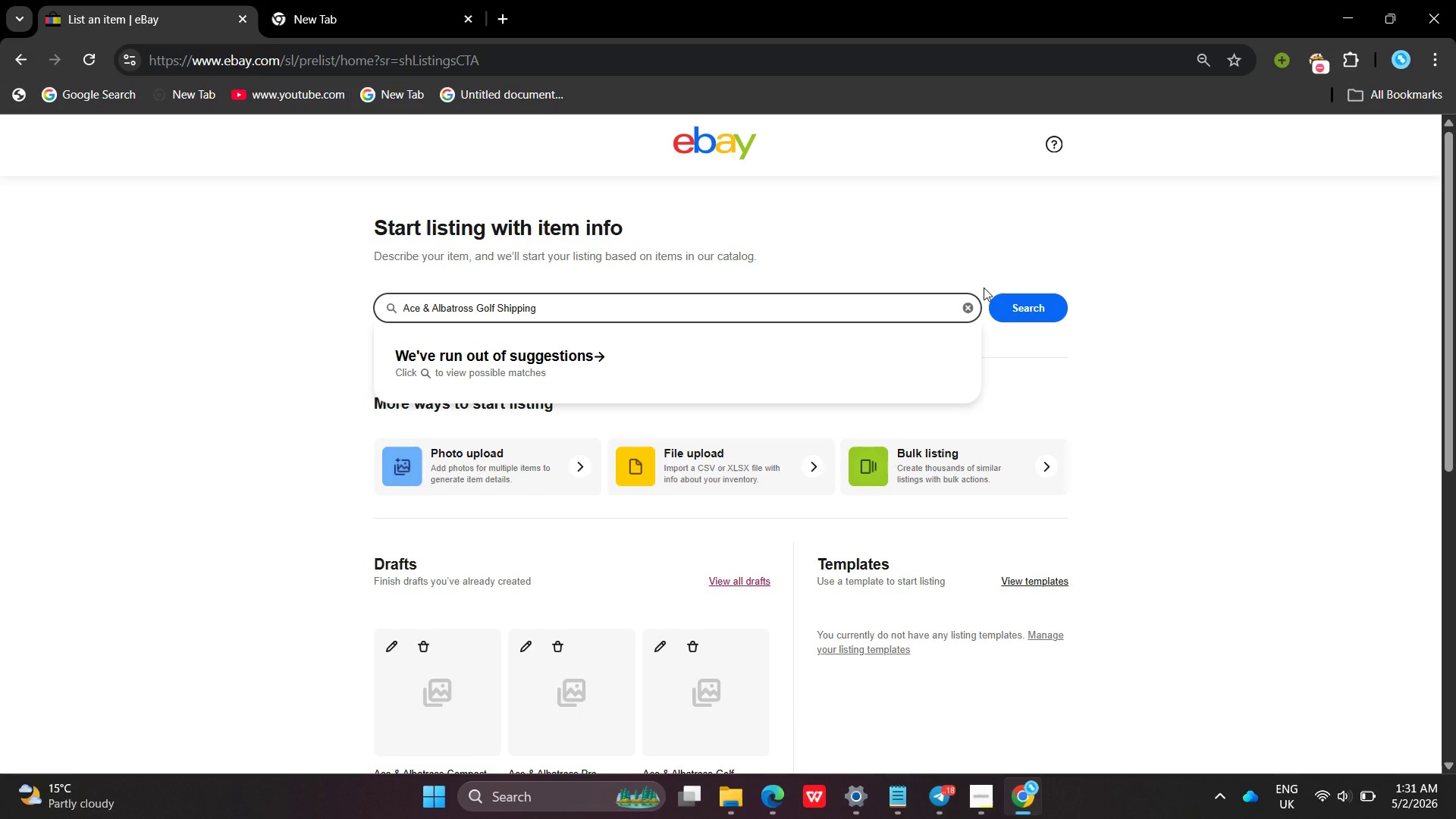 
left_click([506, 306])
 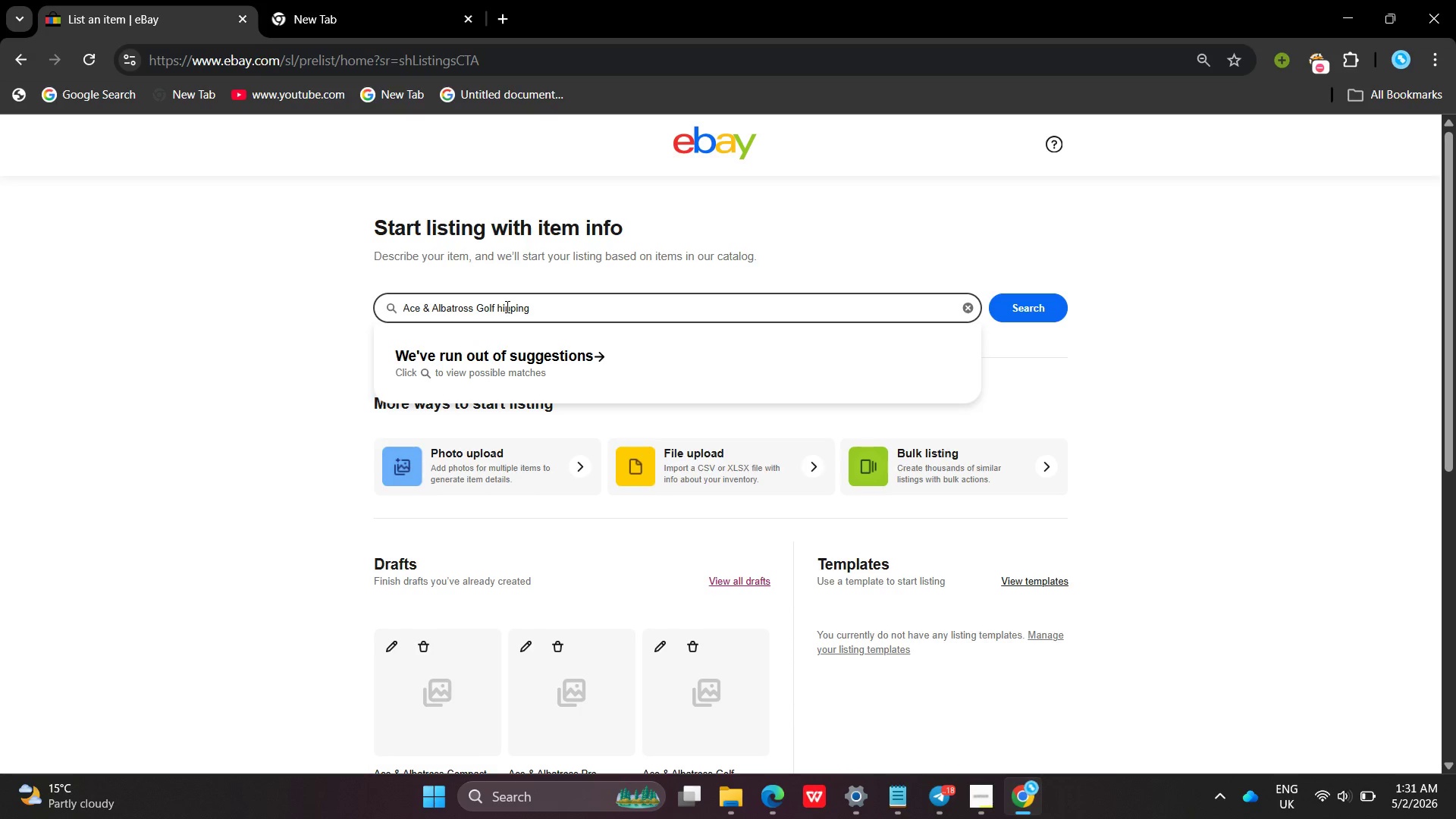 
key(Backspace)
 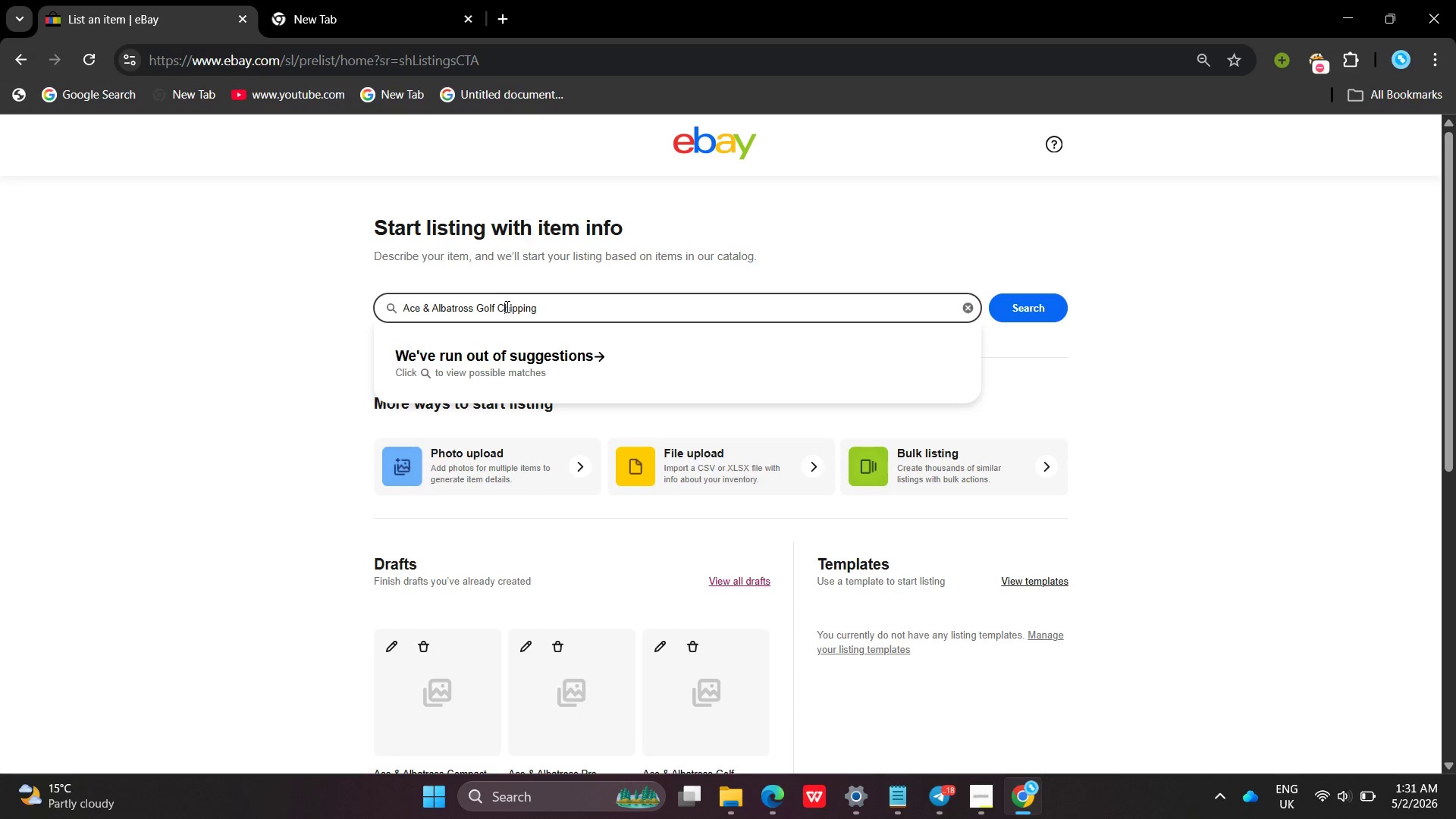 
key(Shift+ShiftLeft)
 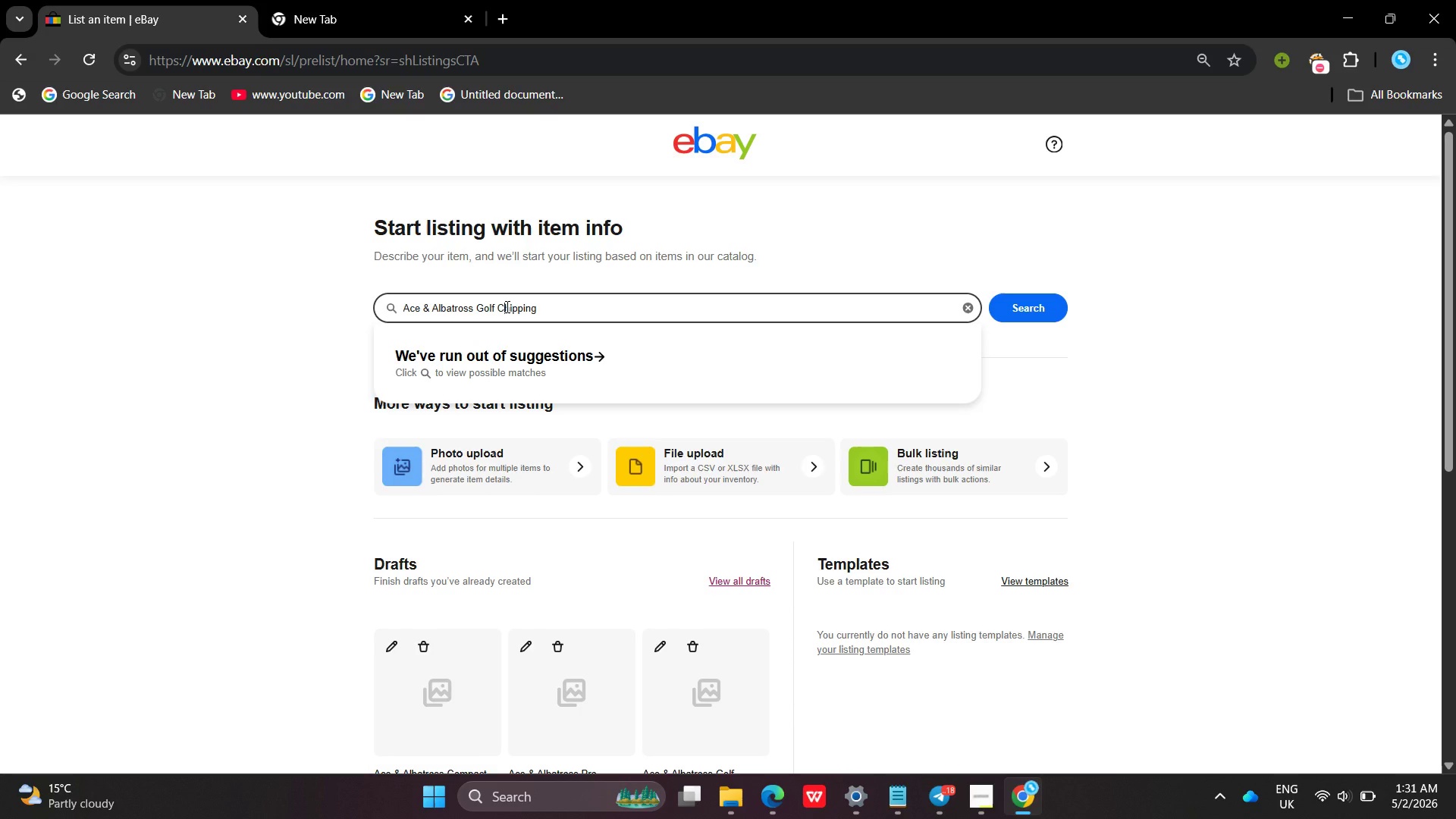 
key(Shift+C)
 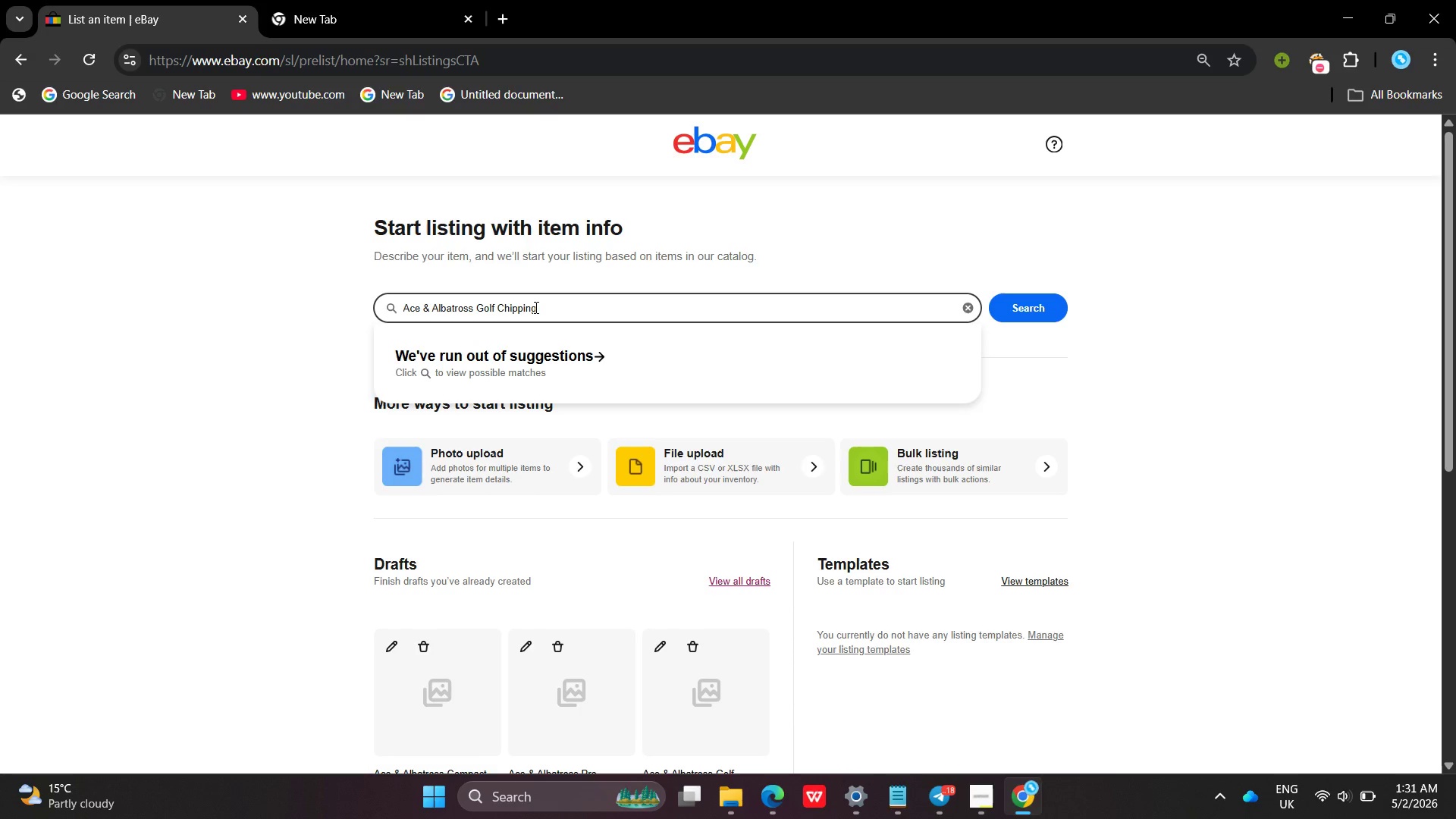 
left_click([535, 307])
 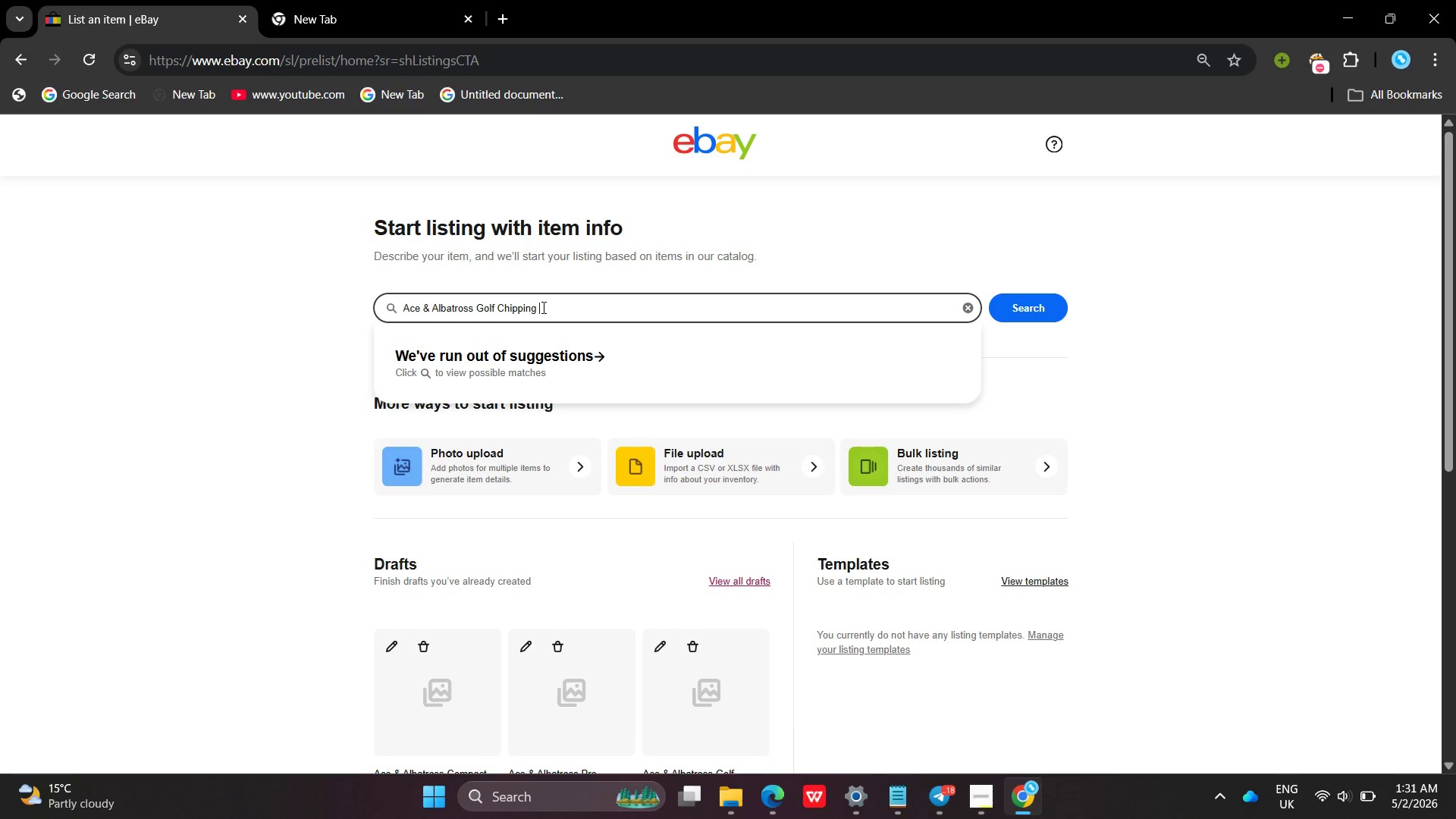 
left_click([542, 307])
 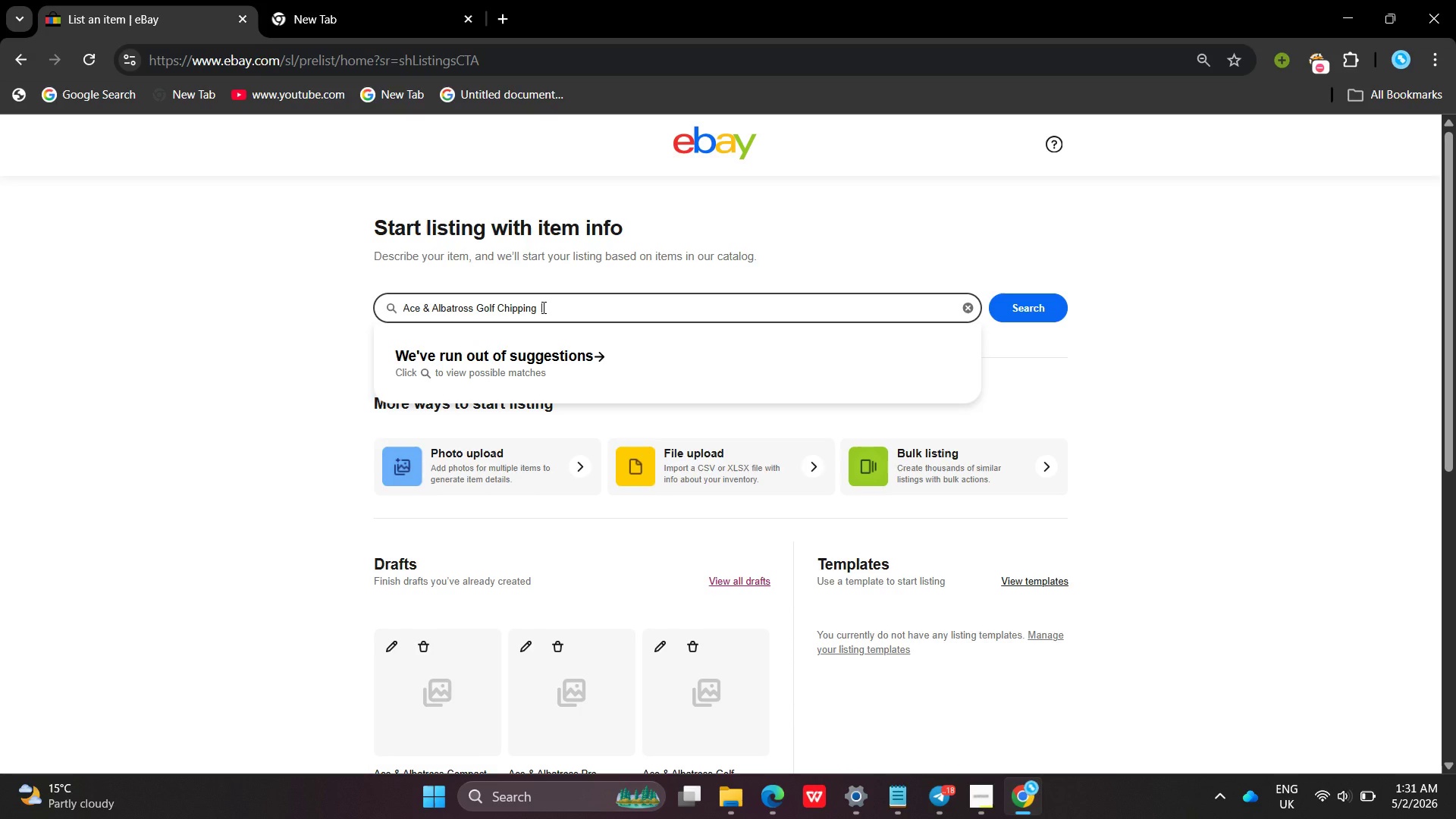 
type( )
key(Backspace)
type( Tarvet )
key(Backspace)
key(Backspace)
key(Backspace)
key(Backspace)
type(get )
 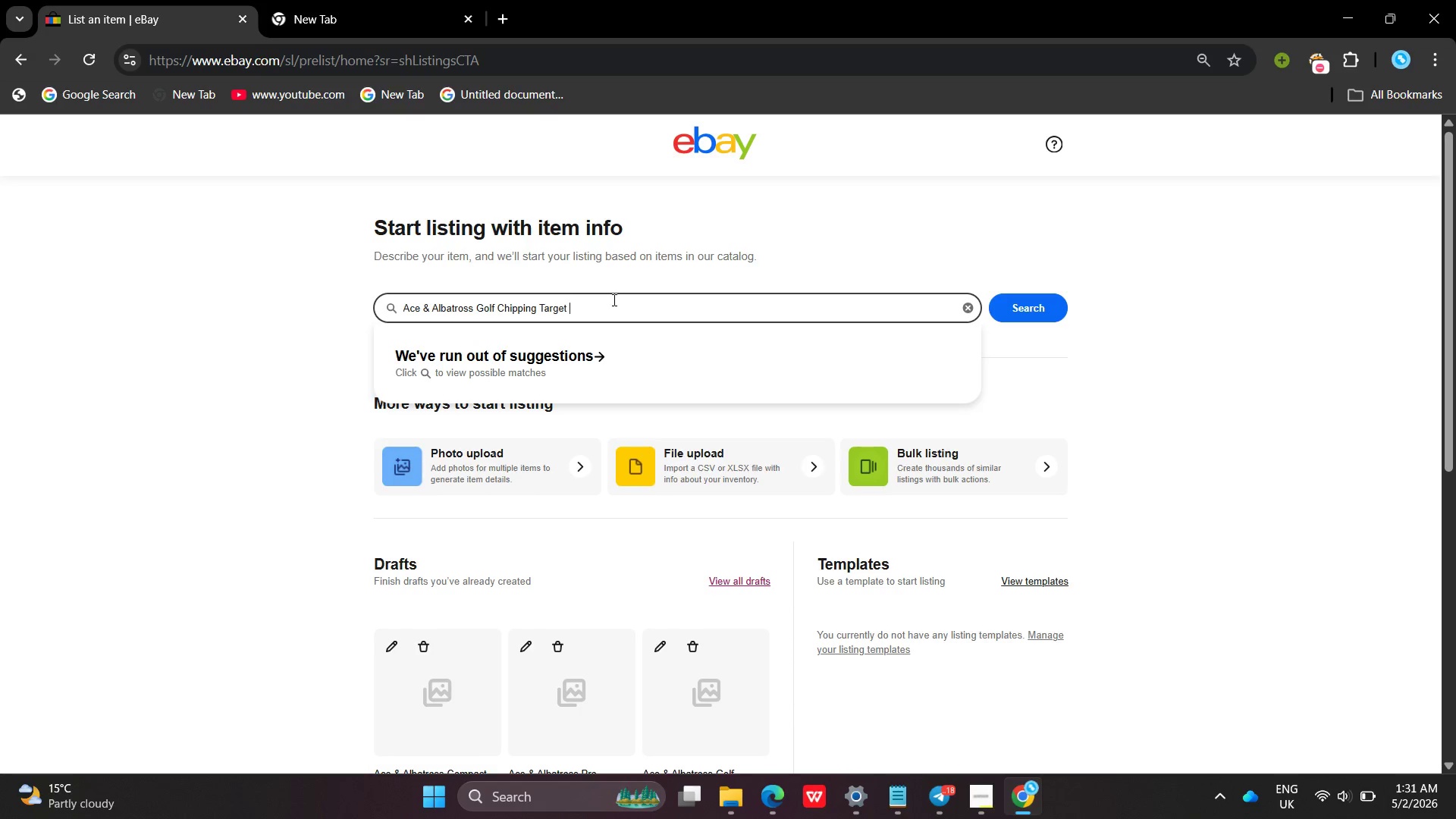 
left_click([613, 300])
 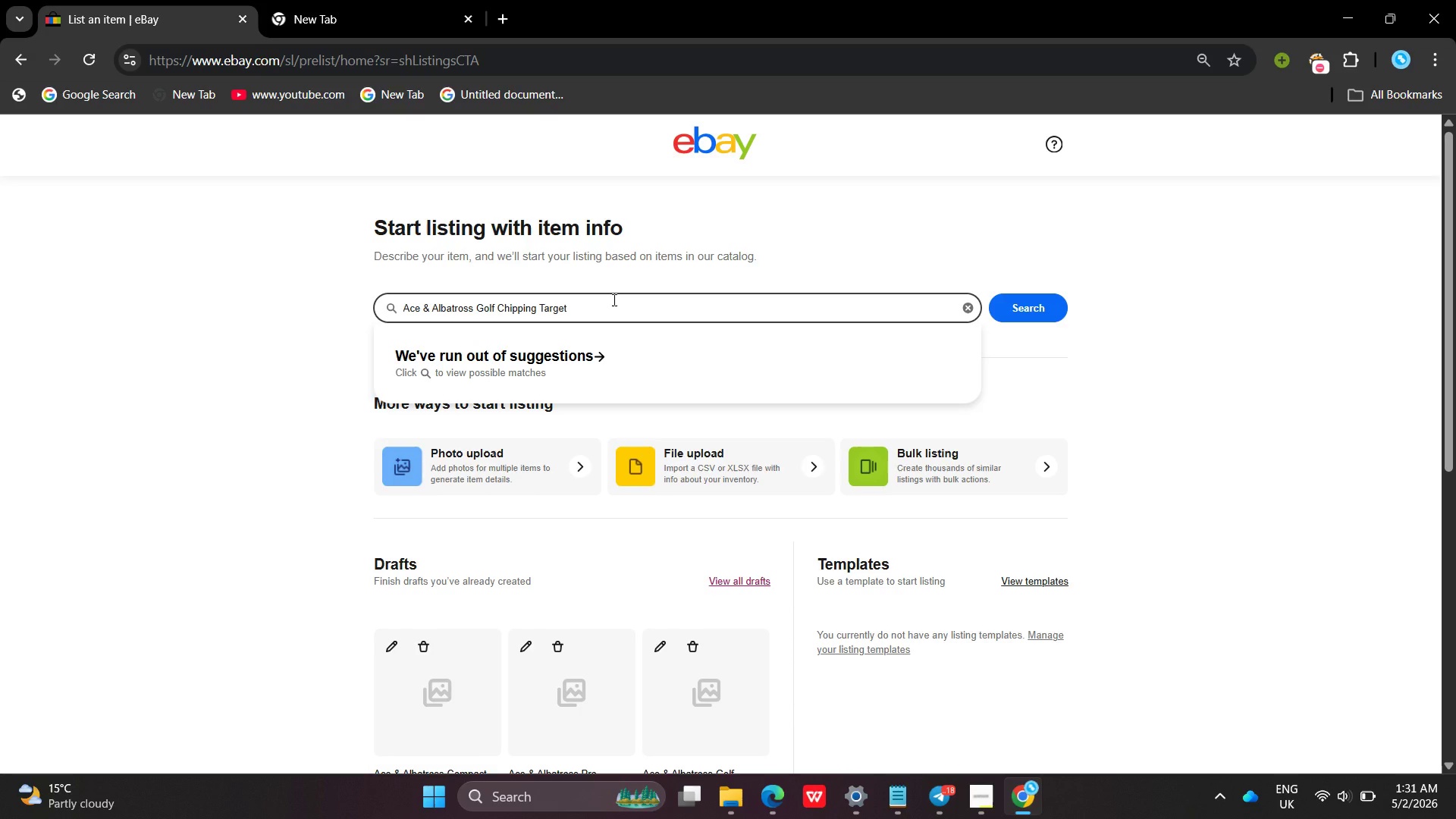 
type(Pro Short )
 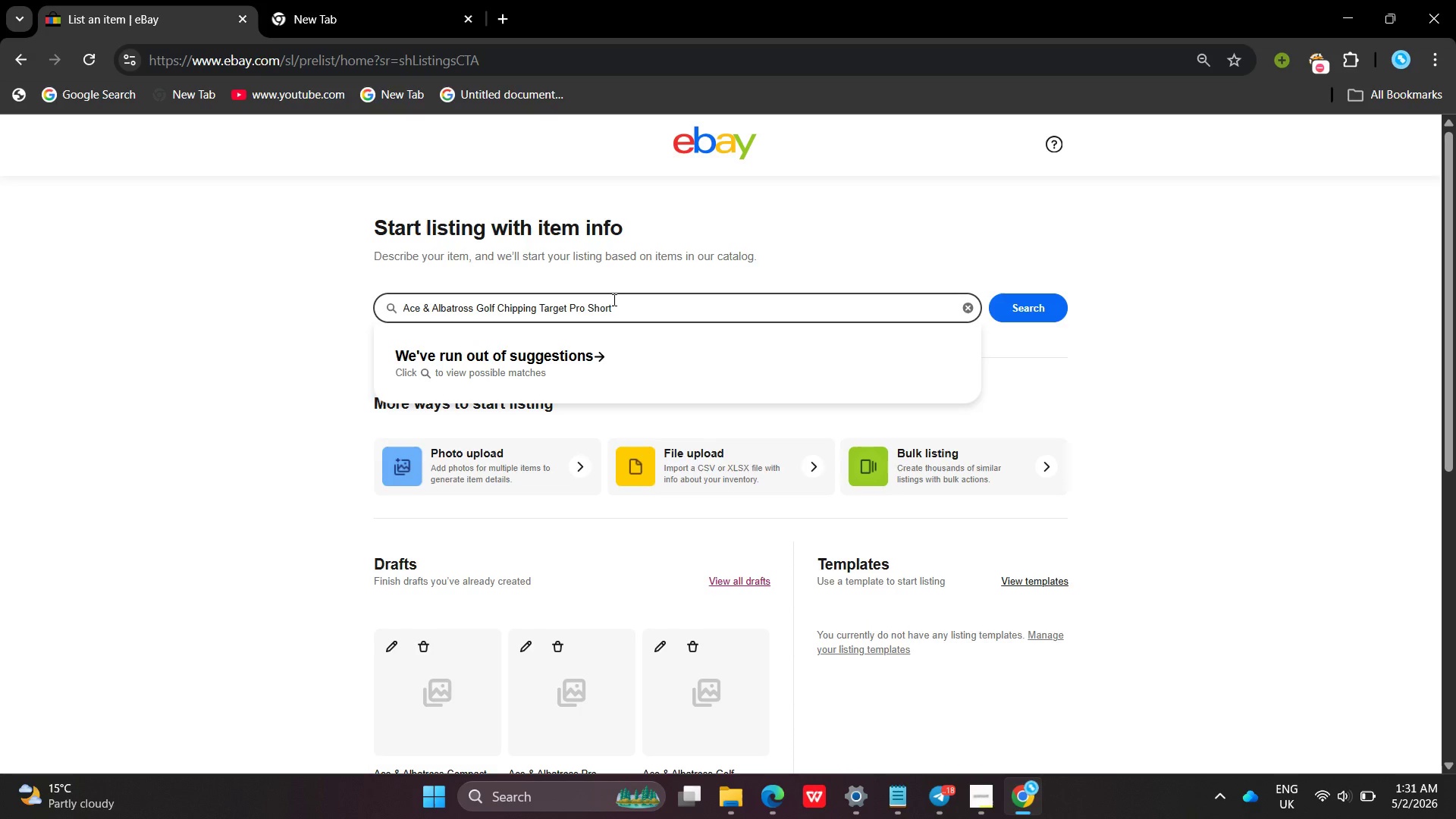 
type(Game Accuracy Training Net)
 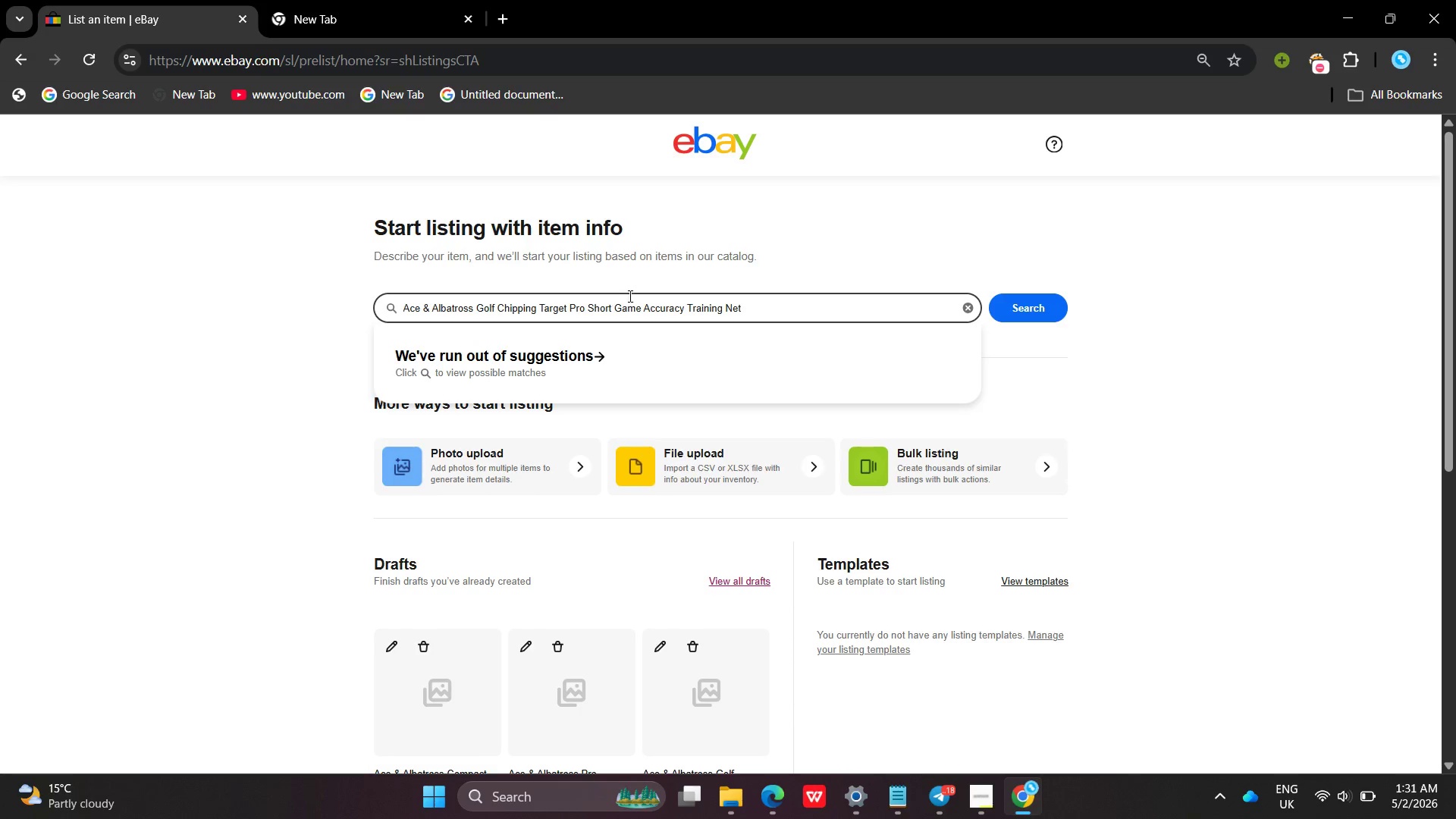 
left_click([1032, 305])
 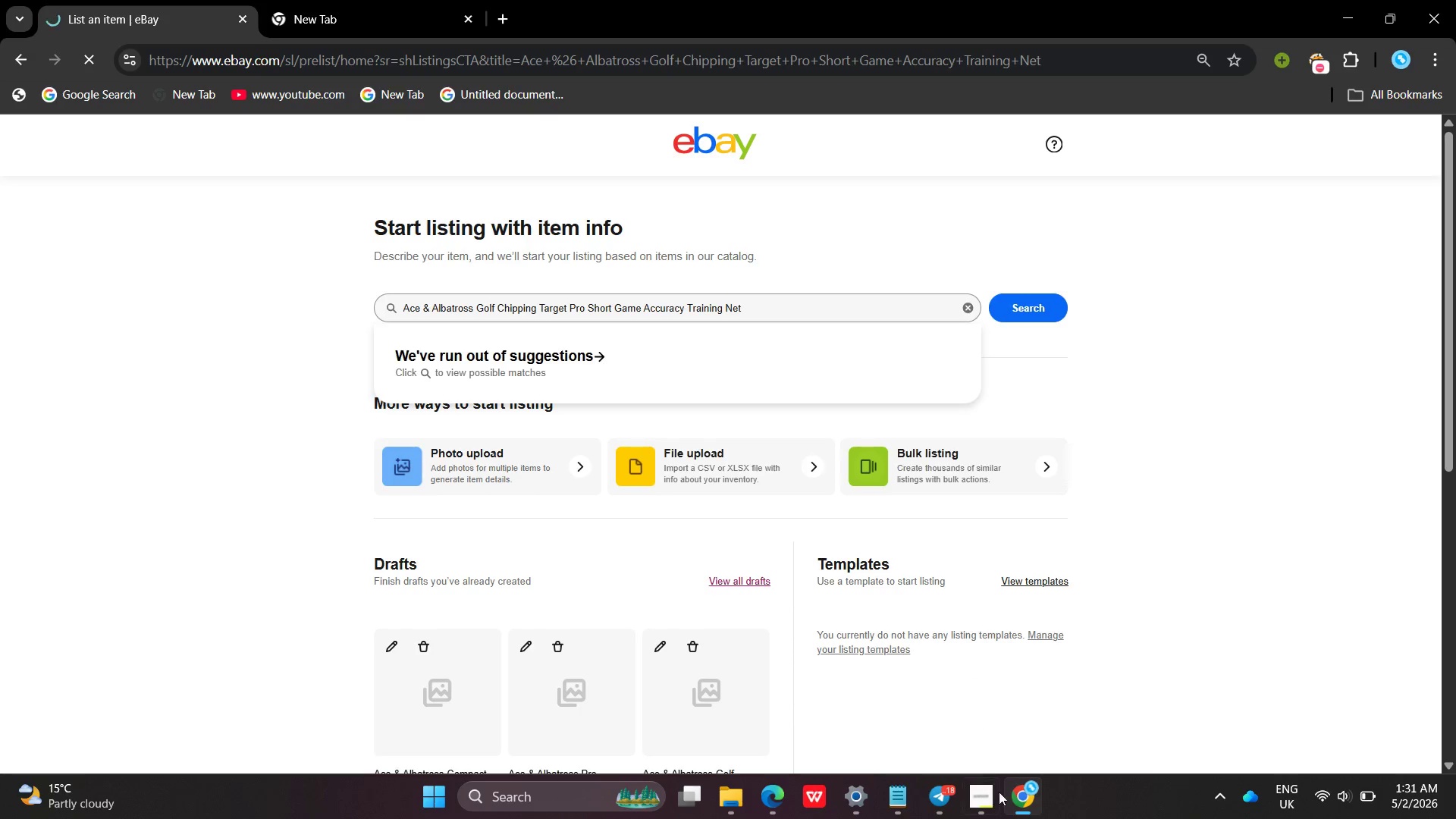 
left_click([999, 792])